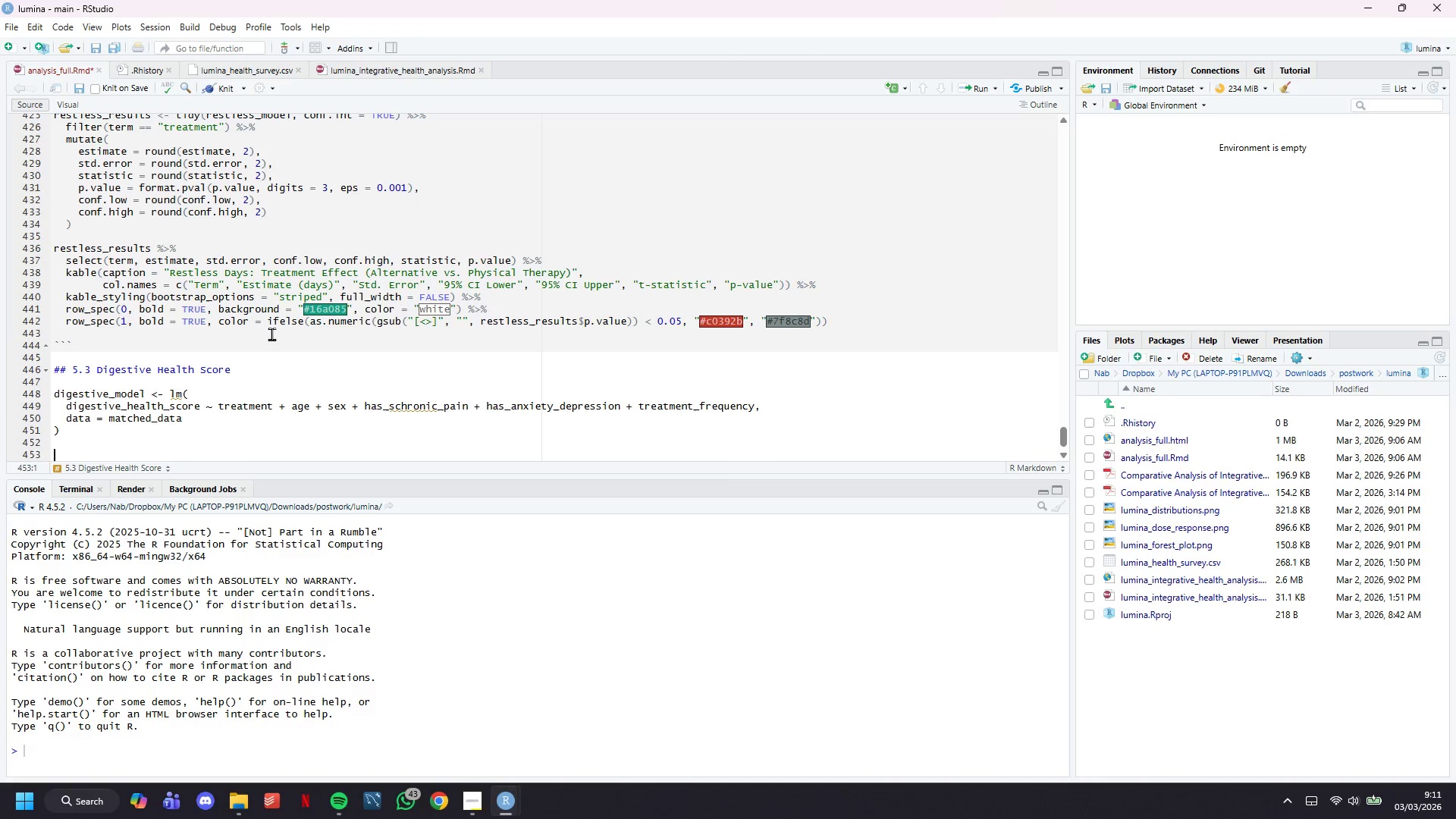 
key(Enter)
 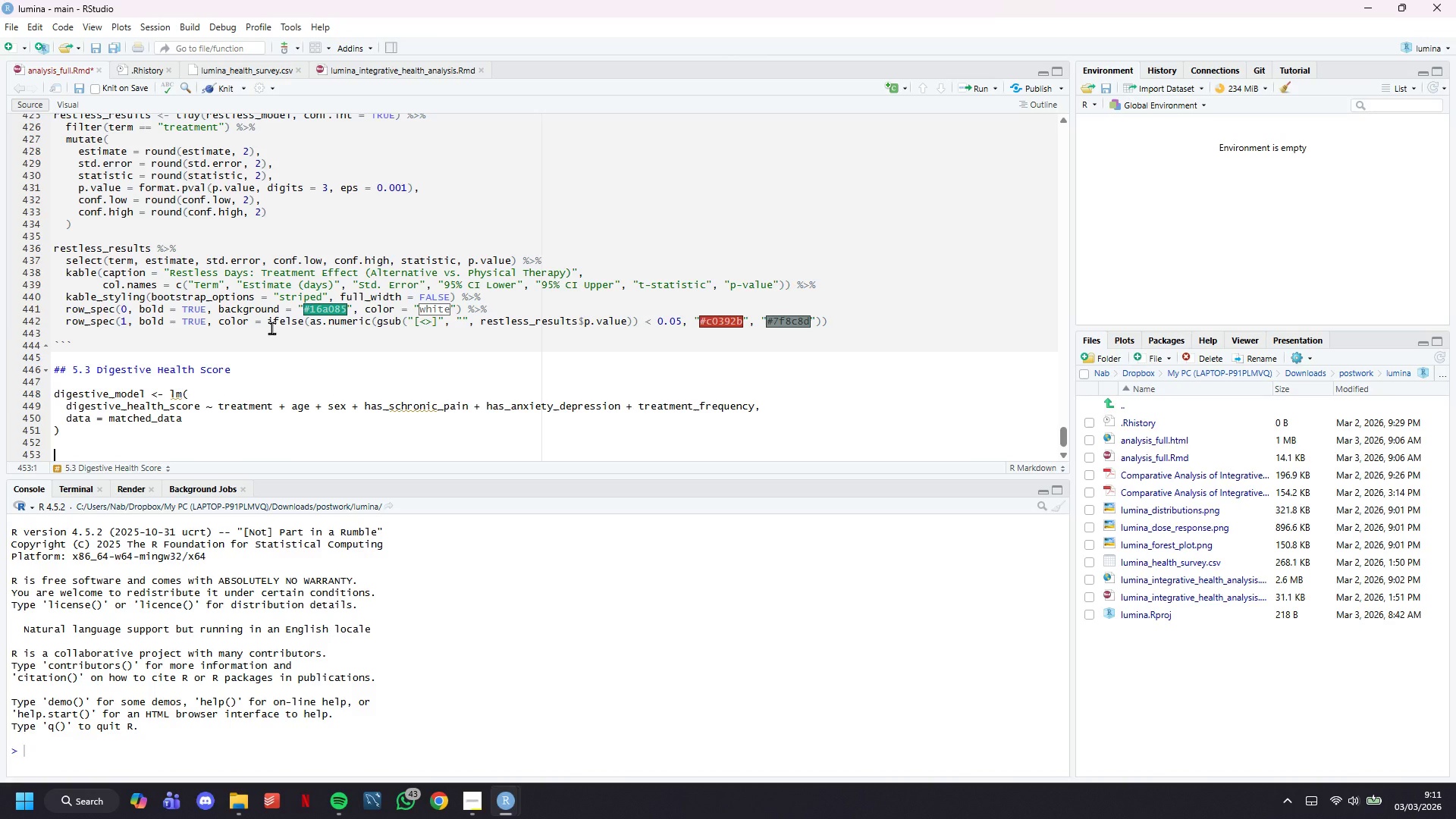 
scroll: coordinate [300, 295], scroll_direction: down, amount: 9.0
 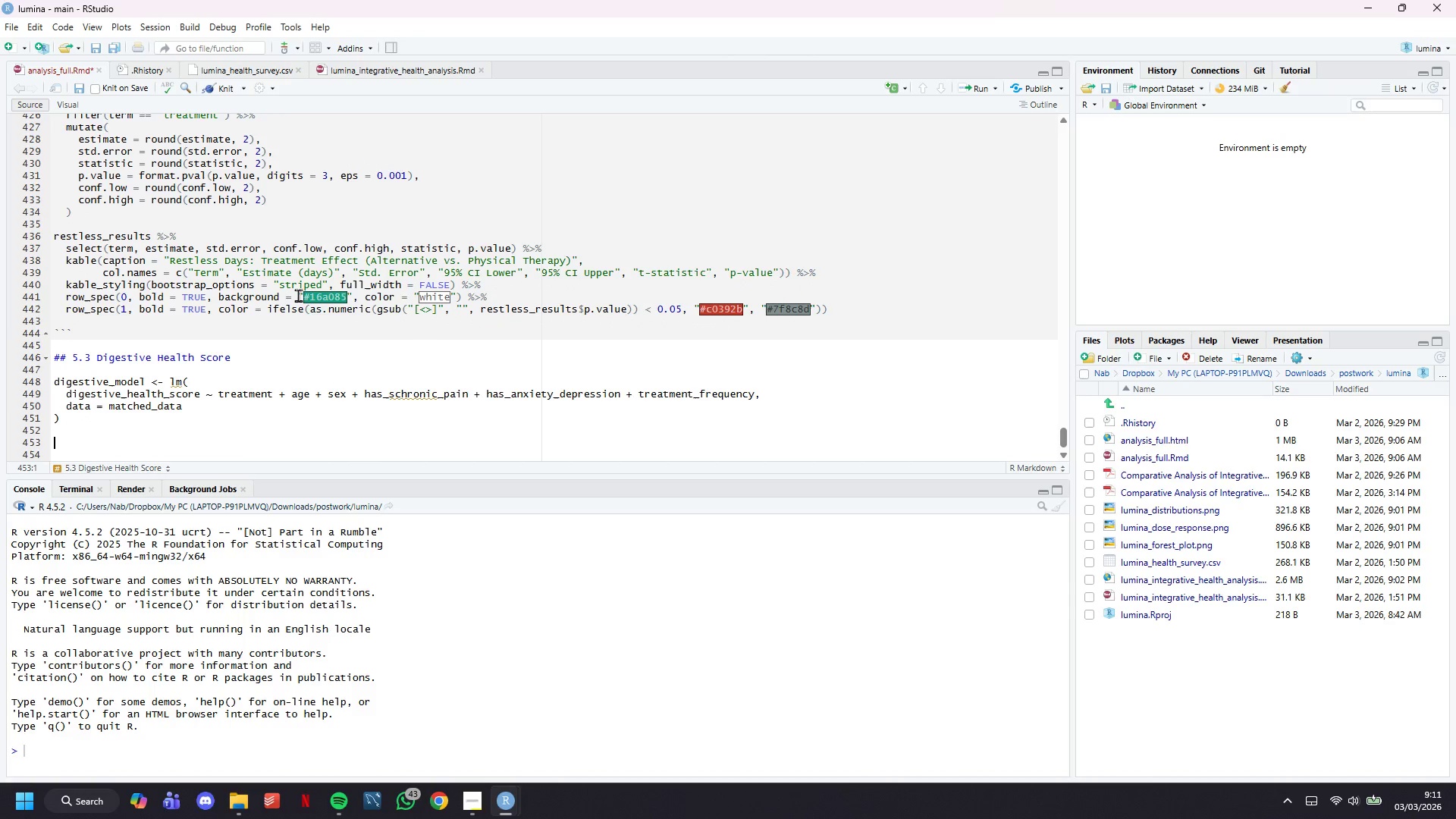 
type(digestive)
 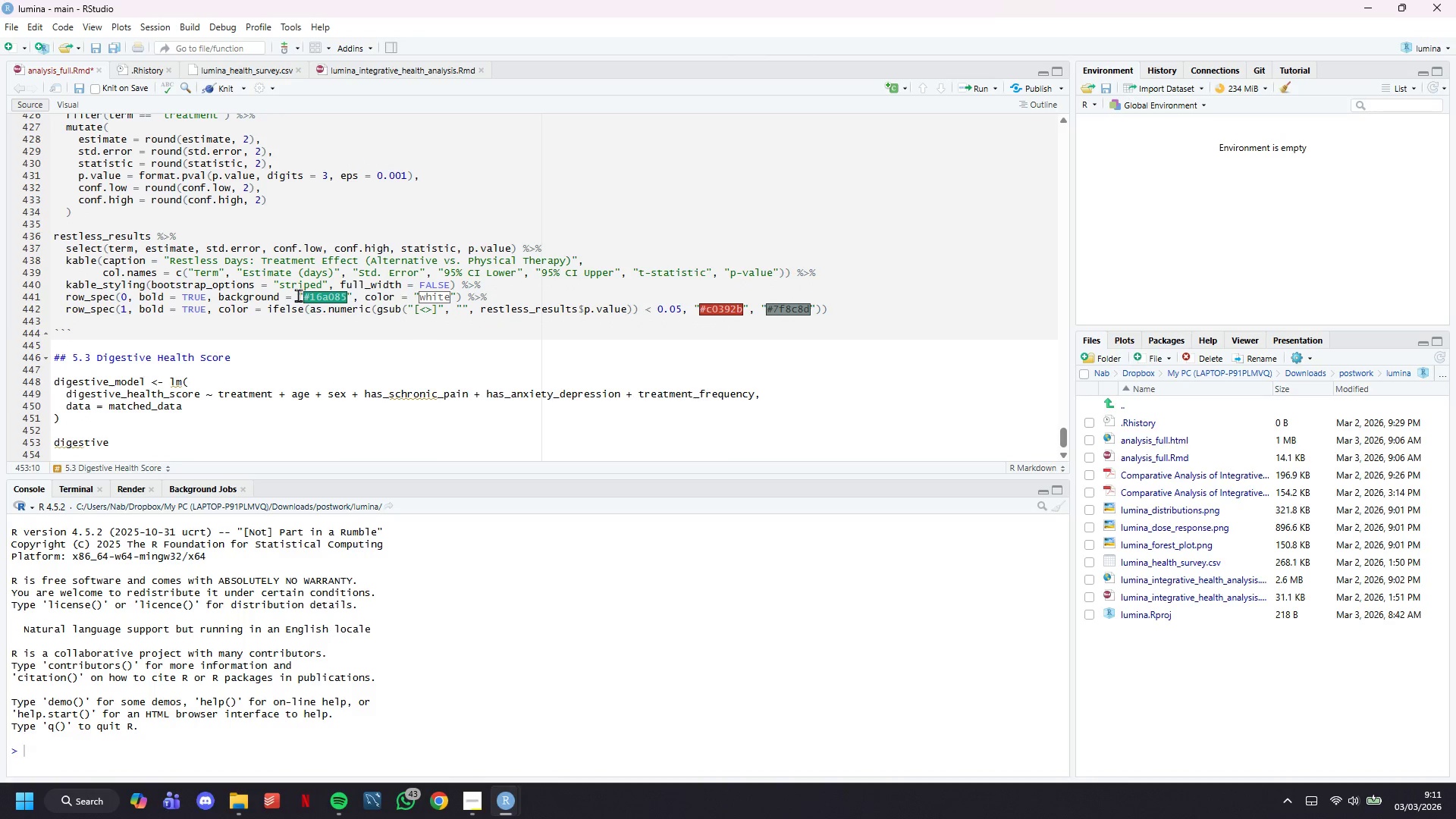 
scroll: coordinate [329, 304], scroll_direction: up, amount: 2.0
 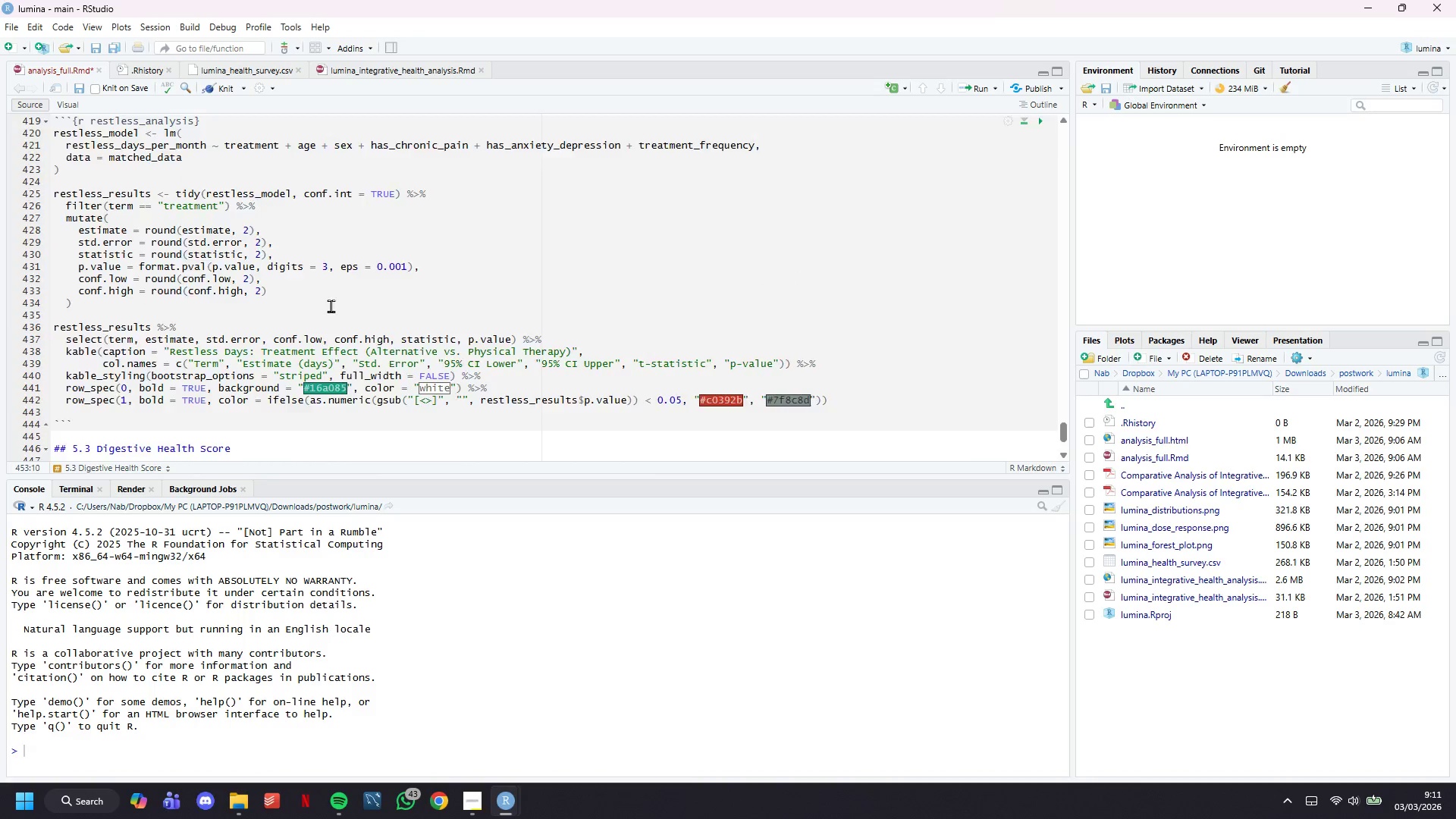 
scroll: coordinate [339, 314], scroll_direction: down, amount: 11.0
 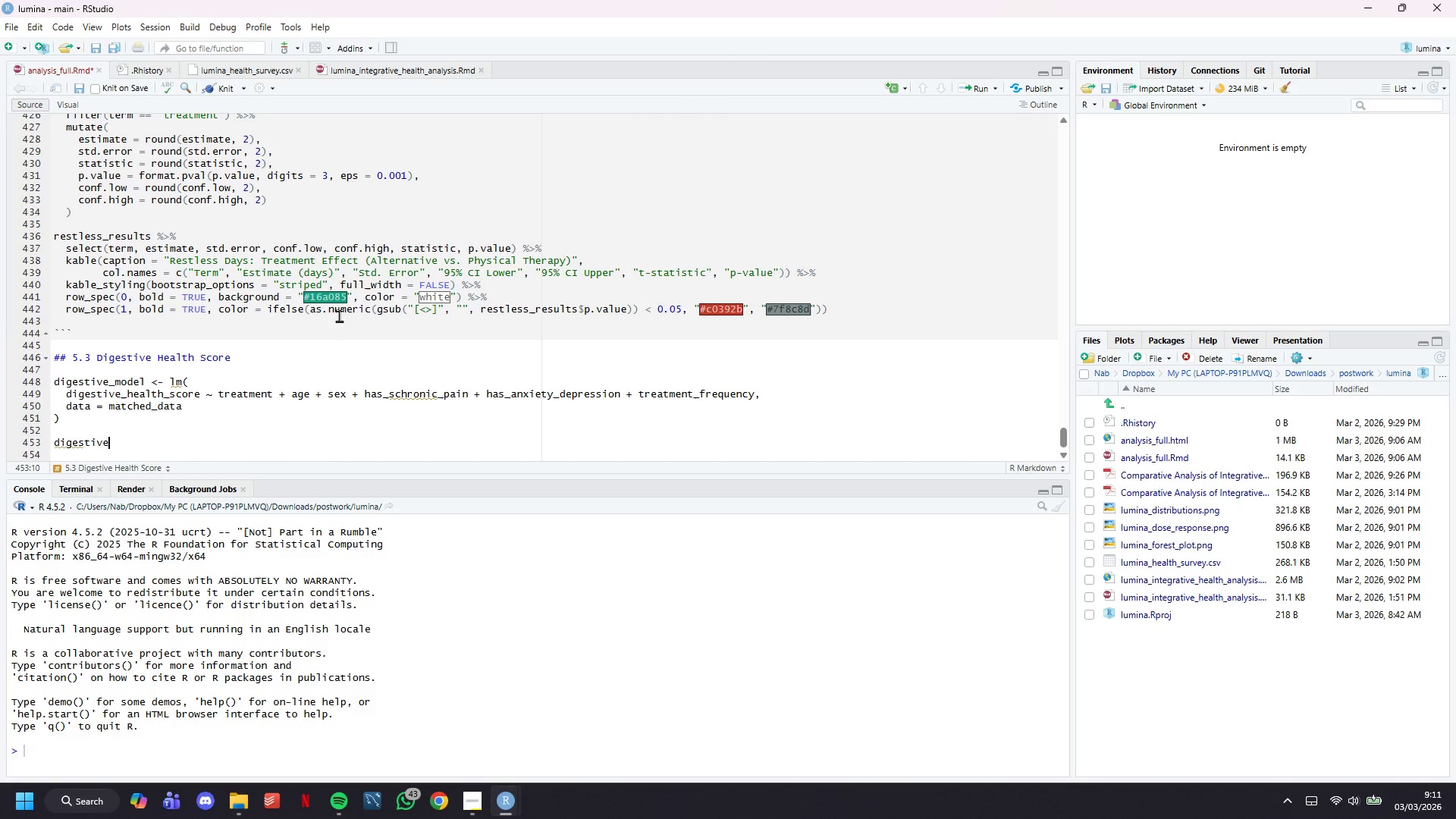 
type(_results <- tidy(digestive_model, conf.int = TRUE)
 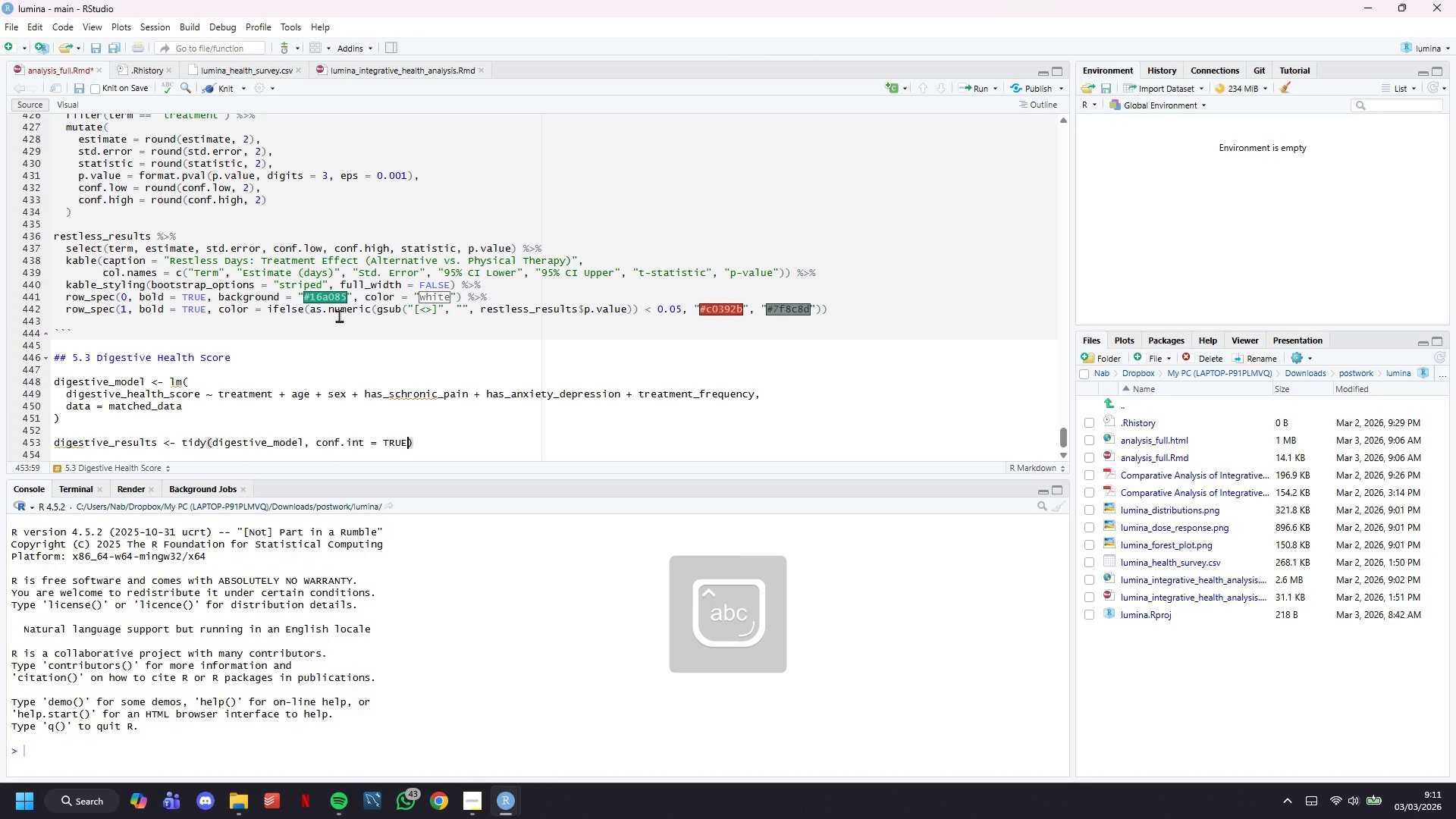 
 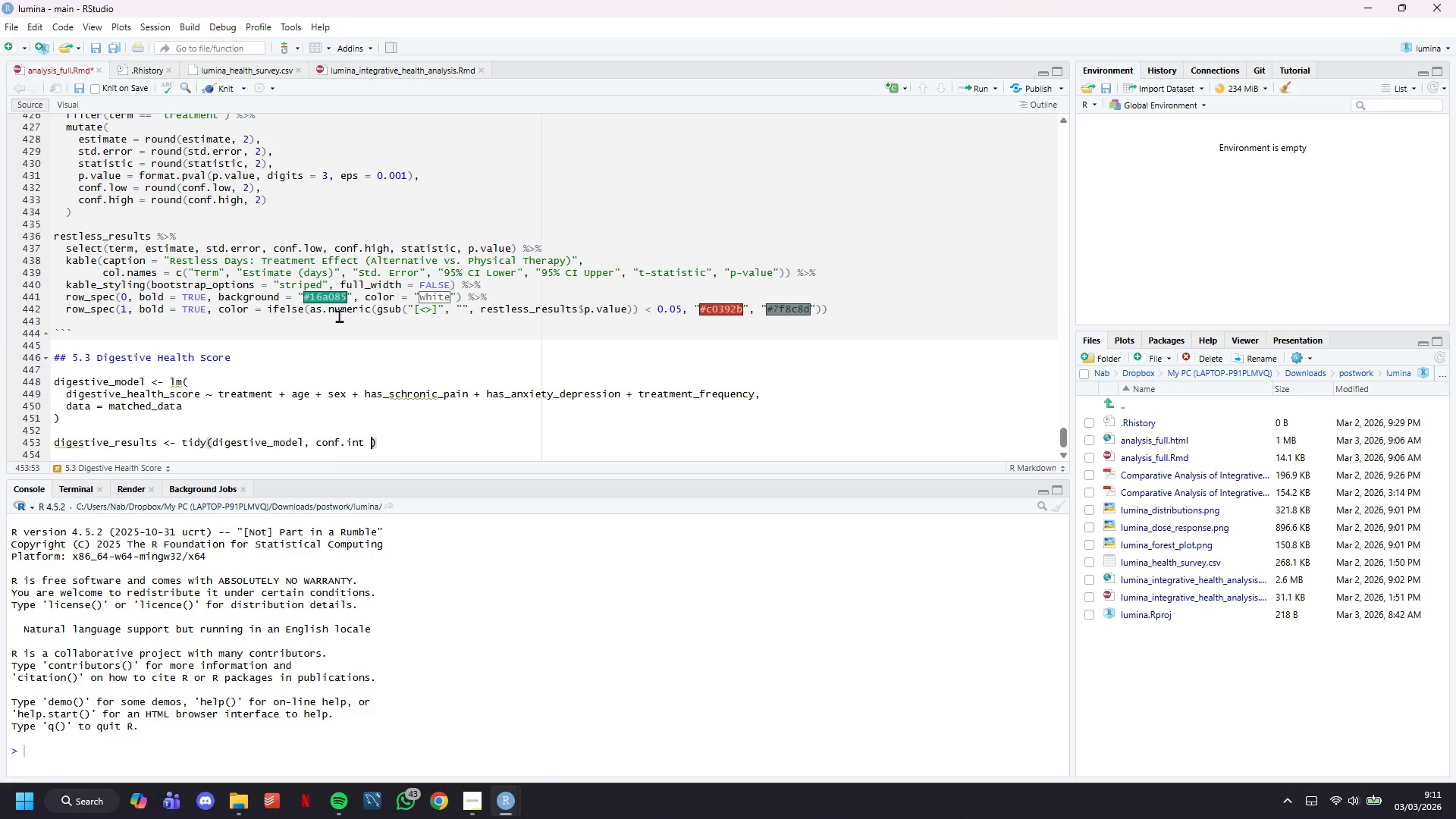 
key(ArrowRight)
 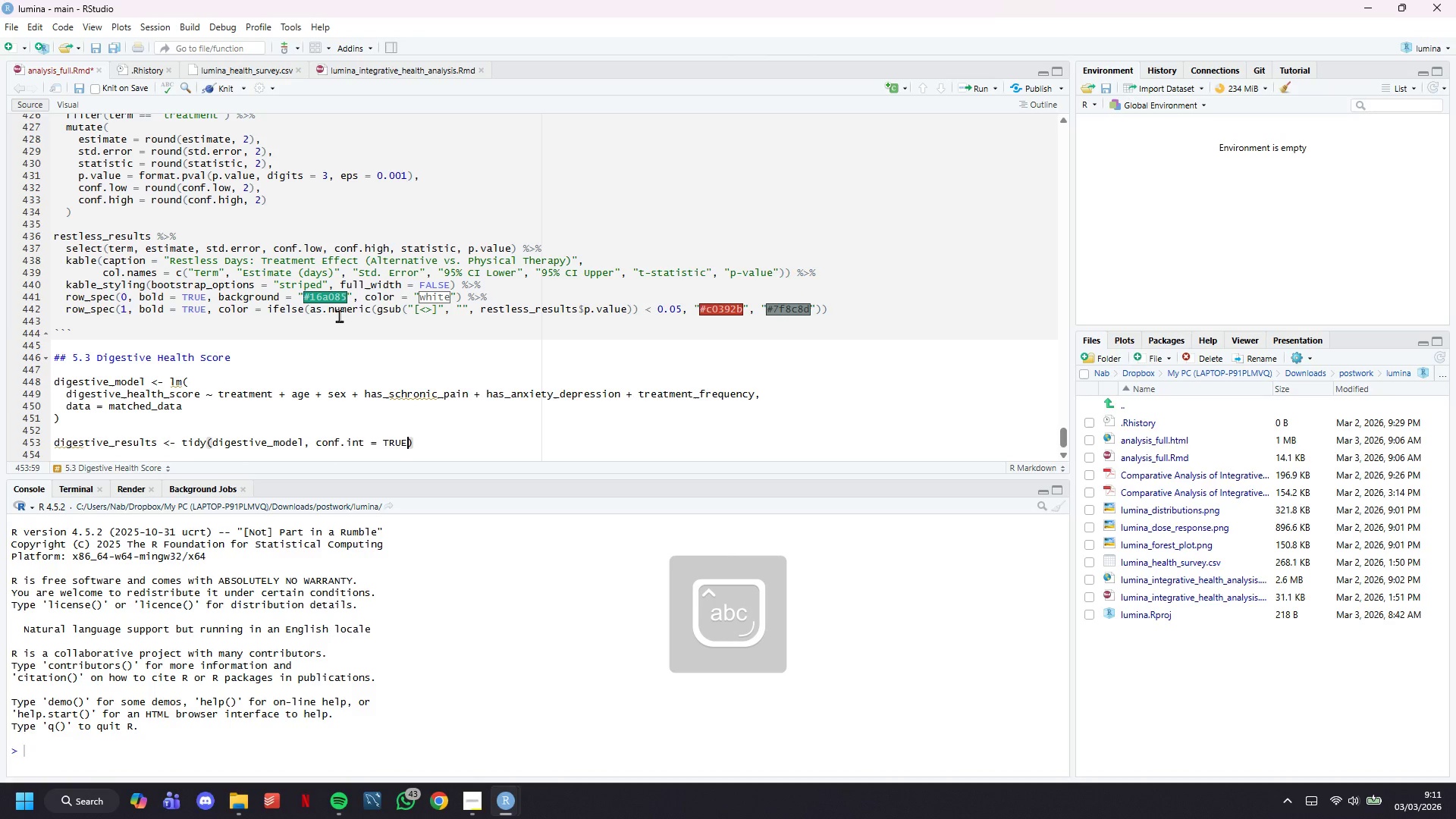 
key(ArrowLeft)
 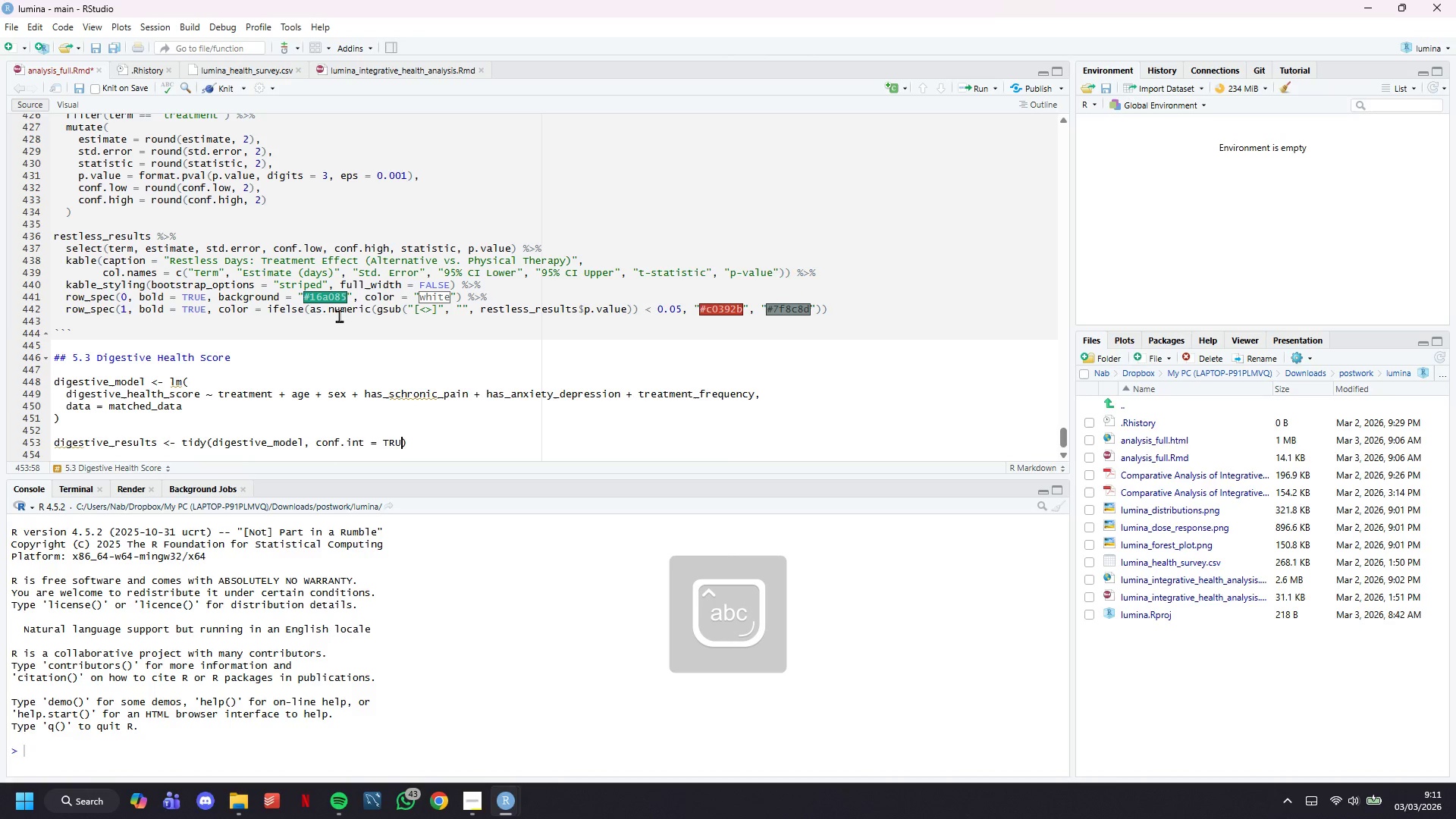 
key(Backspace)
key(Backspace)
key(Backspace)
type(rue)
key(Backspace)
key(Backspace)
key(Backspace)
type(RUE)
 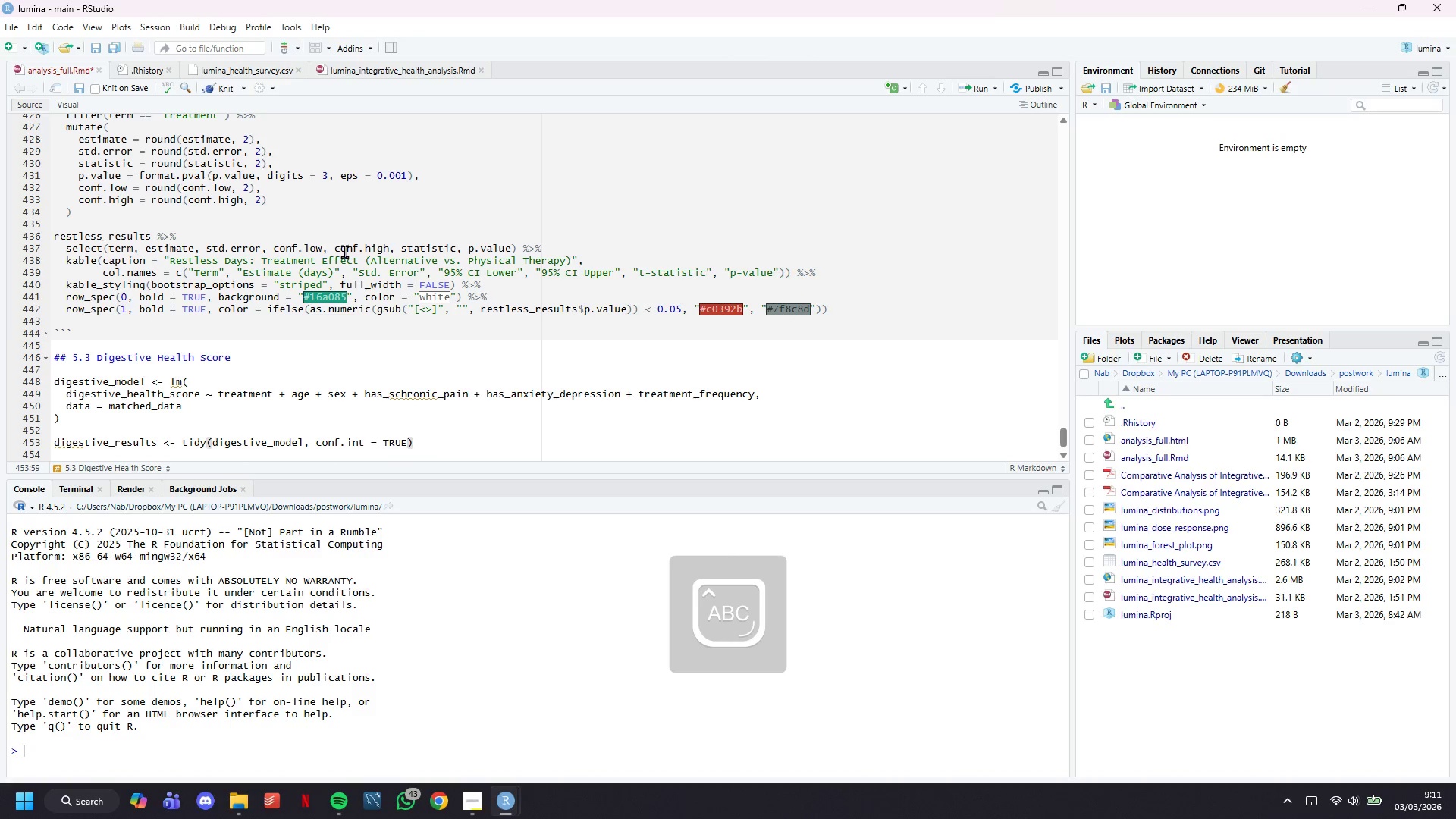 
scroll: coordinate [344, 251], scroll_direction: up, amount: 5.0
 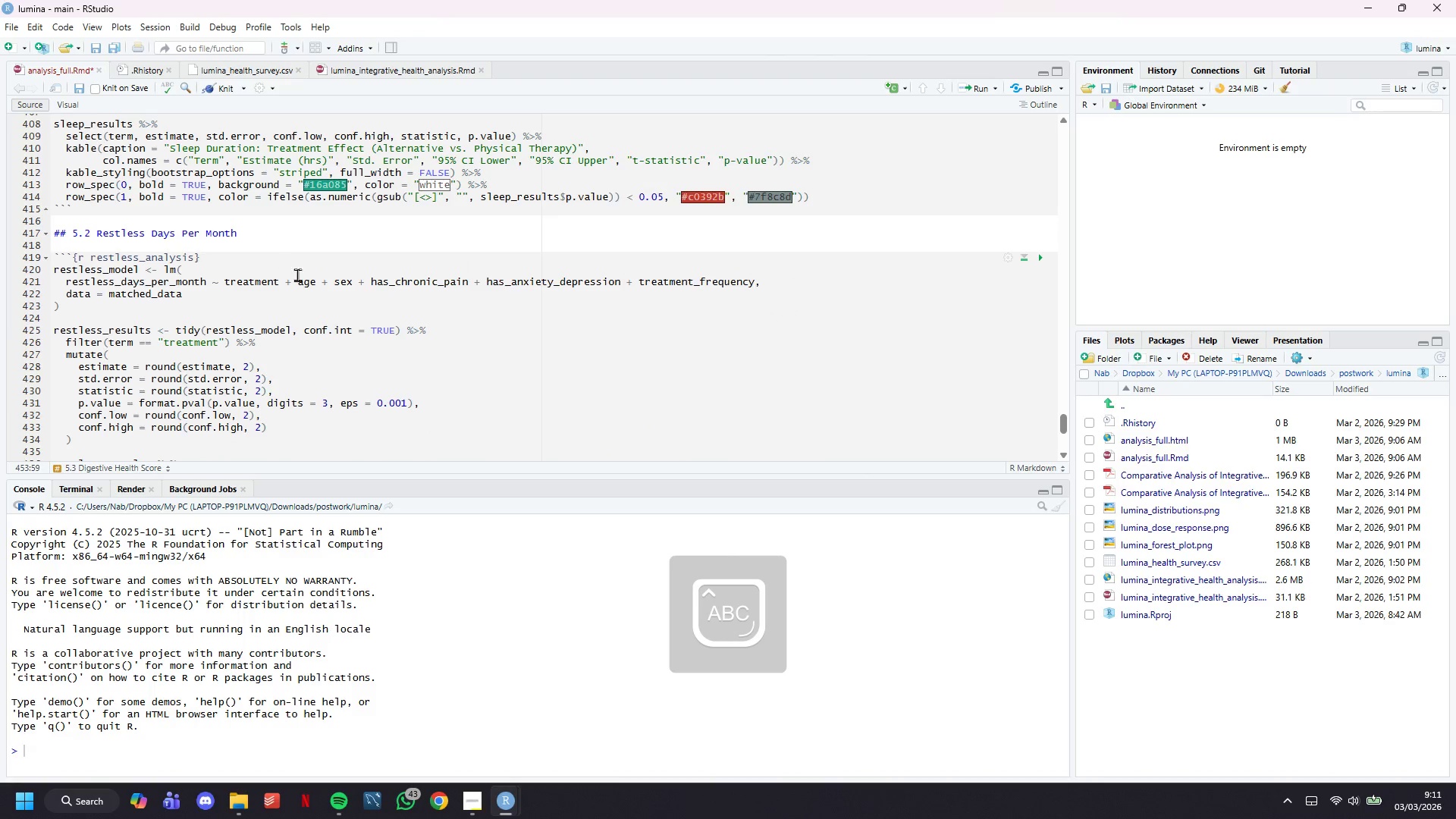 
scroll: coordinate [309, 281], scroll_direction: down, amount: 5.0
 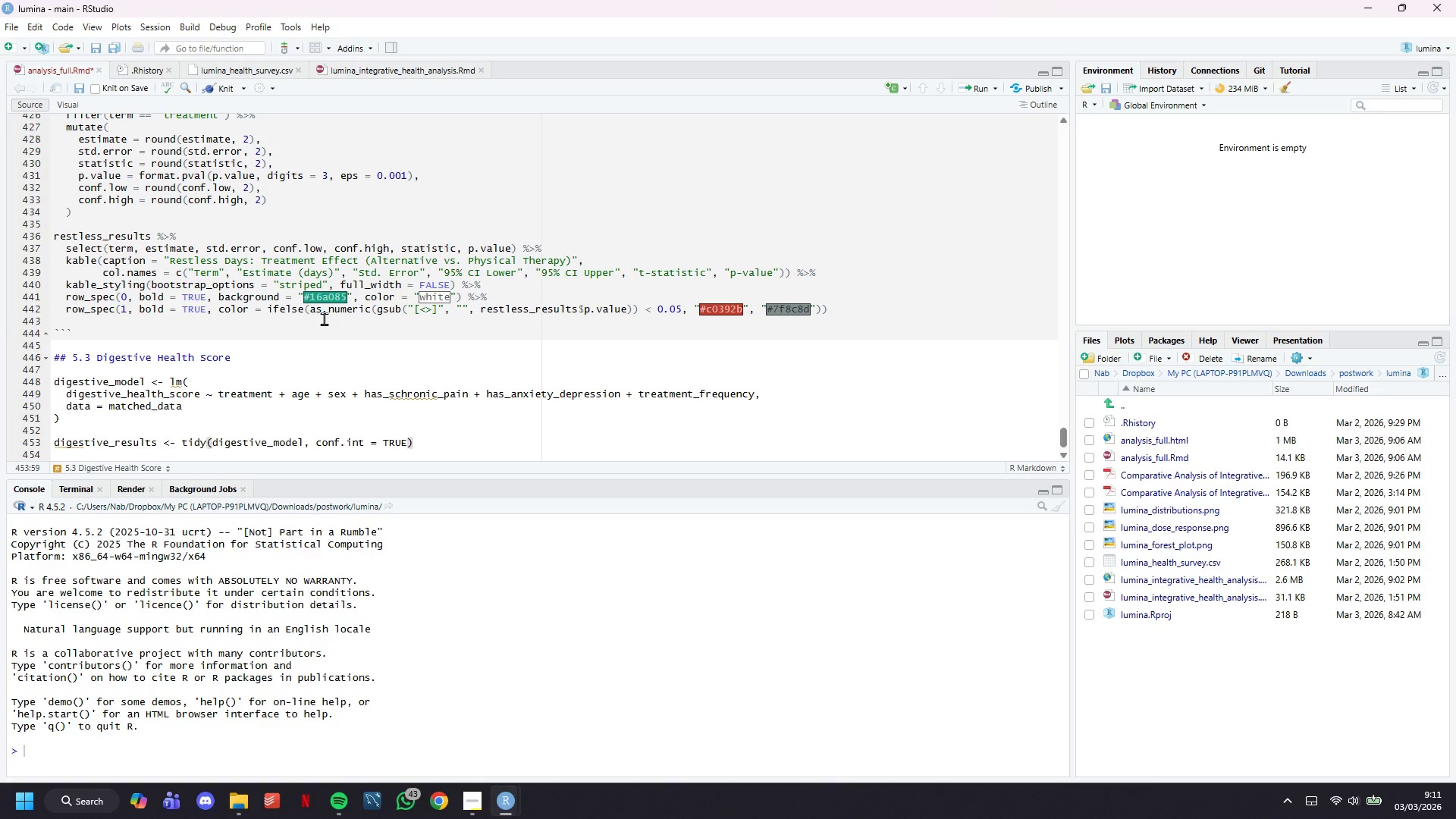 
key(Space)
 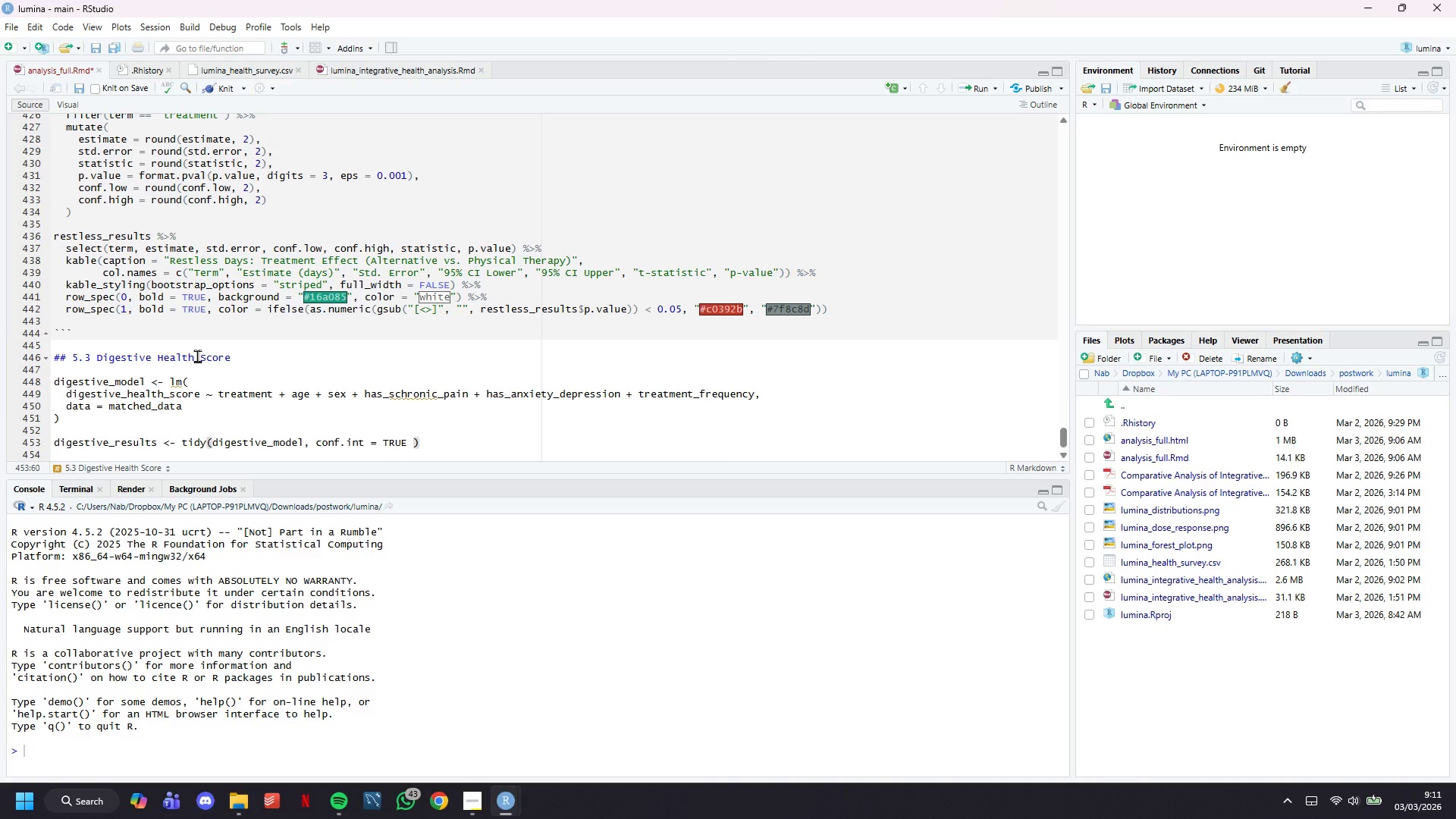 
key(ArrowRight)
 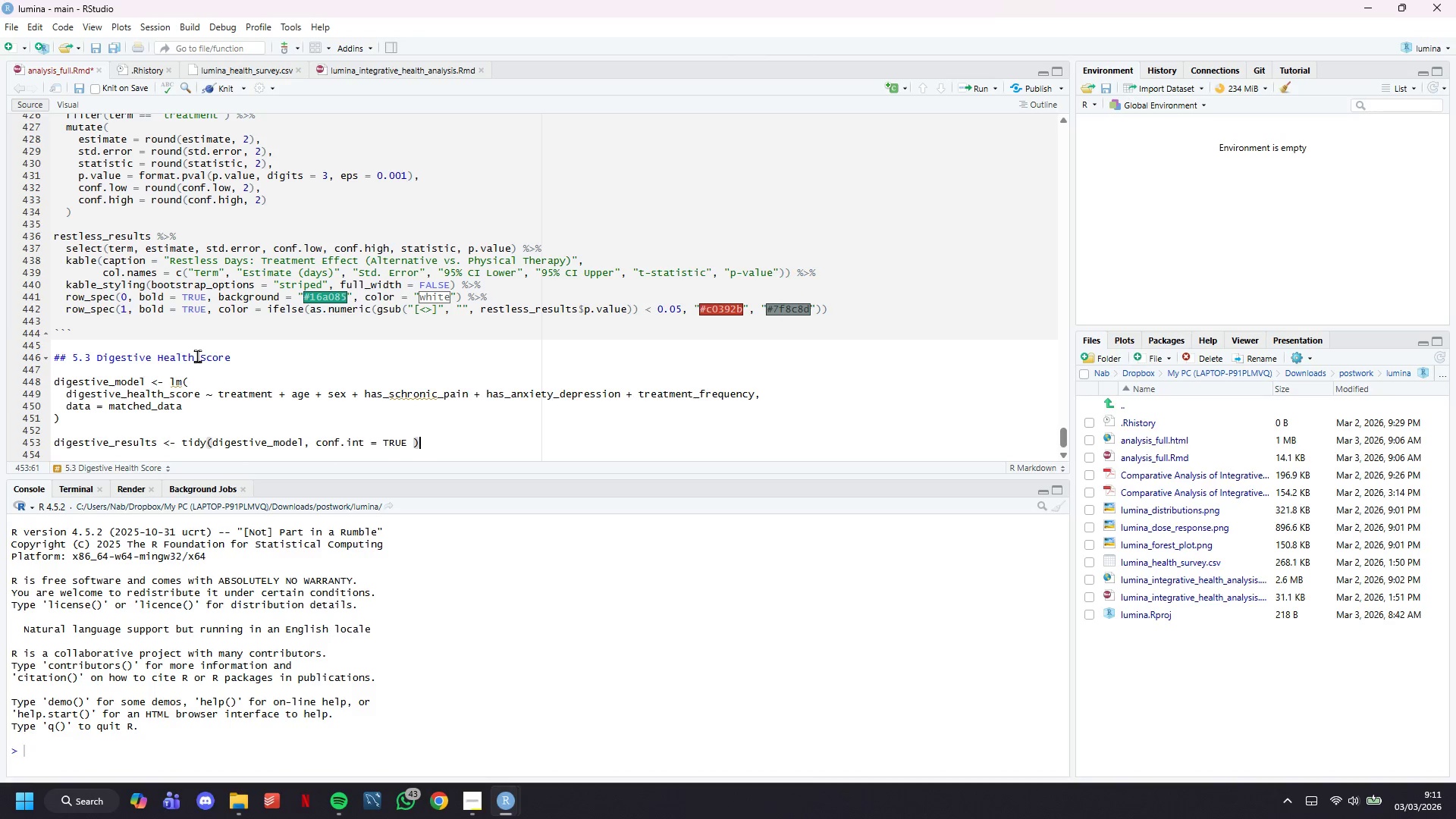 
key(ArrowLeft)
 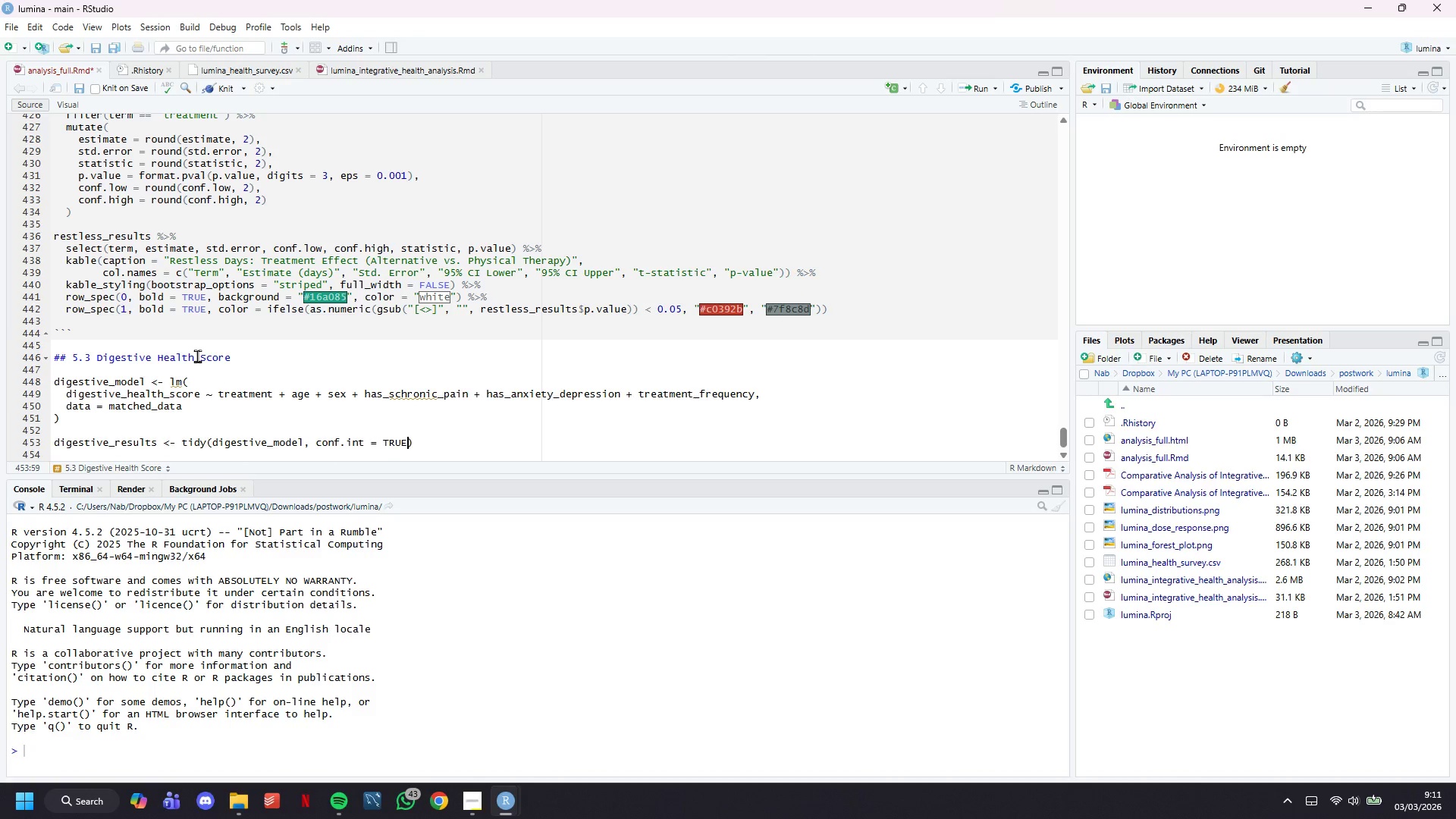 
key(Backspace)
 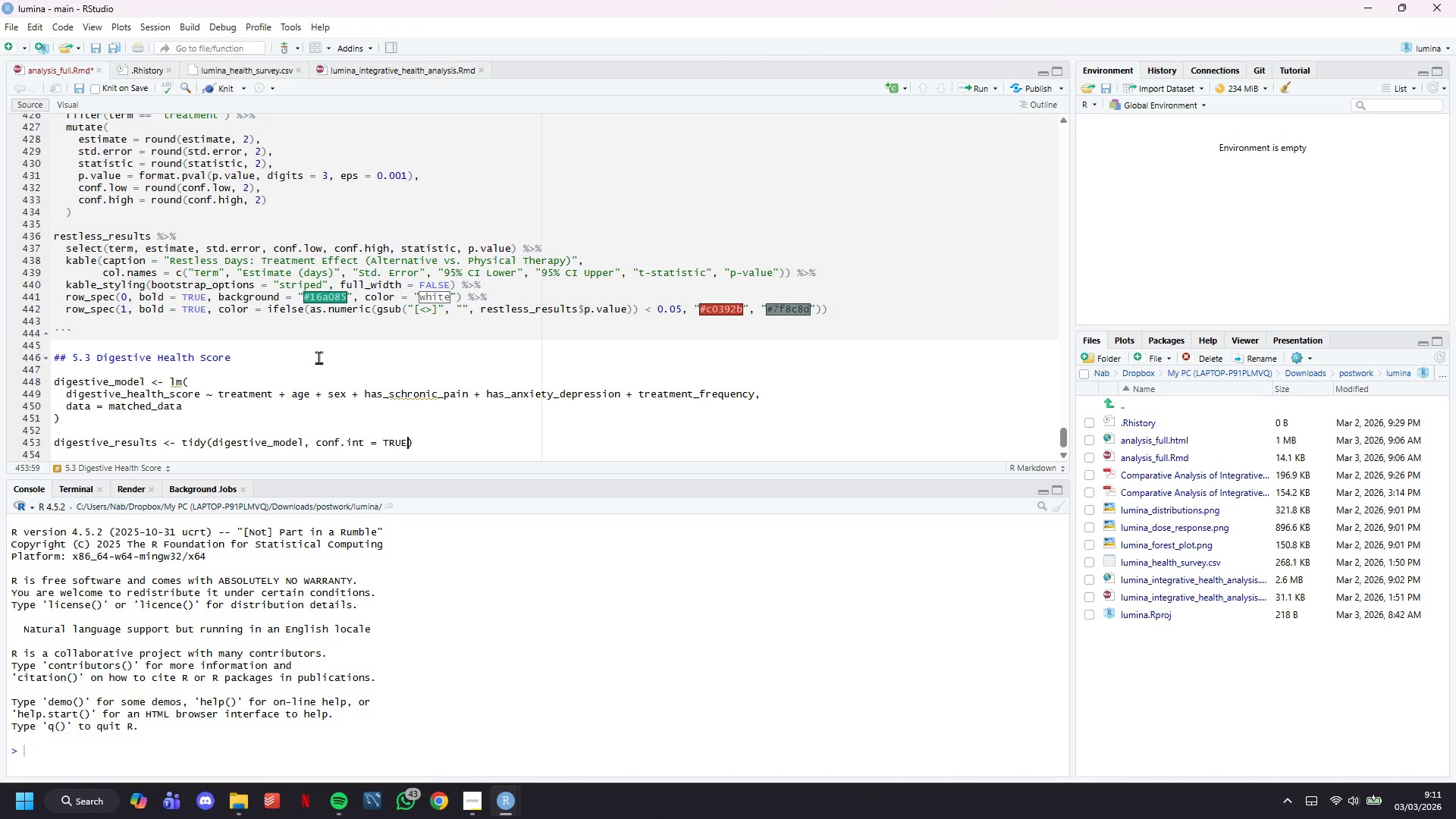 
scroll: coordinate [330, 359], scroll_direction: up, amount: 2.0
 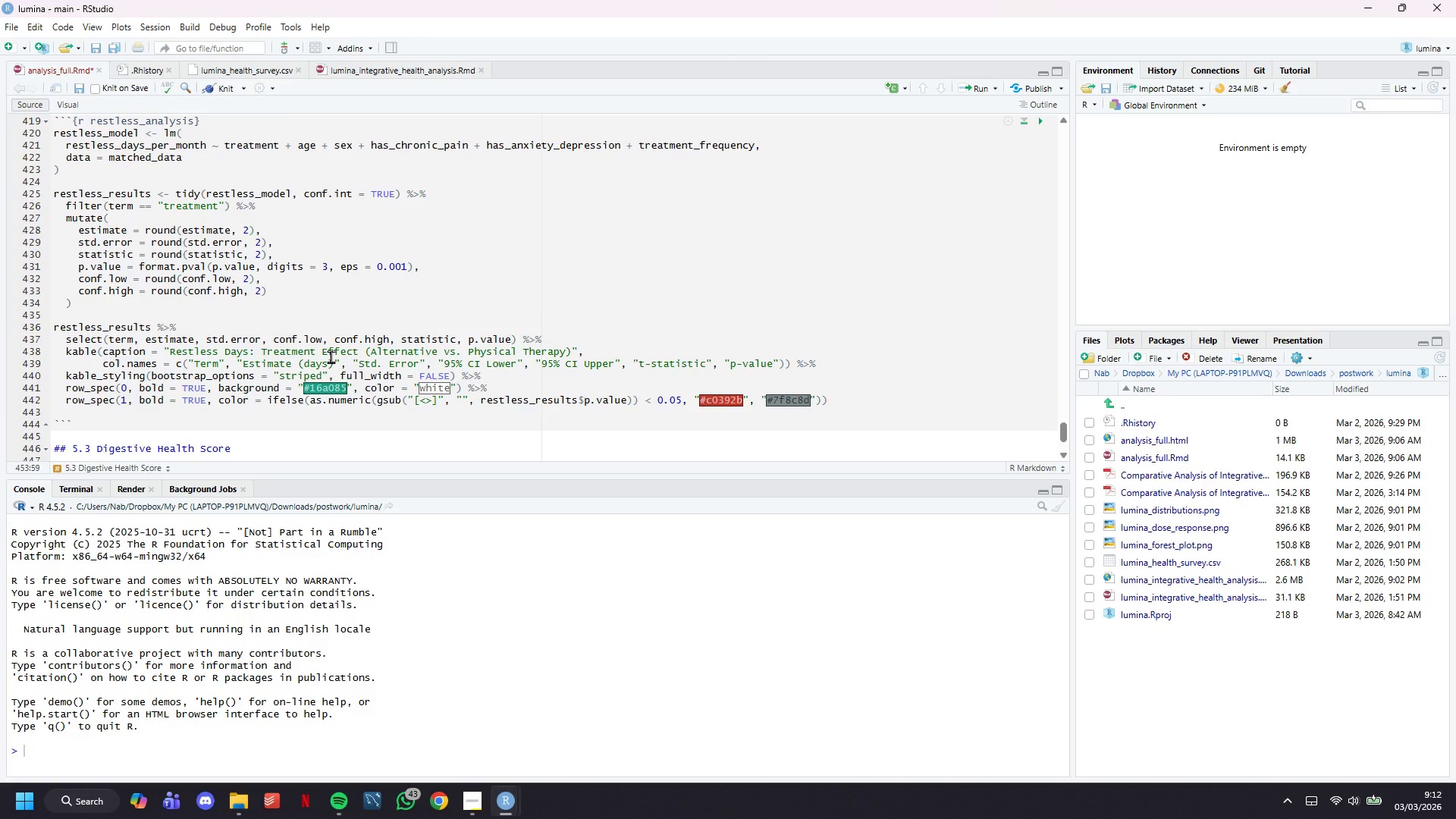 
scroll: coordinate [331, 356], scroll_direction: down, amount: 4.0
 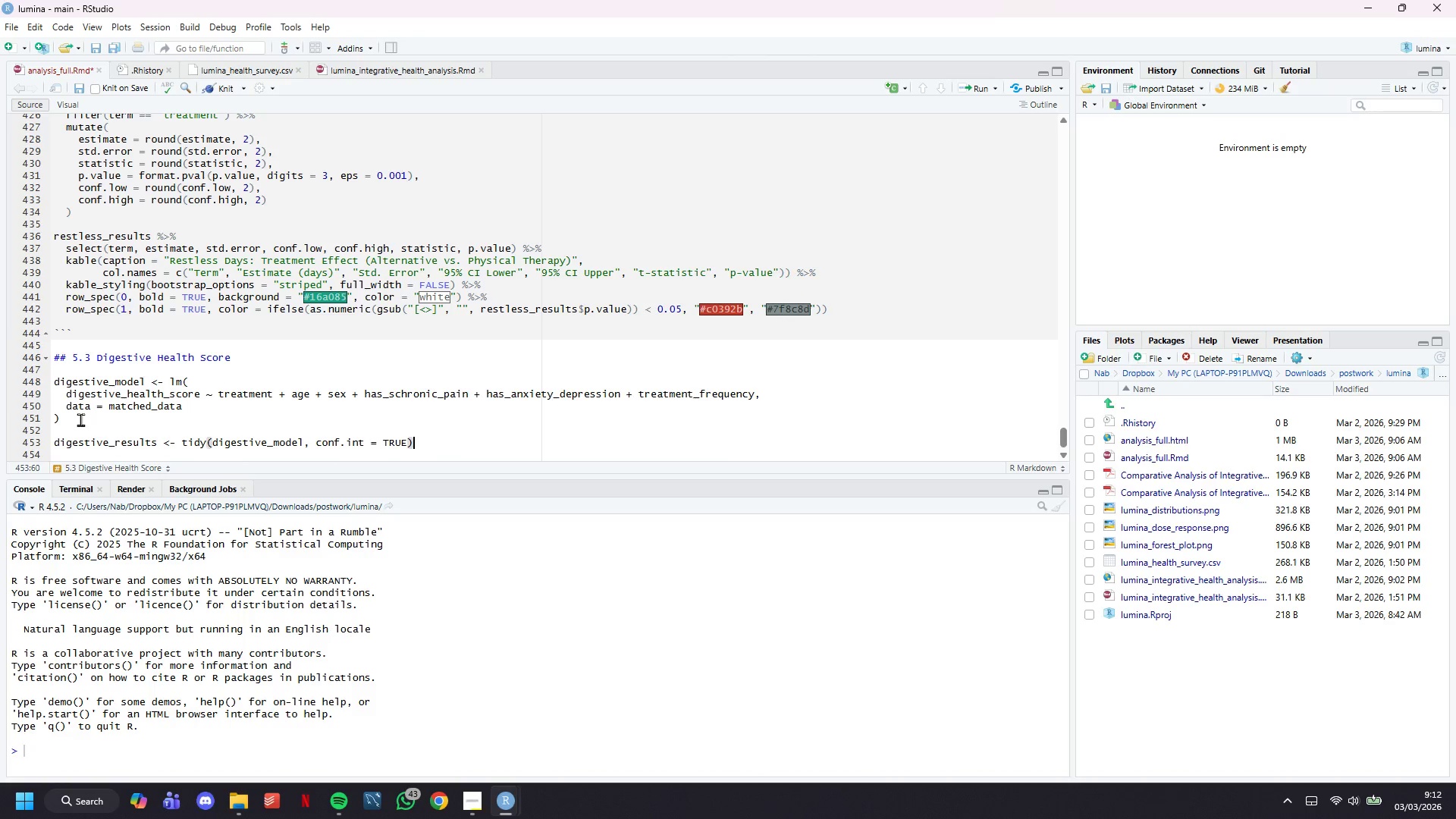 
key(Space)
 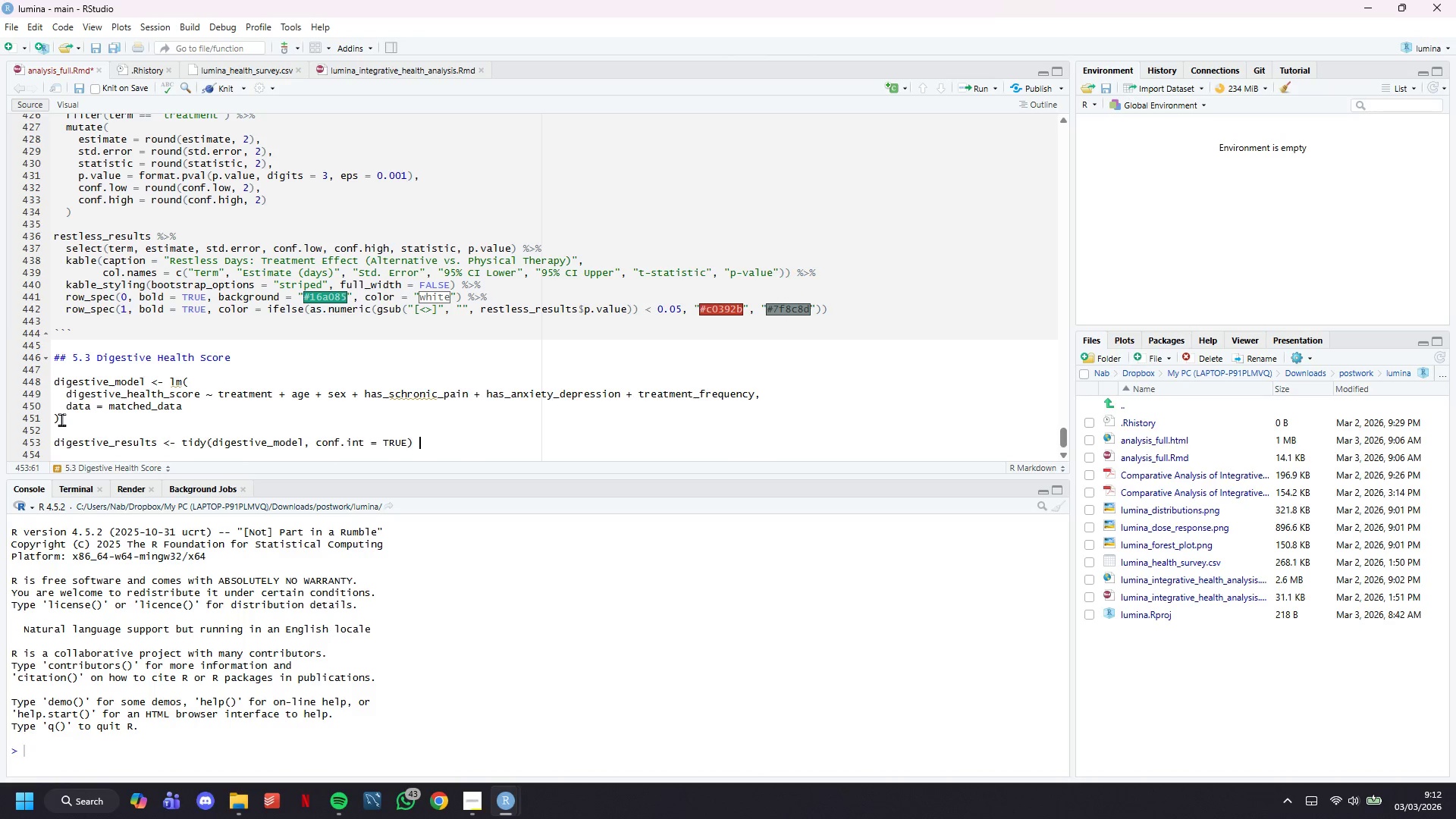 
key(Shift+5)
 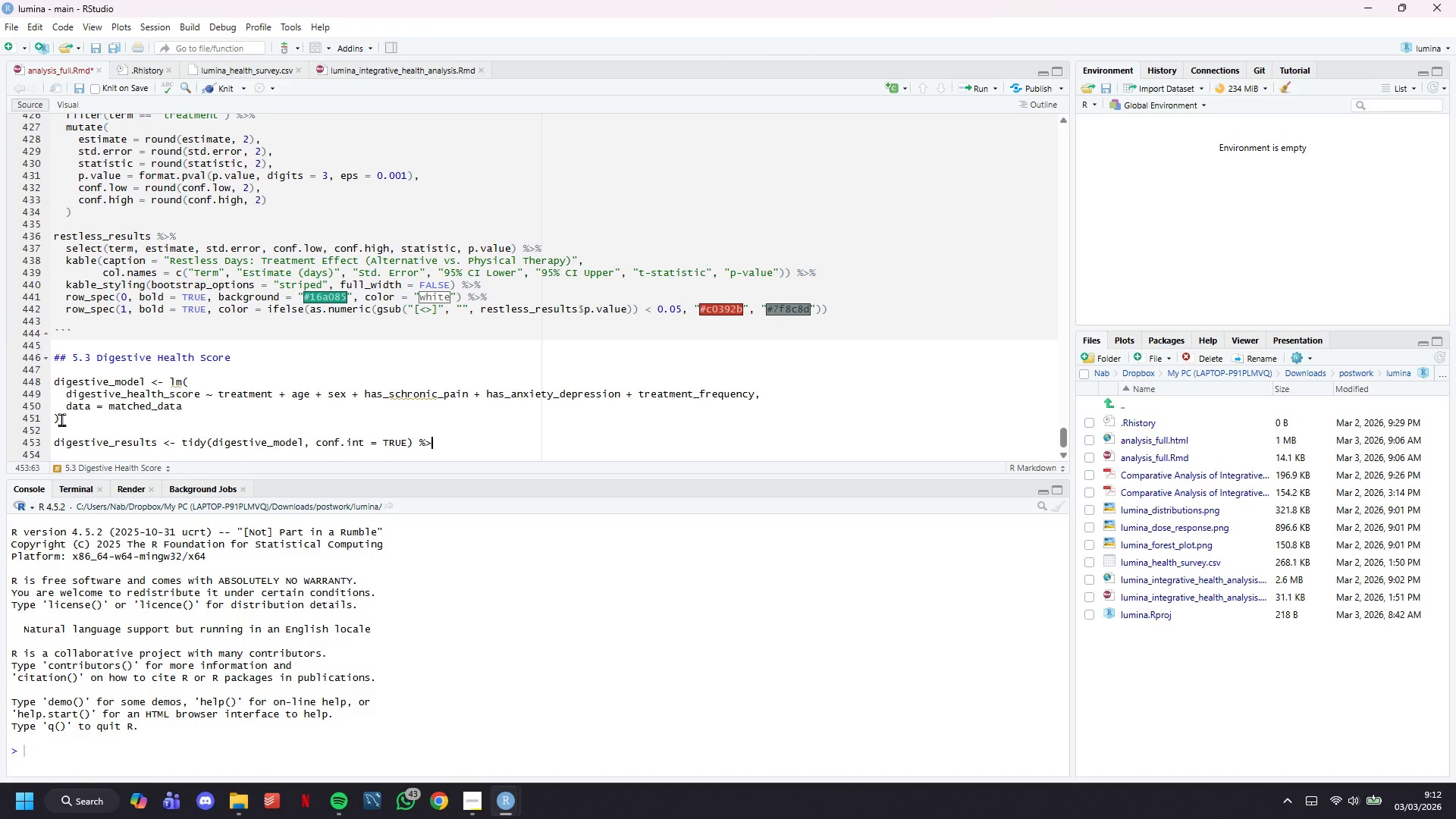 
key(Shift+Period)
 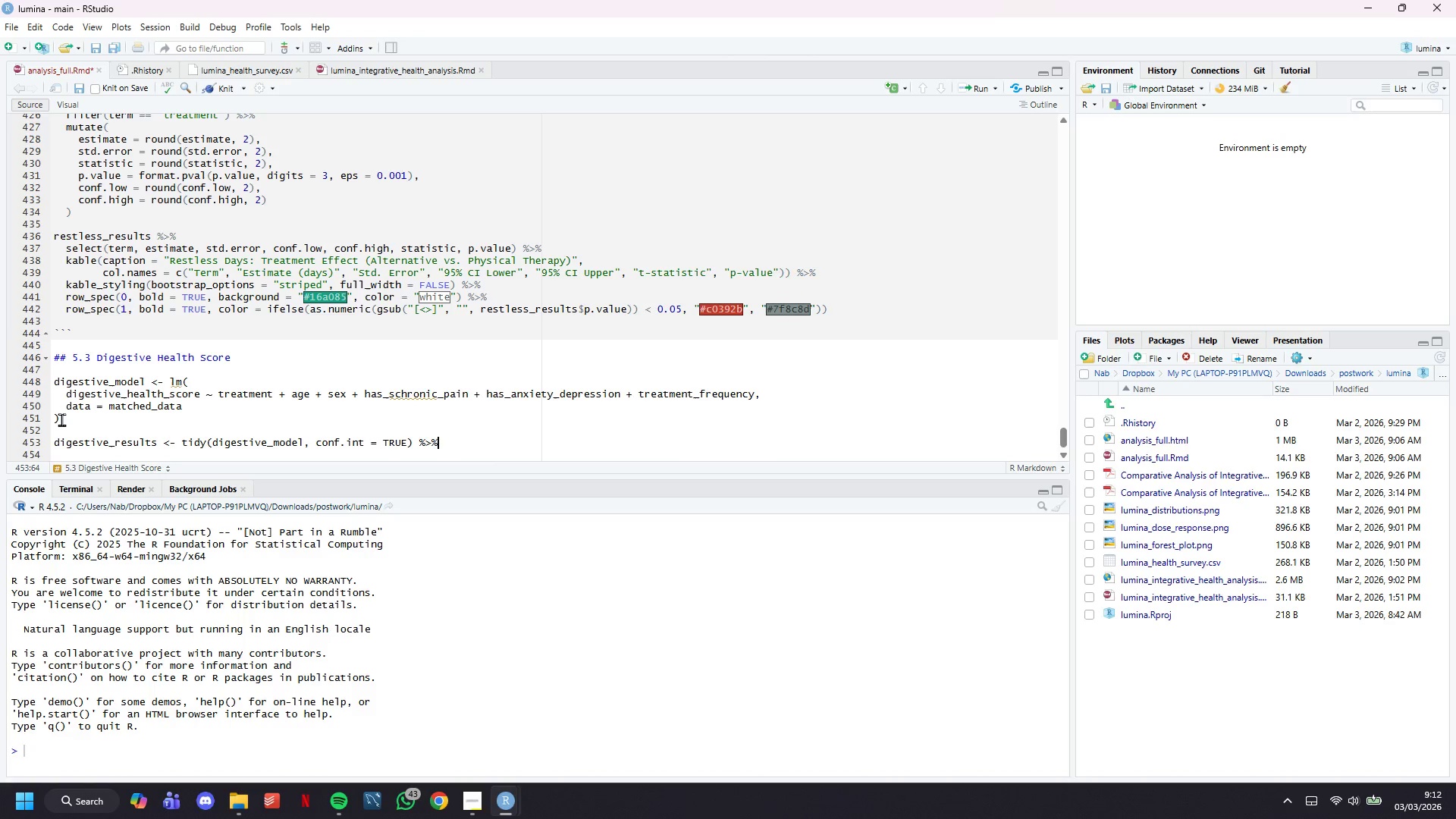 
key(Shift+5)
 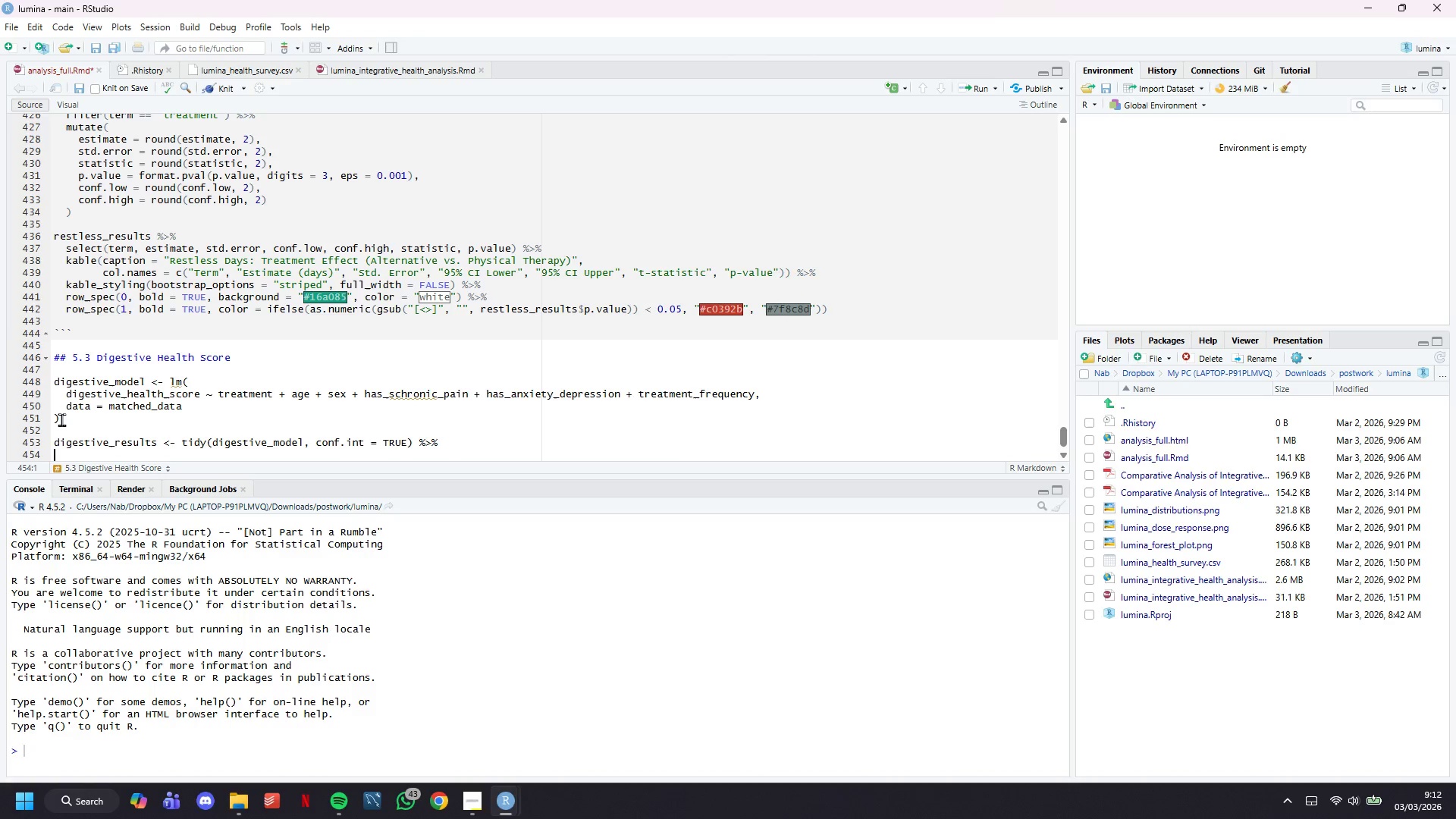 
key(Enter)
 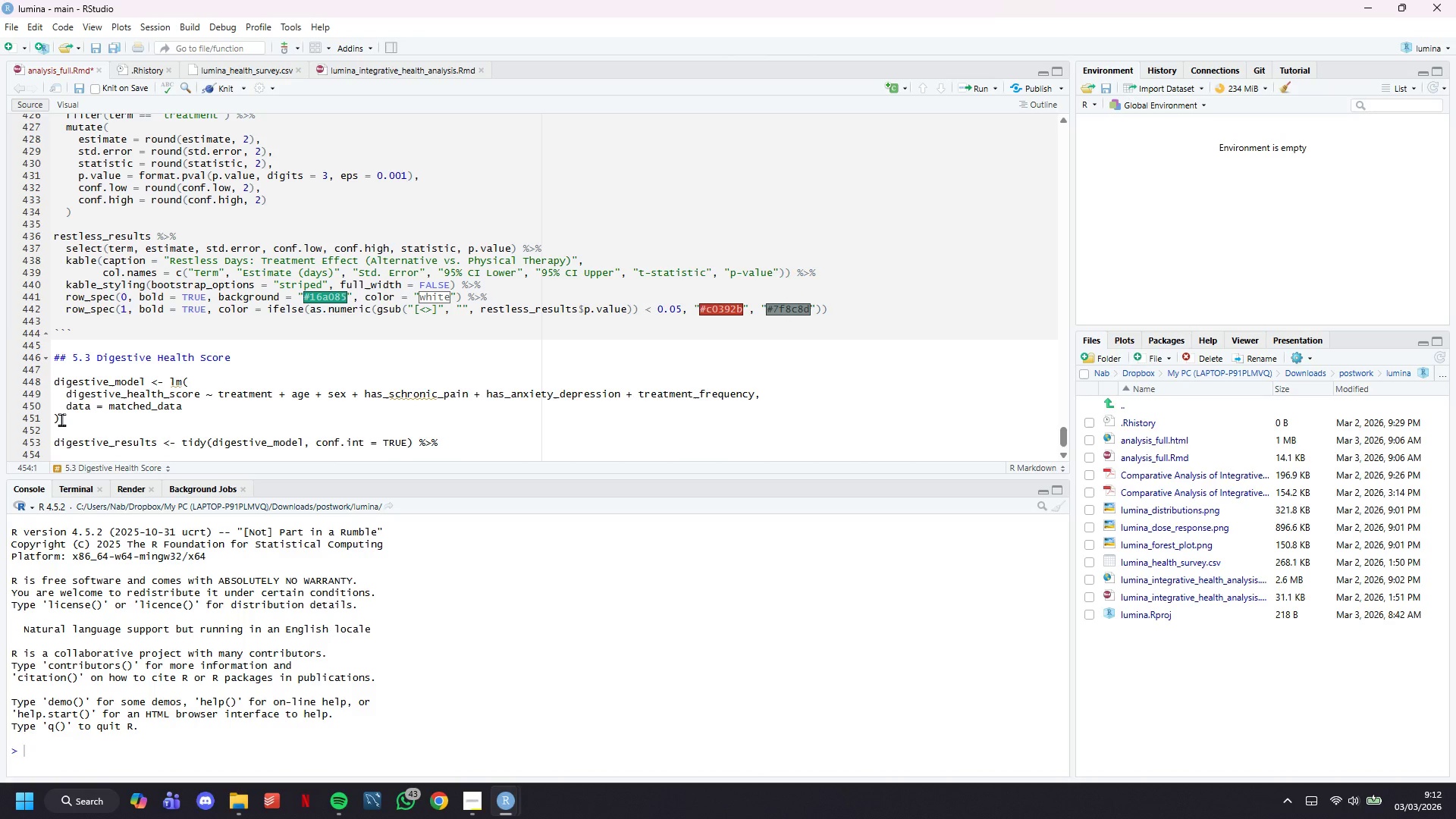 
key(Tab)
 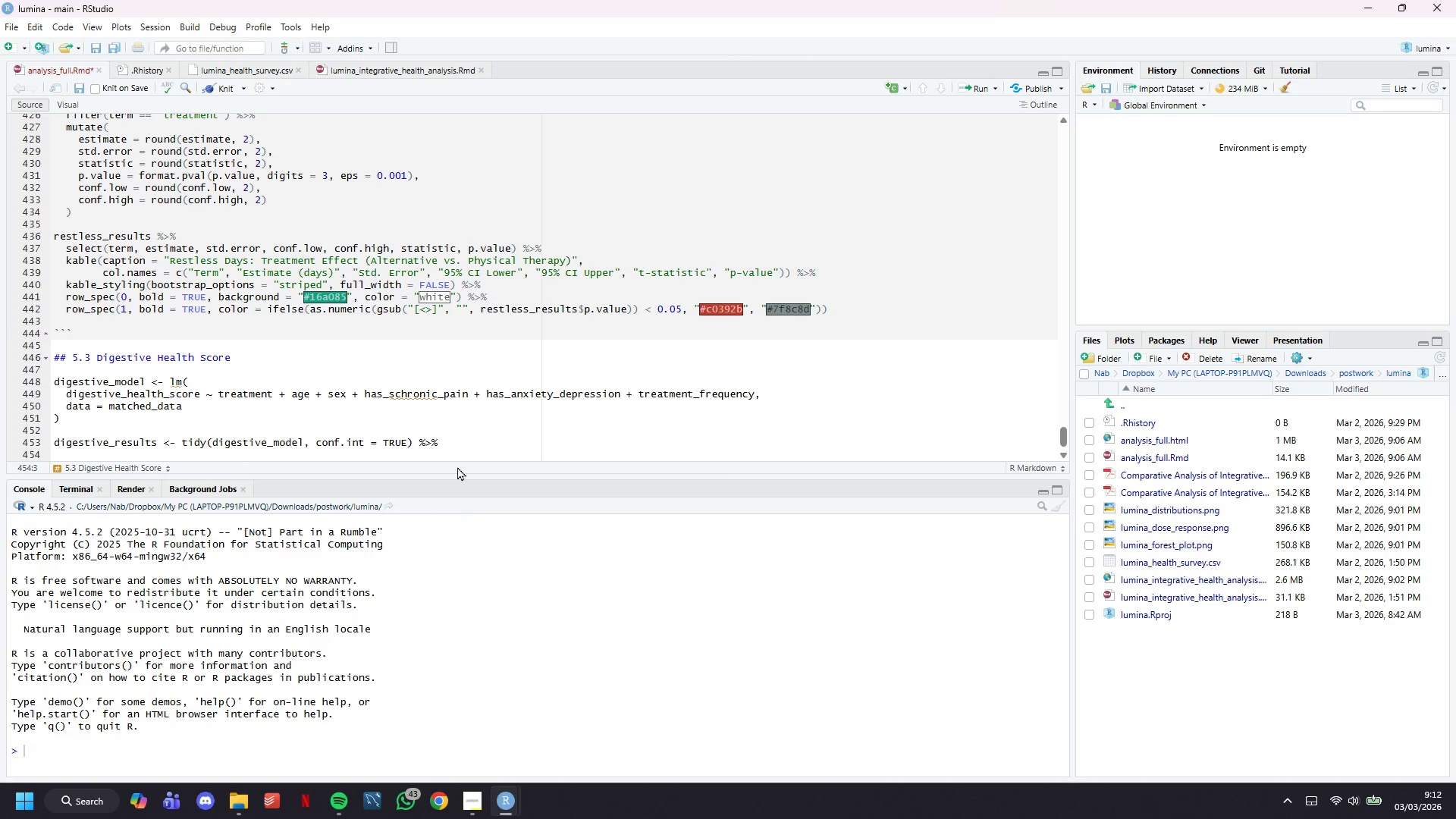 
scroll: coordinate [424, 363], scroll_direction: up, amount: 3.0
 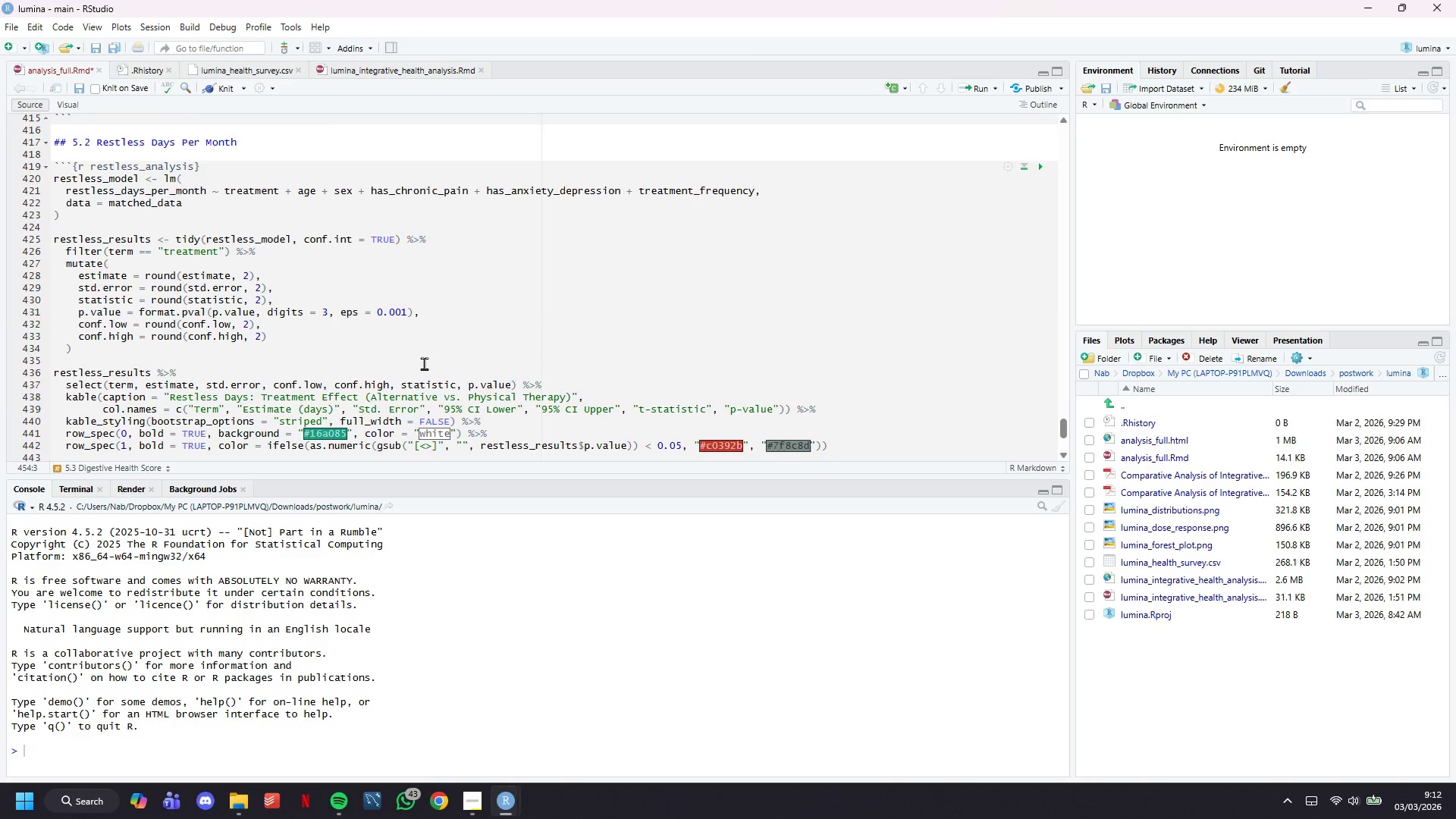 
scroll: coordinate [424, 363], scroll_direction: down, amount: 3.0
 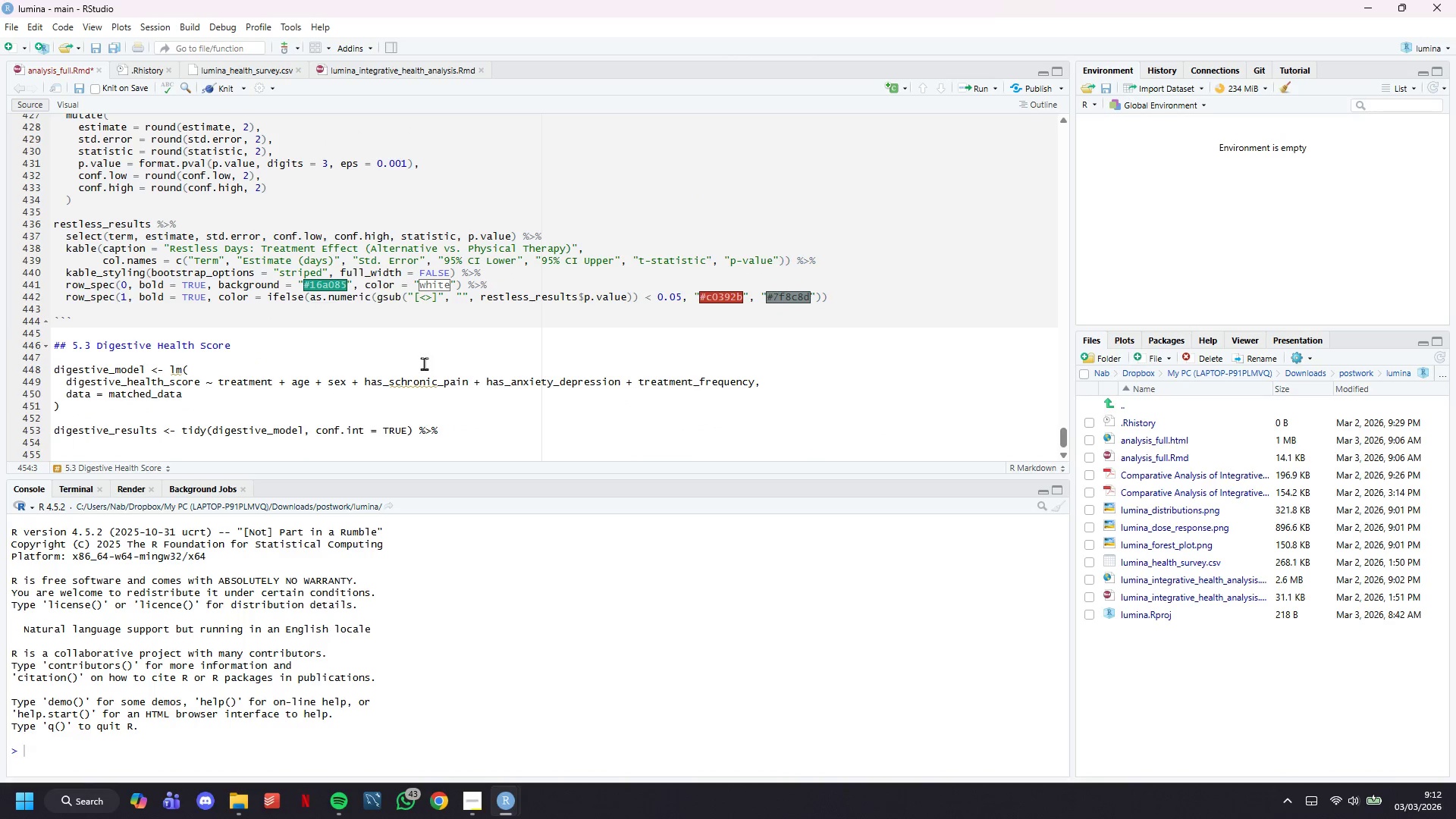 
scroll: coordinate [424, 363], scroll_direction: up, amount: 1.0
 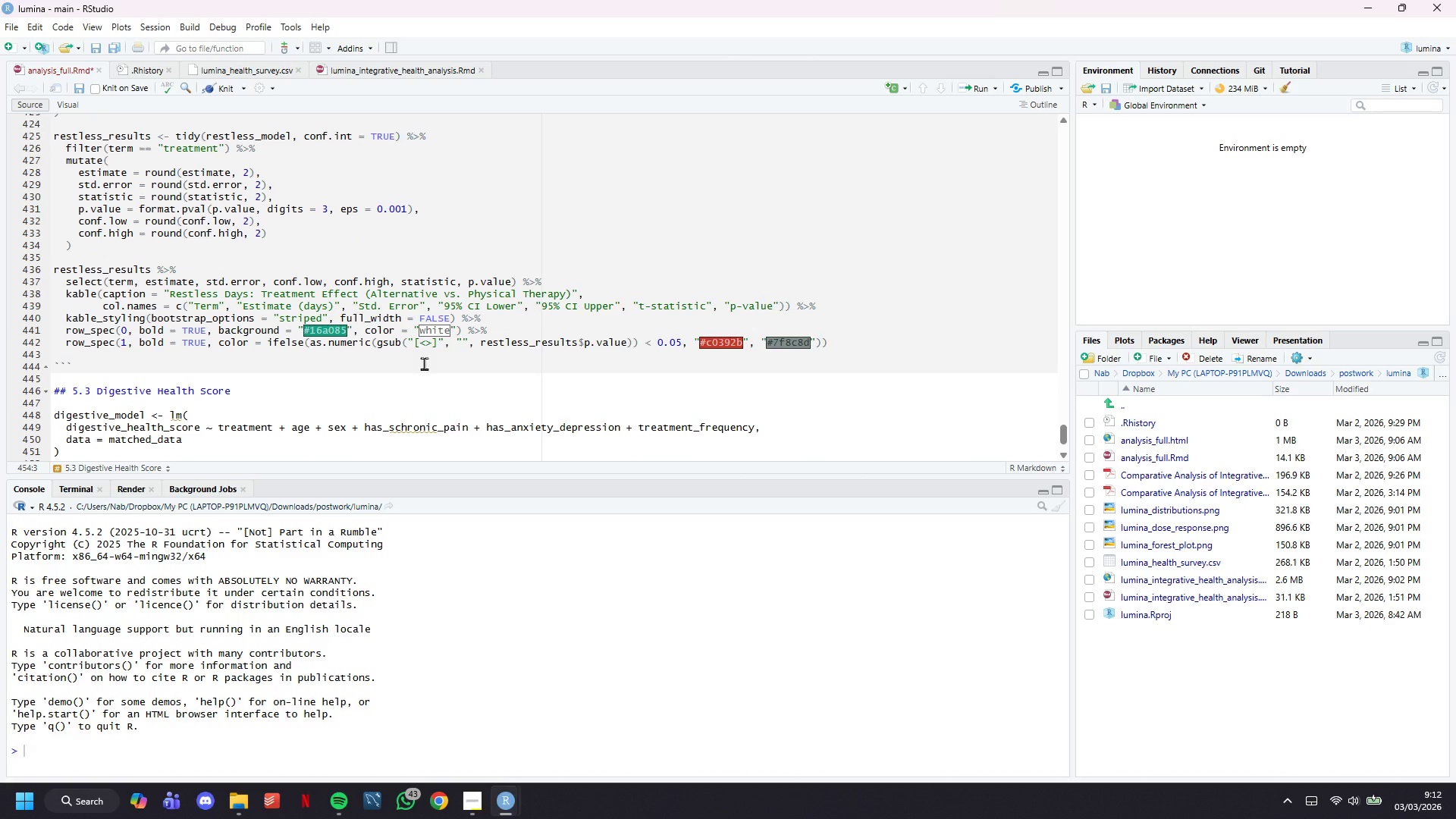 
scroll: coordinate [424, 363], scroll_direction: down, amount: 4.0
 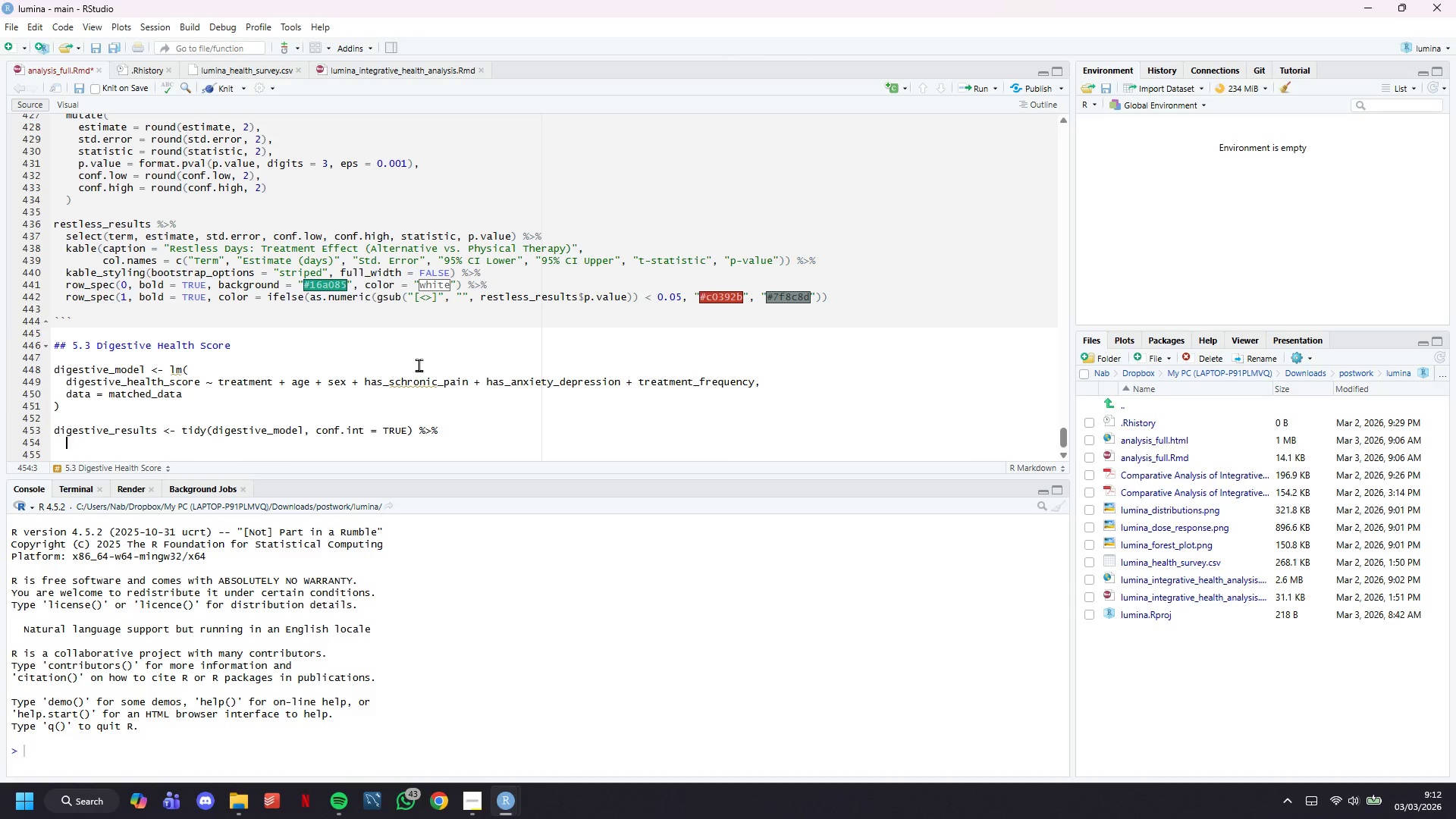 
wait(11.38)
 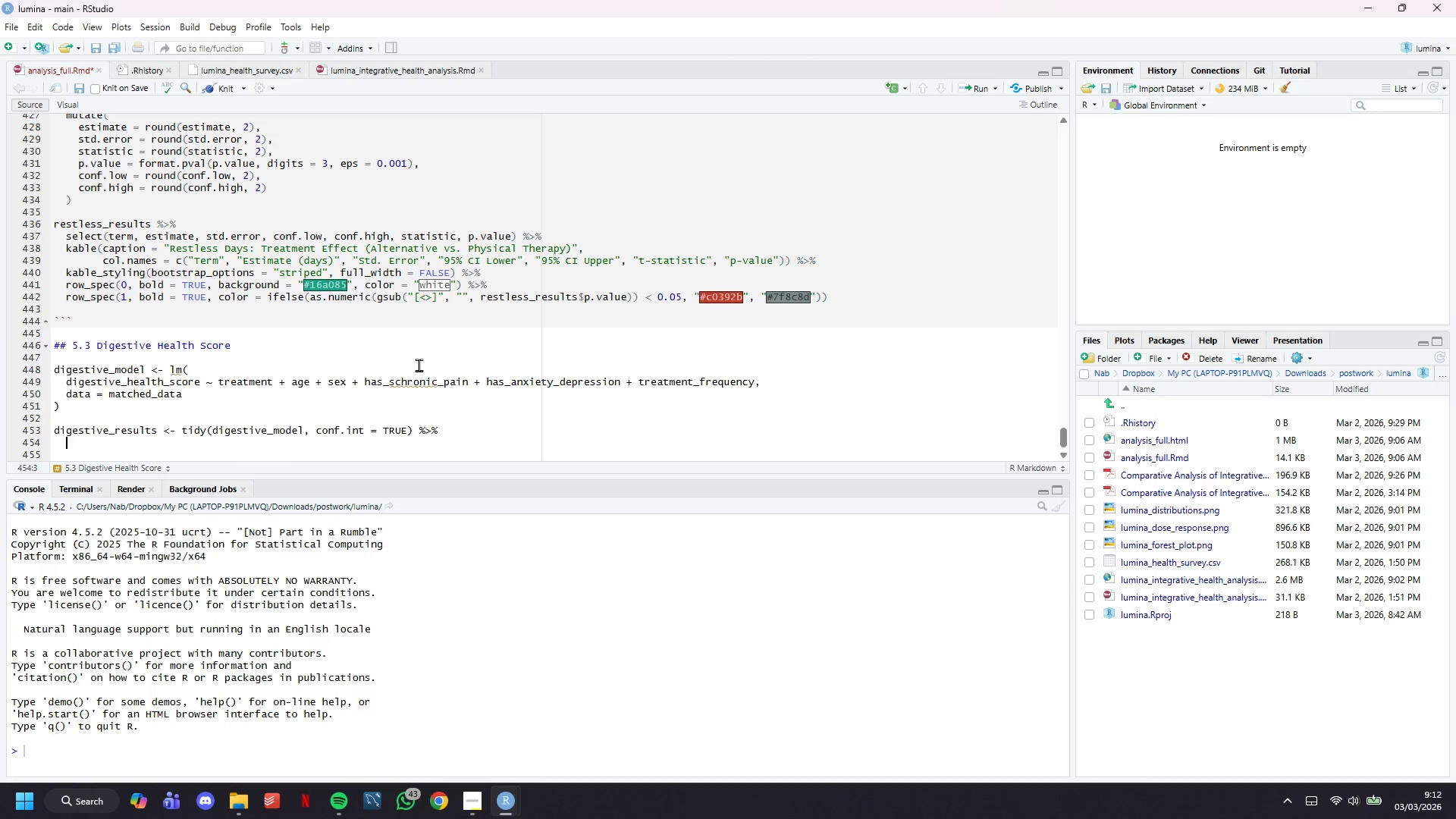 
scroll: coordinate [579, 347], scroll_direction: down, amount: 3.0
 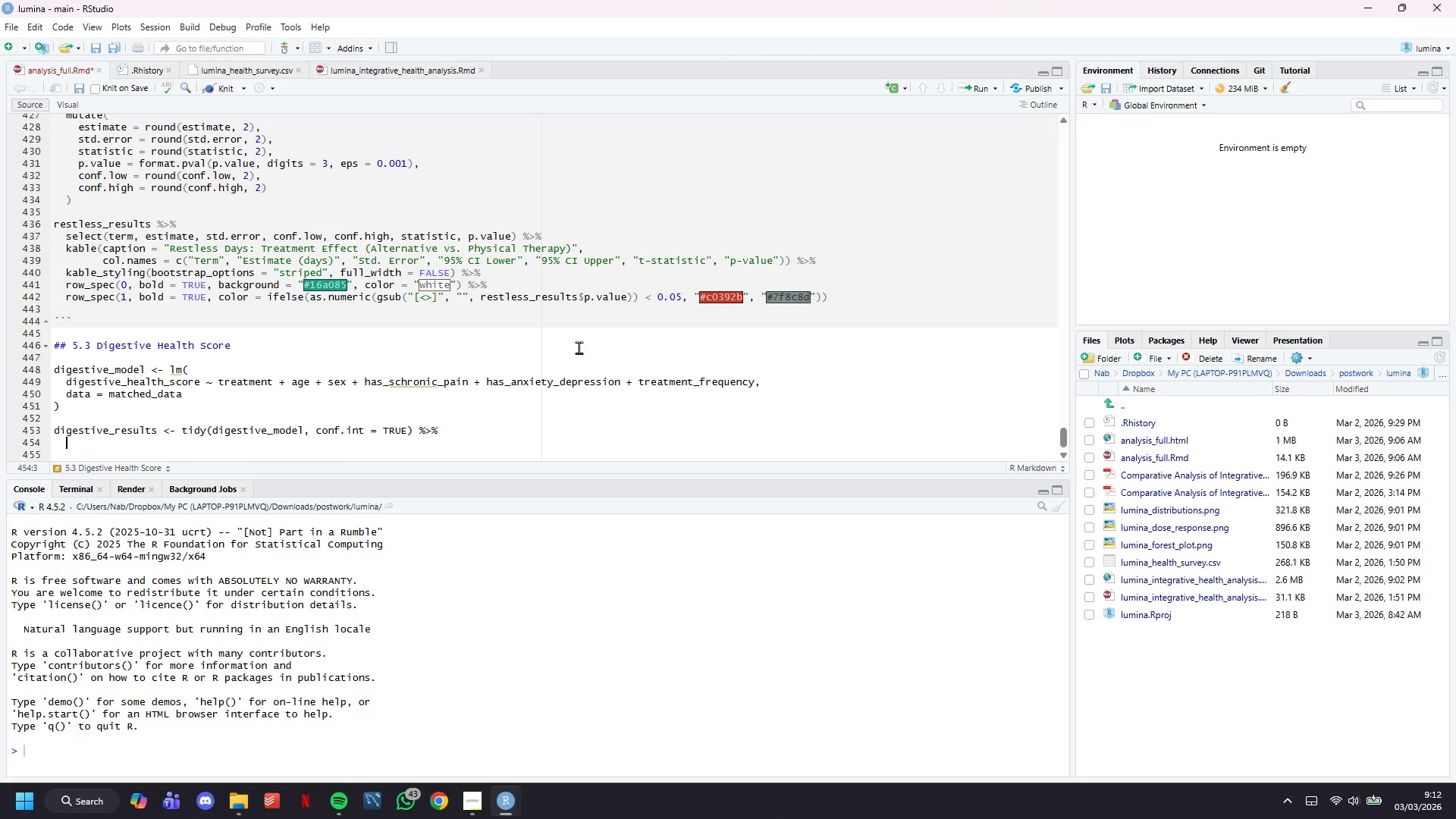 
type(FILTER)
key(Backspace)
key(Backspace)
key(Backspace)
key(Backspace)
key(Backspace)
key(Backspace)
type(filter(term --)
key(Backspace)
key(Backspace)
type(== "treatment)
 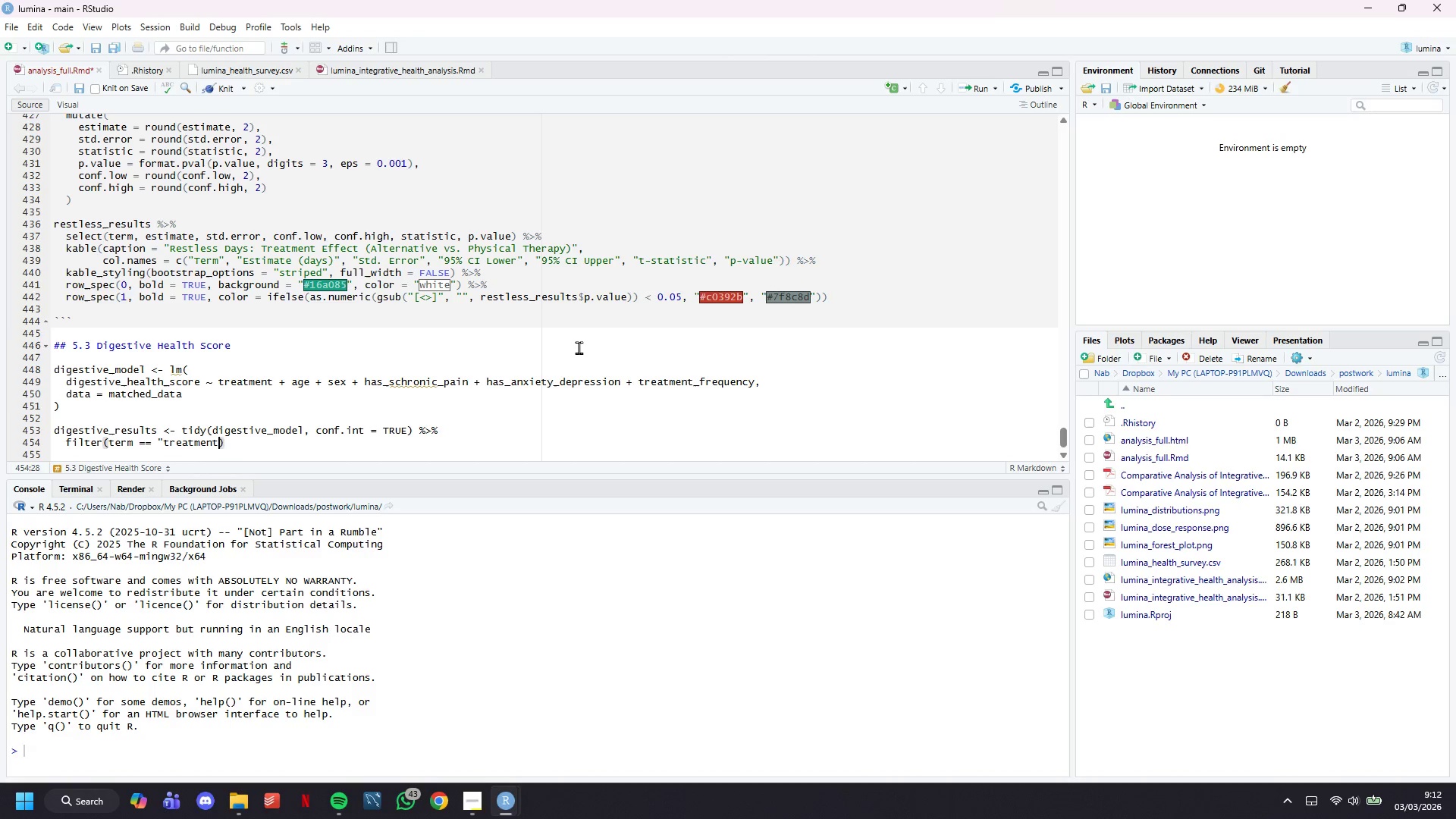 
wait(74.47)
 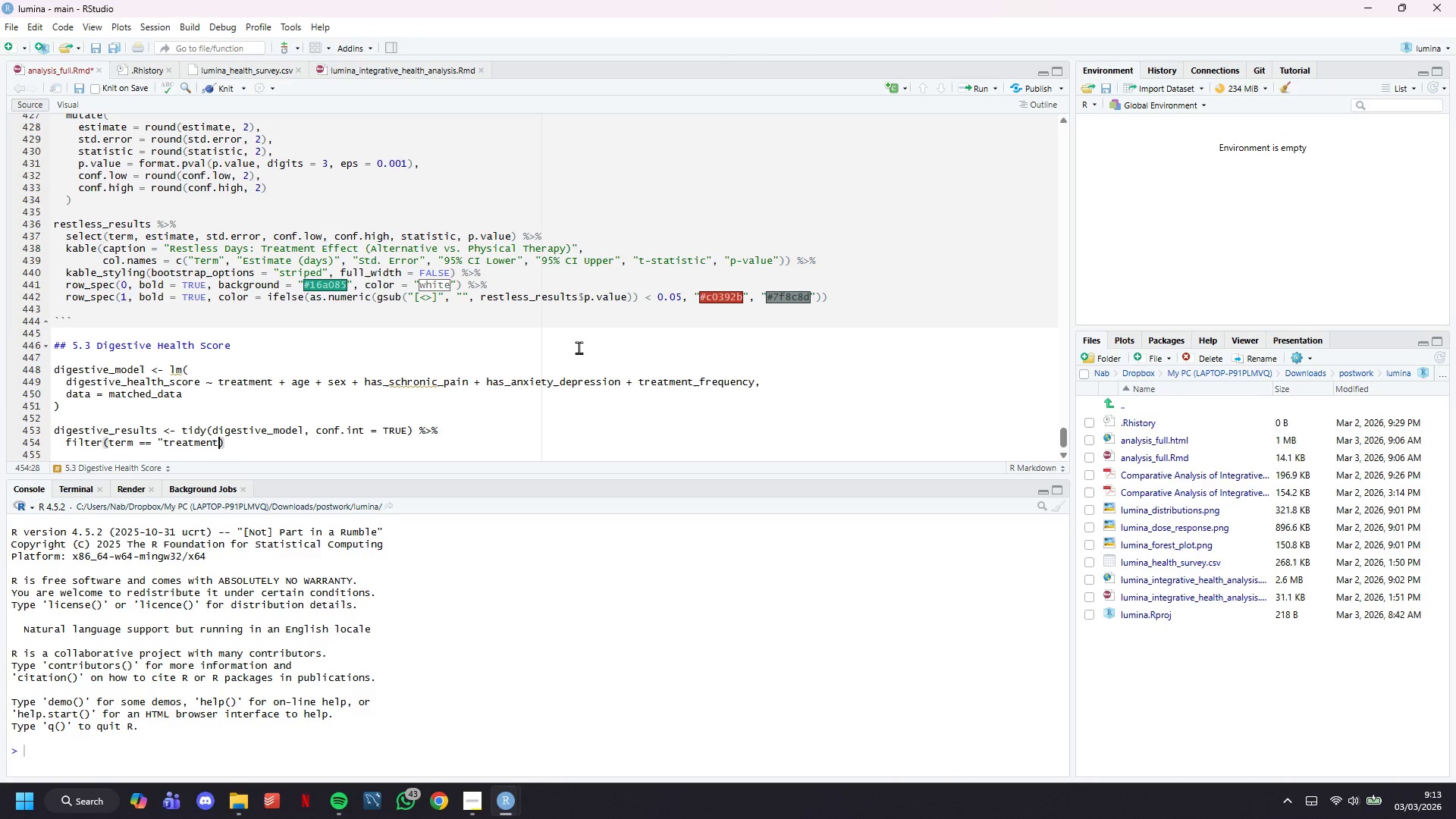 
scroll: coordinate [579, 347], scroll_direction: down, amount: 3.0
 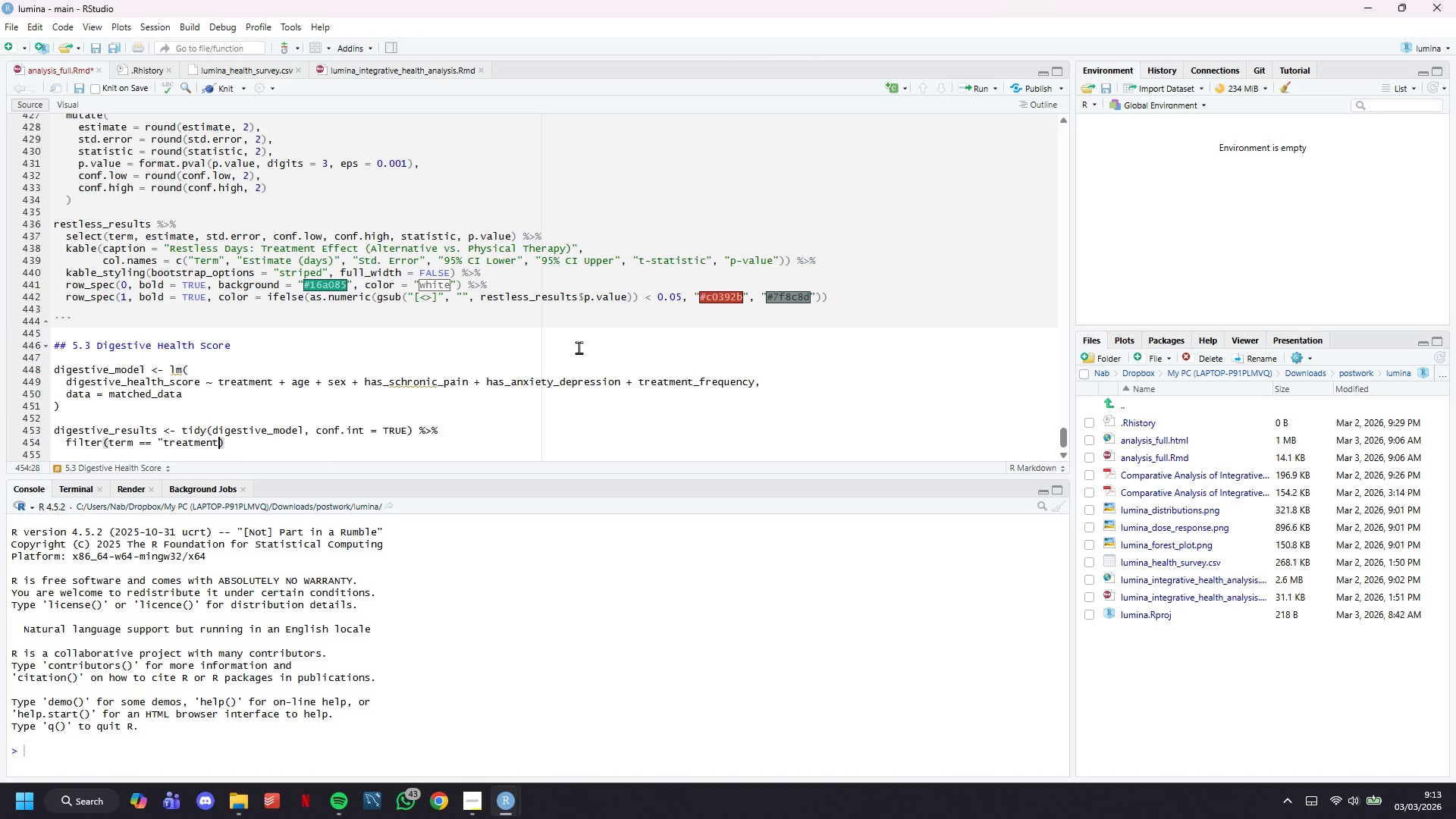 
key(Shift+ShiftLeft)
 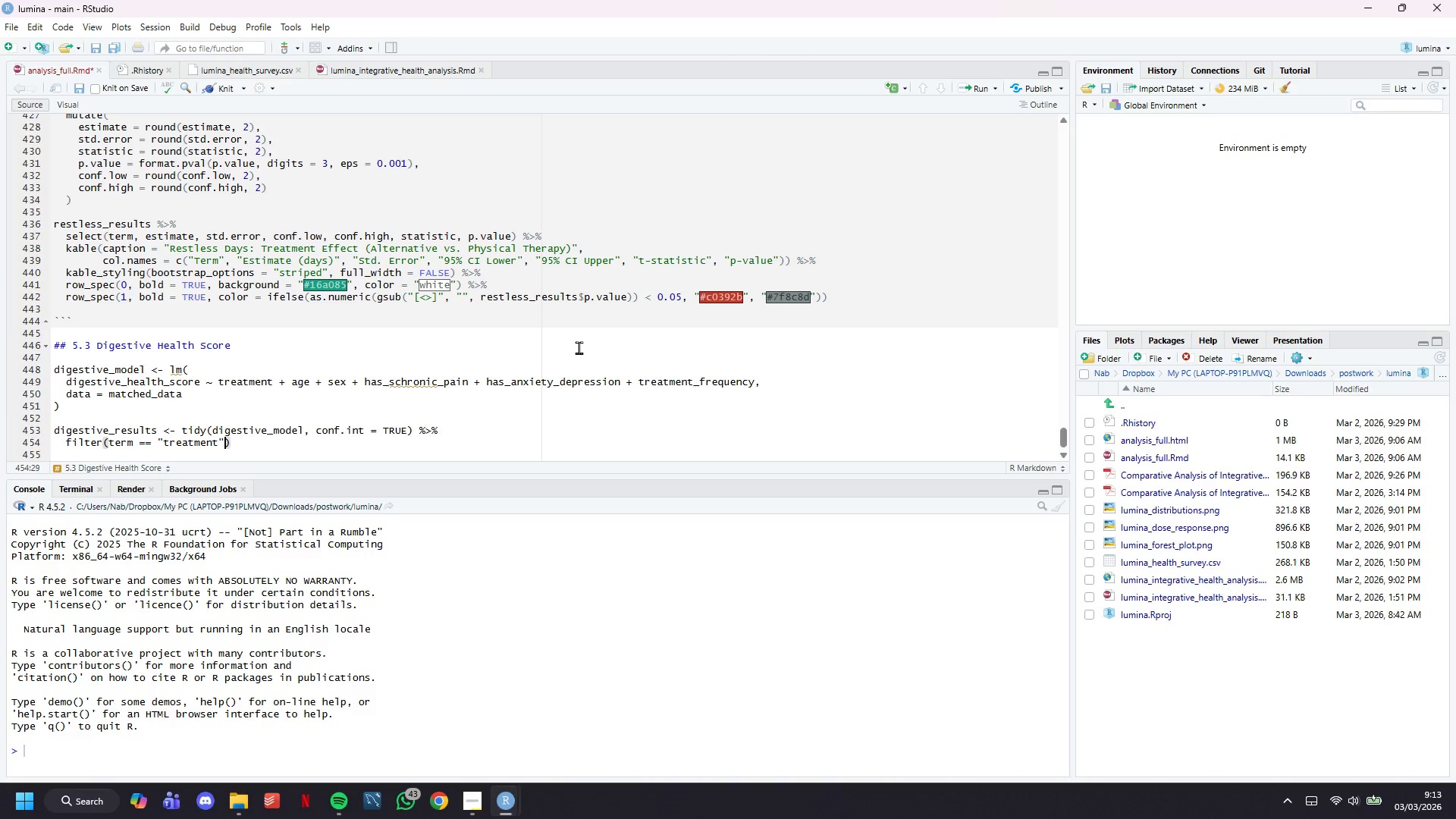 
key(Shift+Quote)
 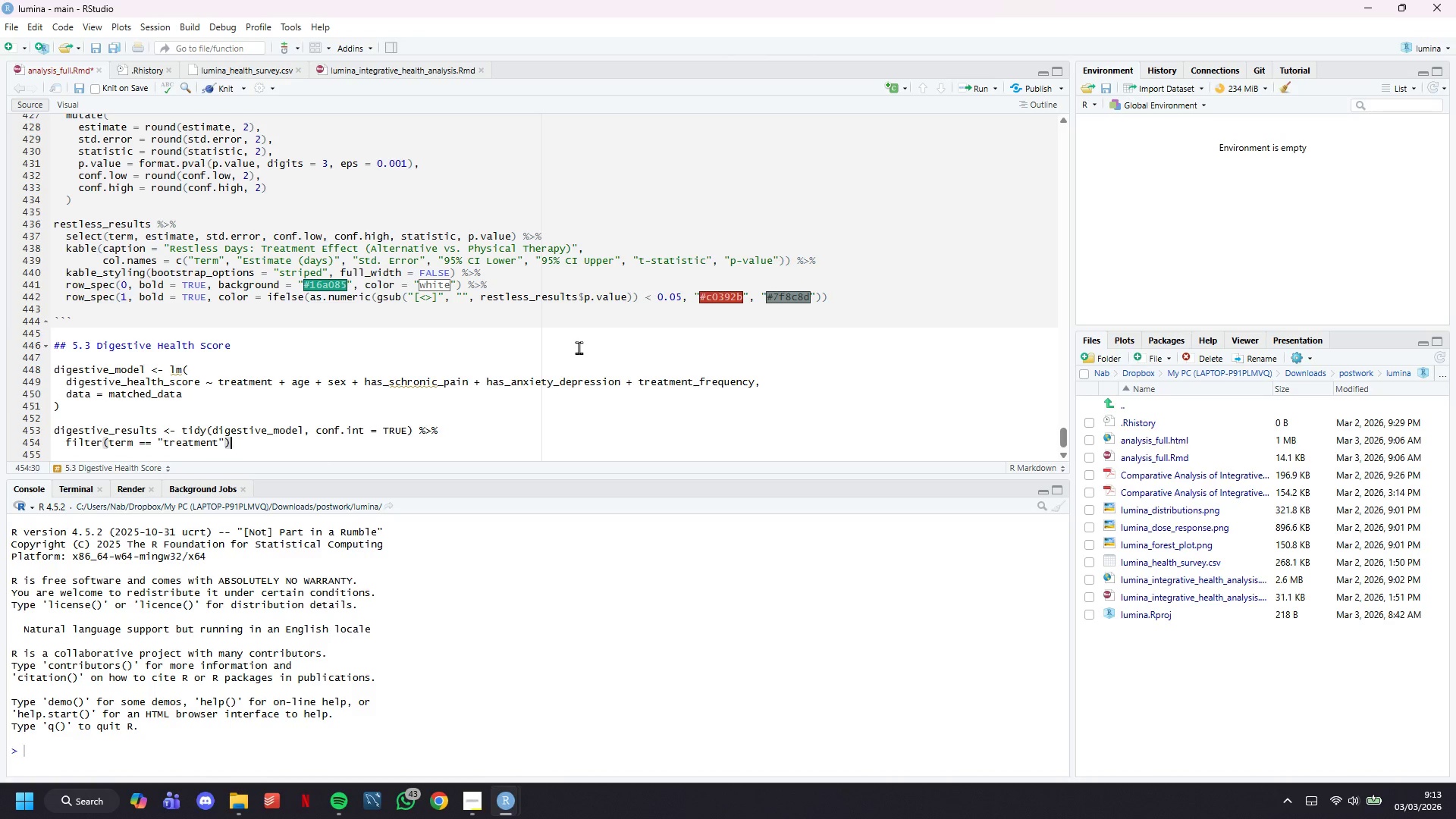 
key(ArrowRight)
 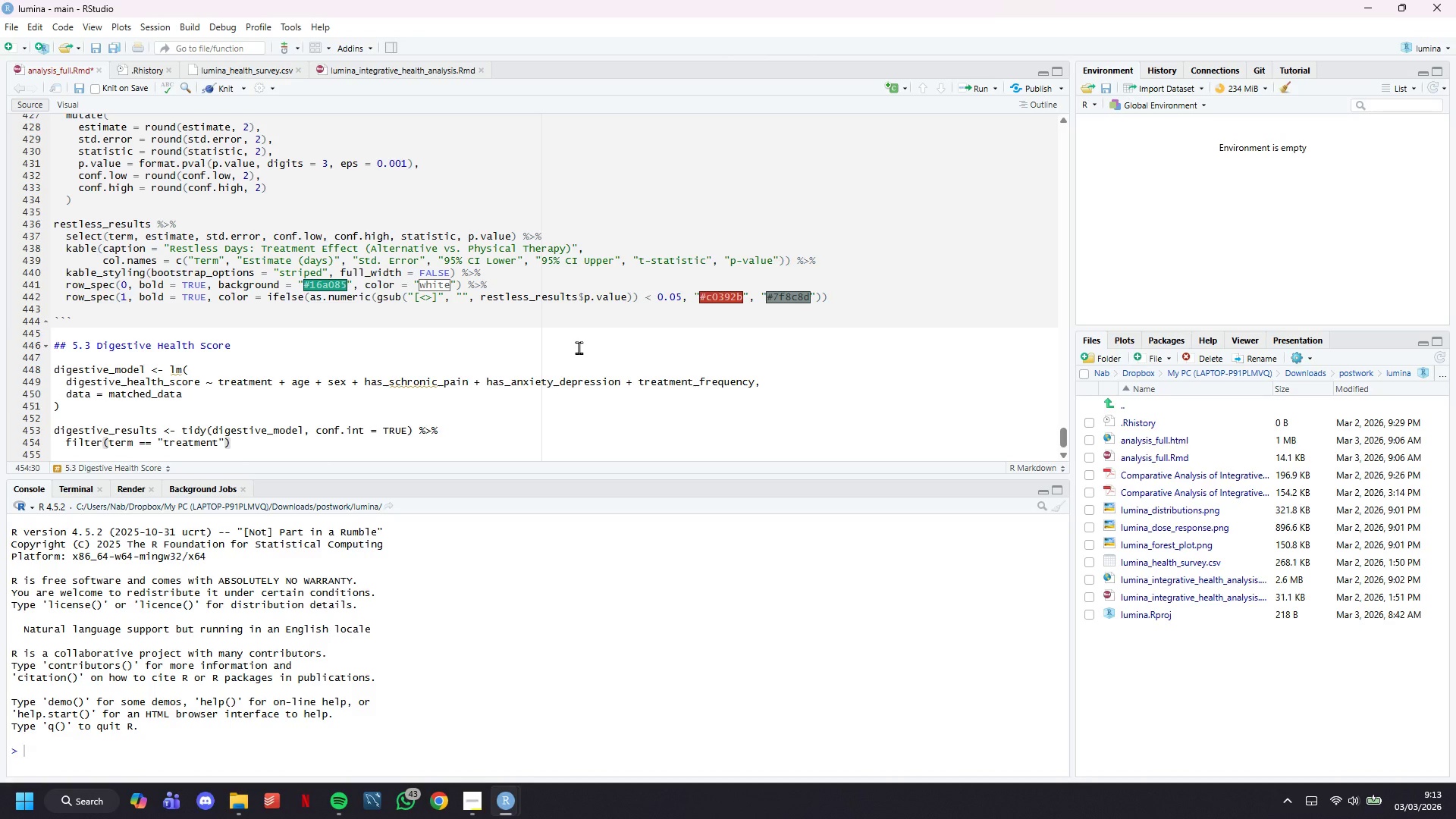 
wait(9.44)
 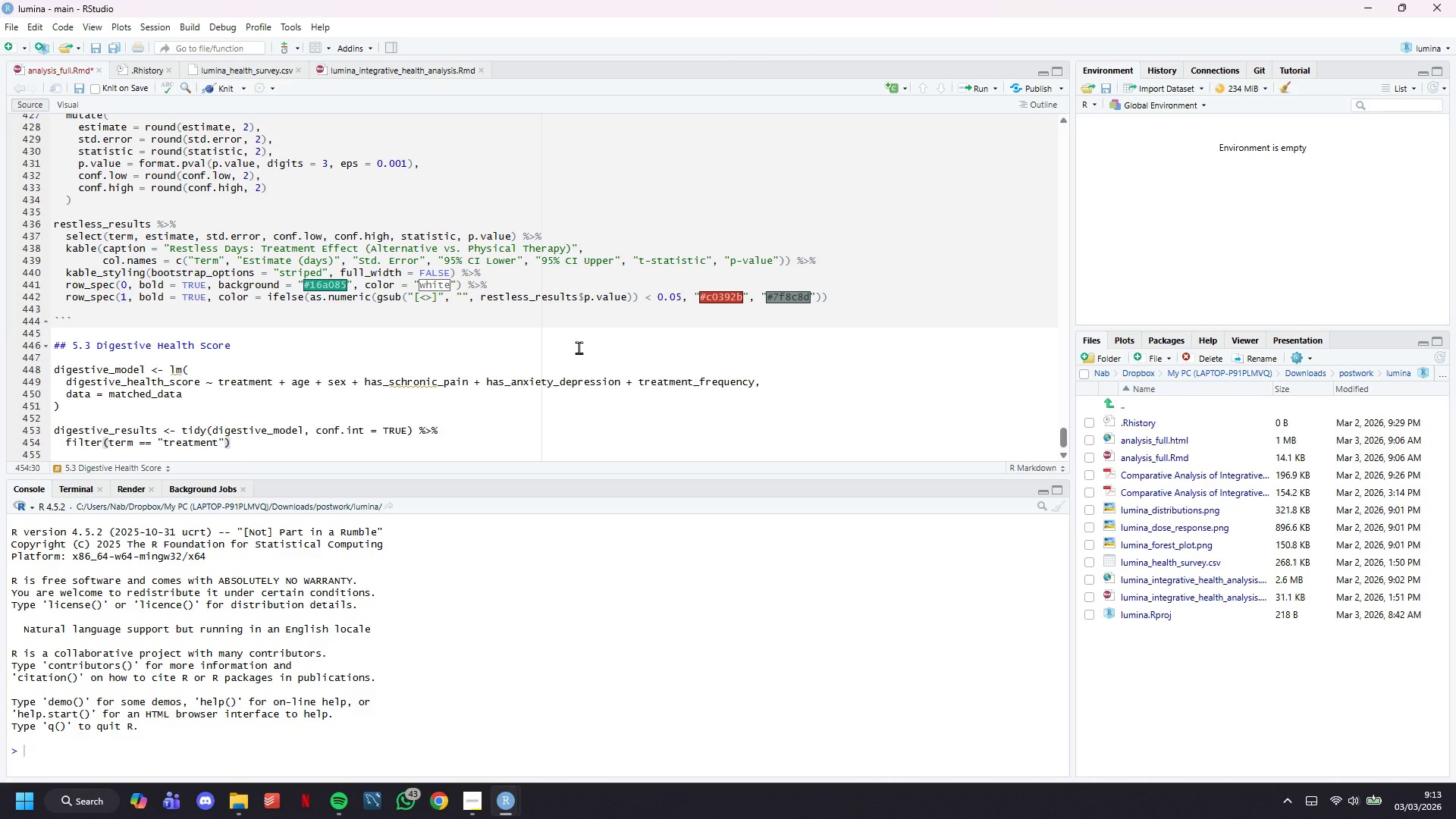 
scroll: coordinate [446, 347], scroll_direction: down, amount: 6.0
 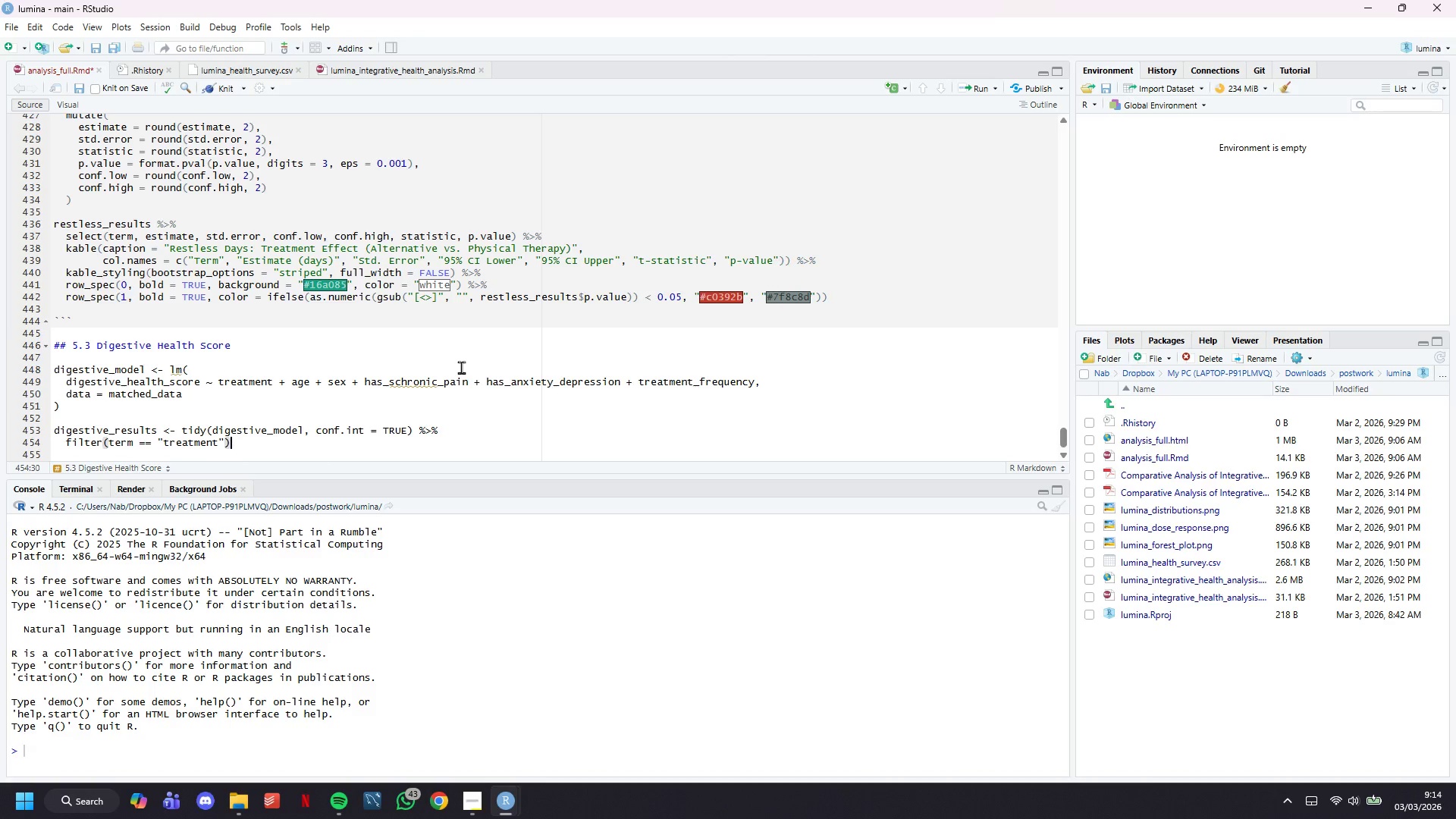 
key(Space)
 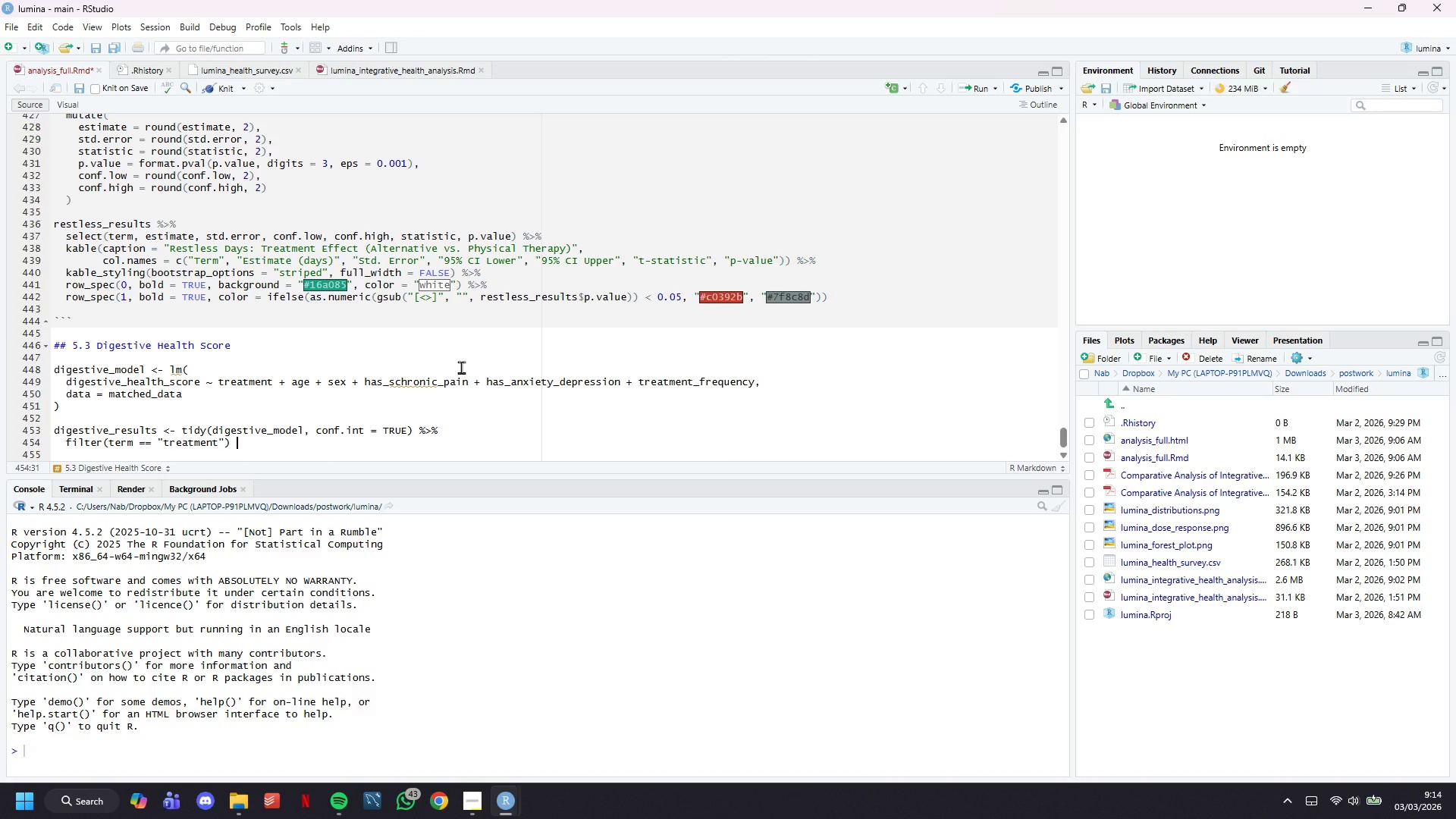 
key(Shift+5)
 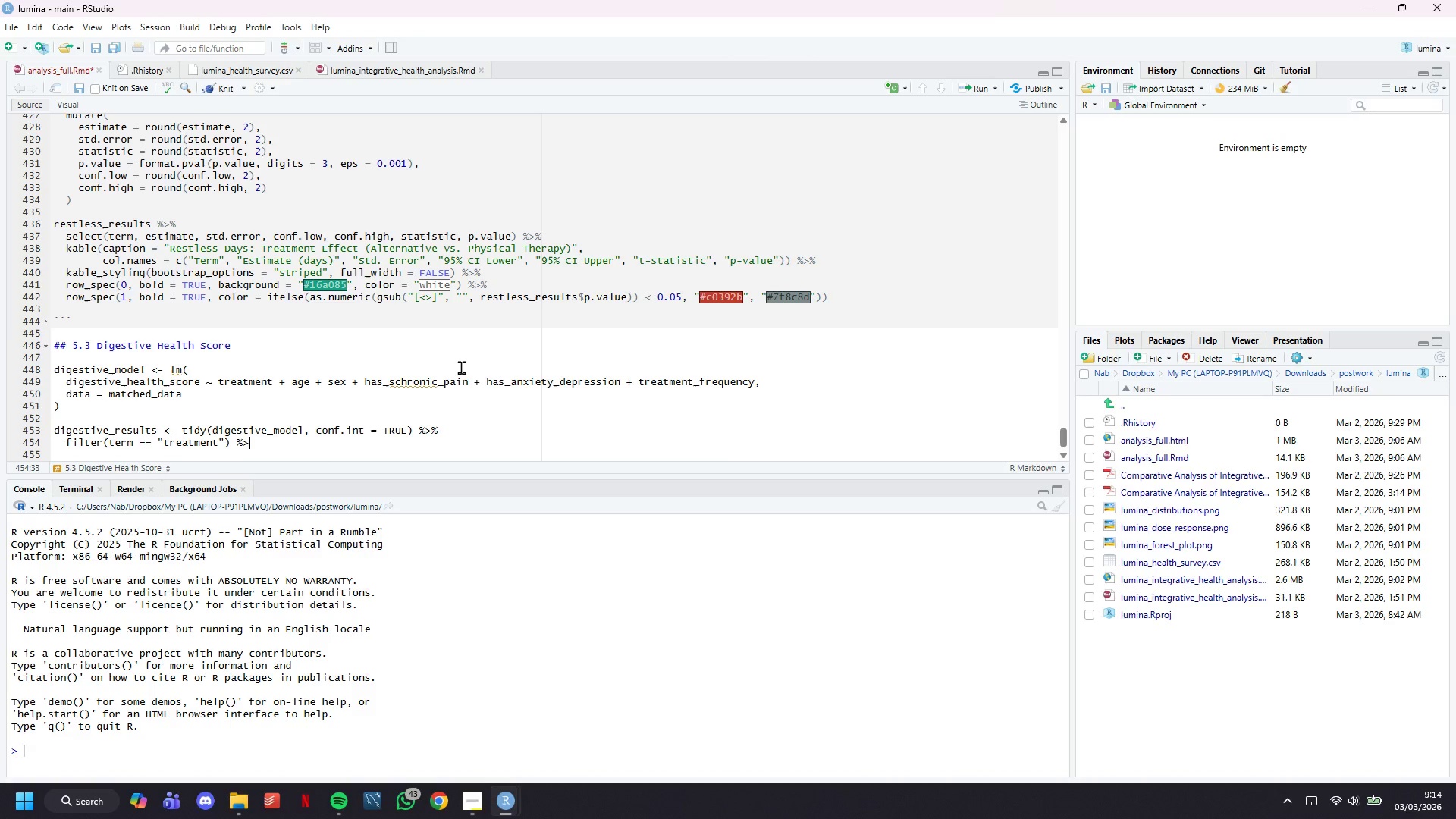 
key(Shift+Period)
 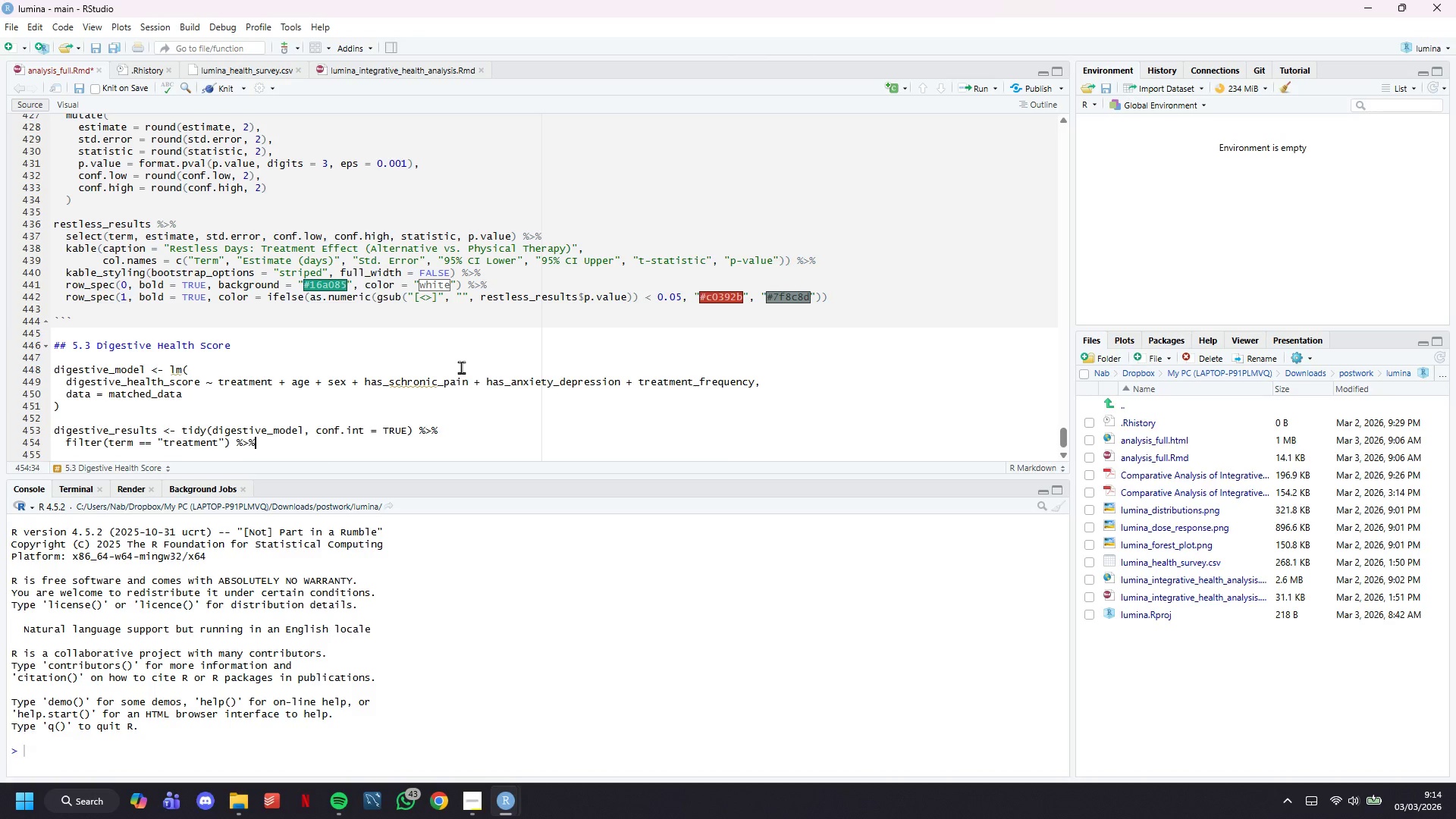 
key(Shift+5)
 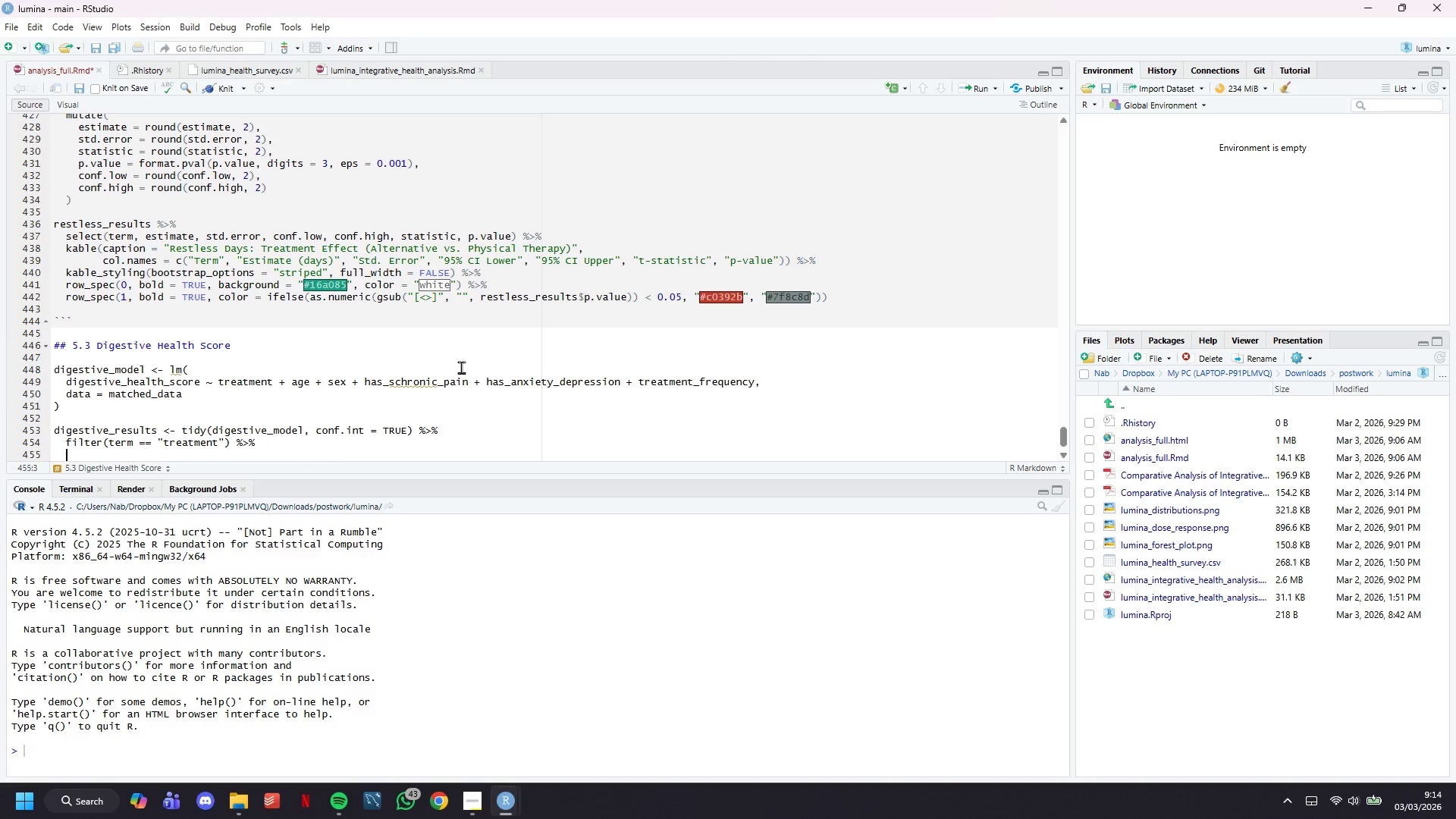 
key(Enter)
 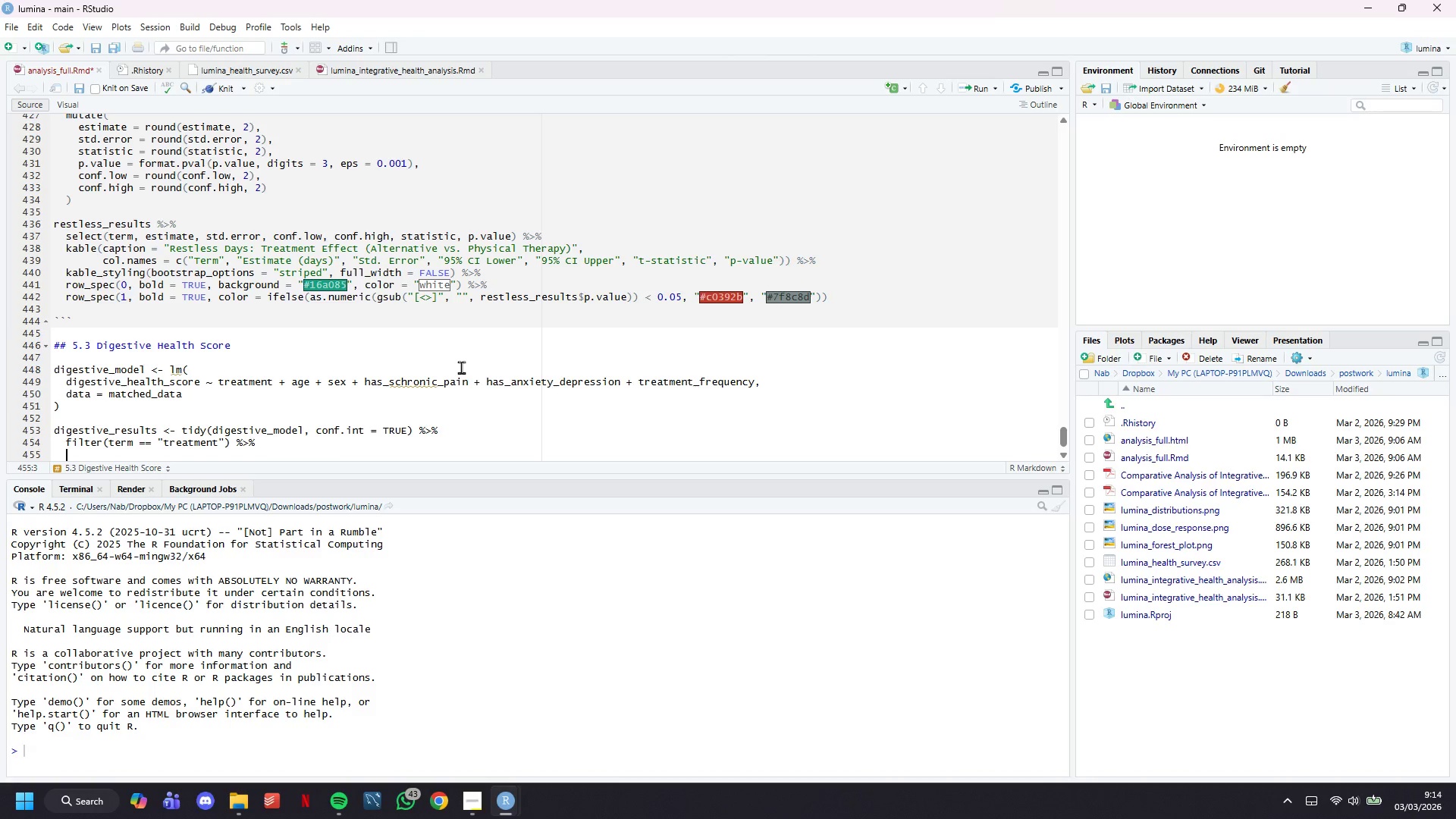 
type(muat)
key(Backspace)
key(Backspace)
type(tate()
 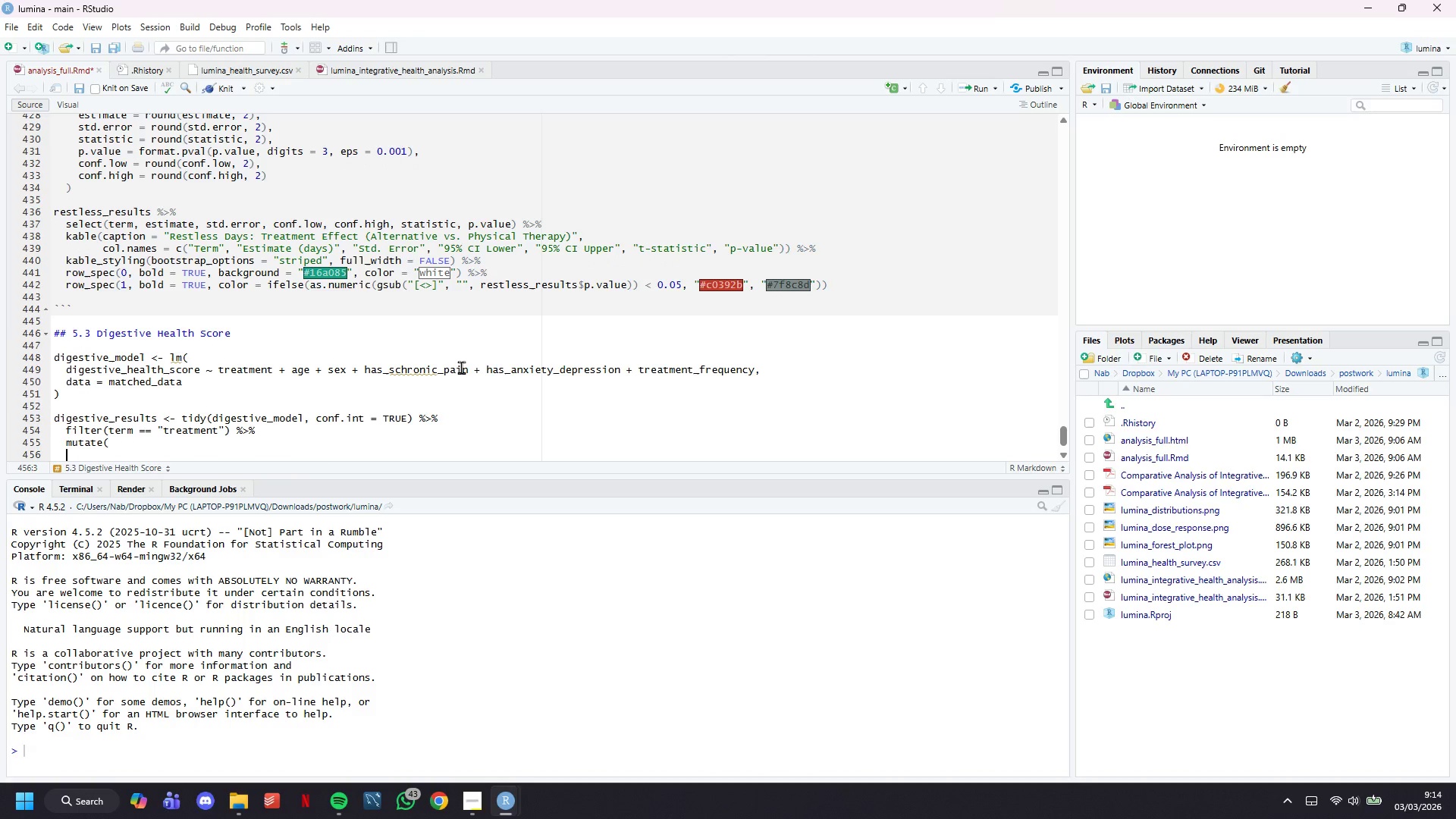 
 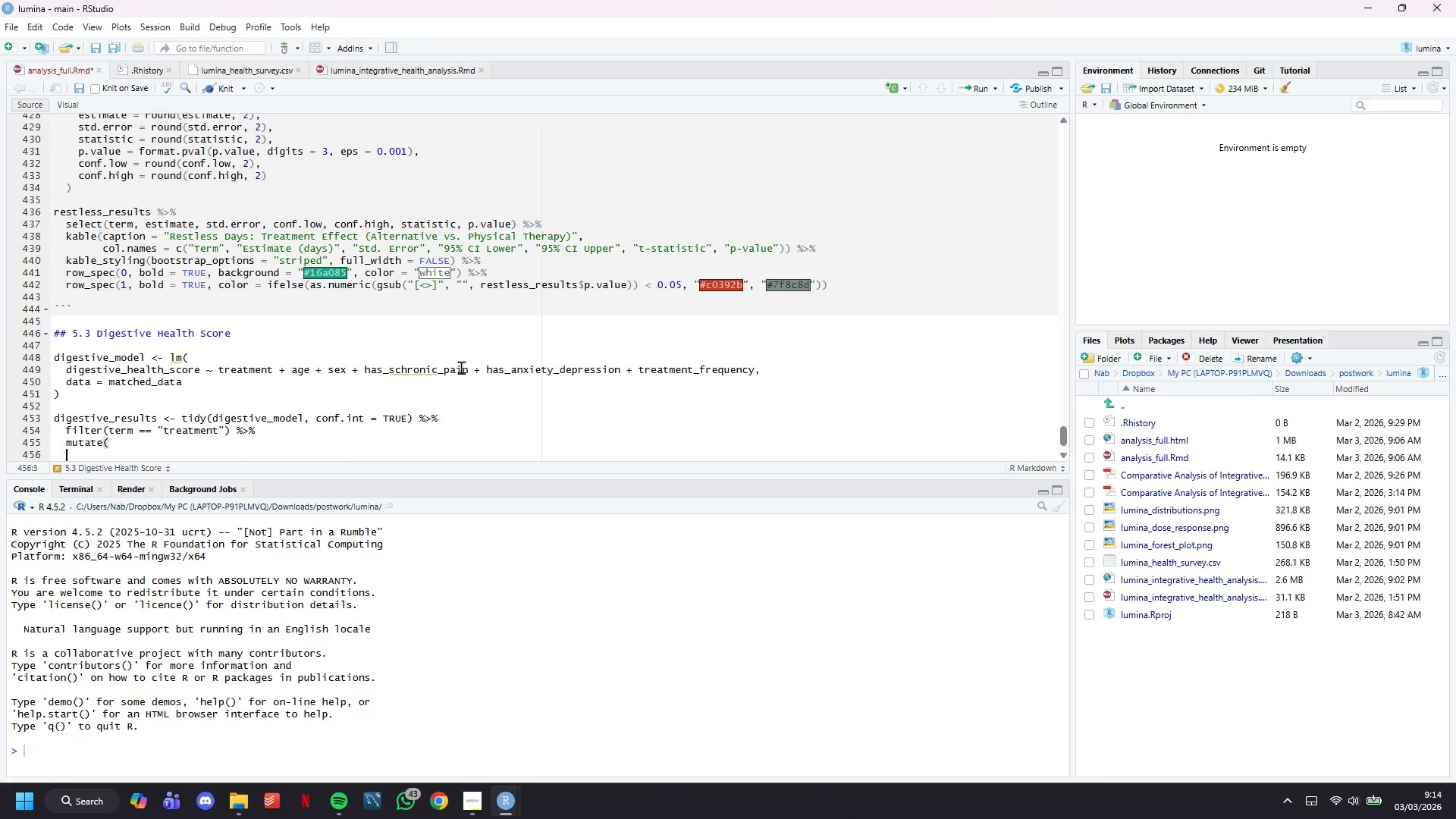 
key(Enter)
 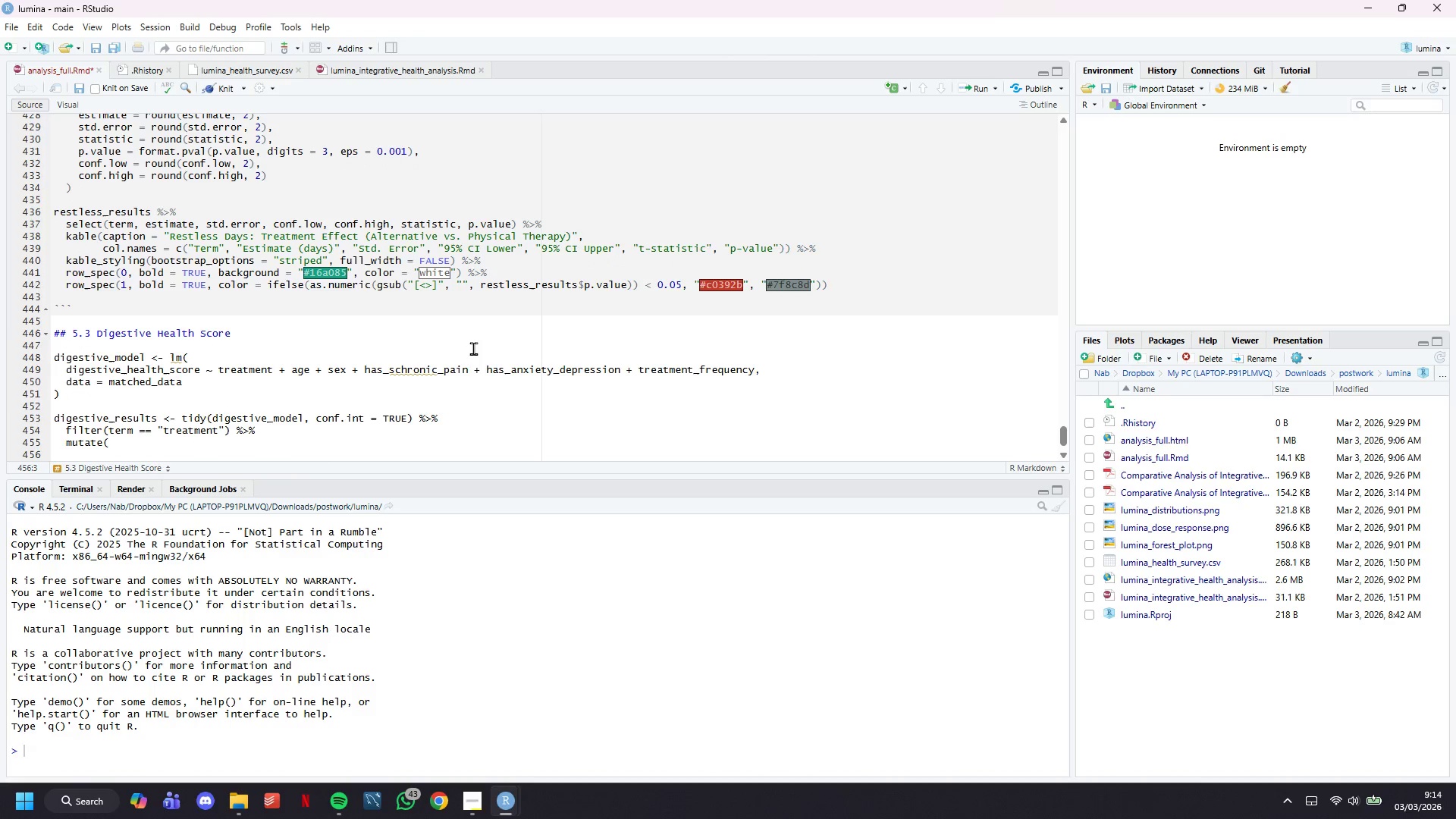 
scroll: coordinate [469, 317], scroll_direction: down, amount: 9.0
 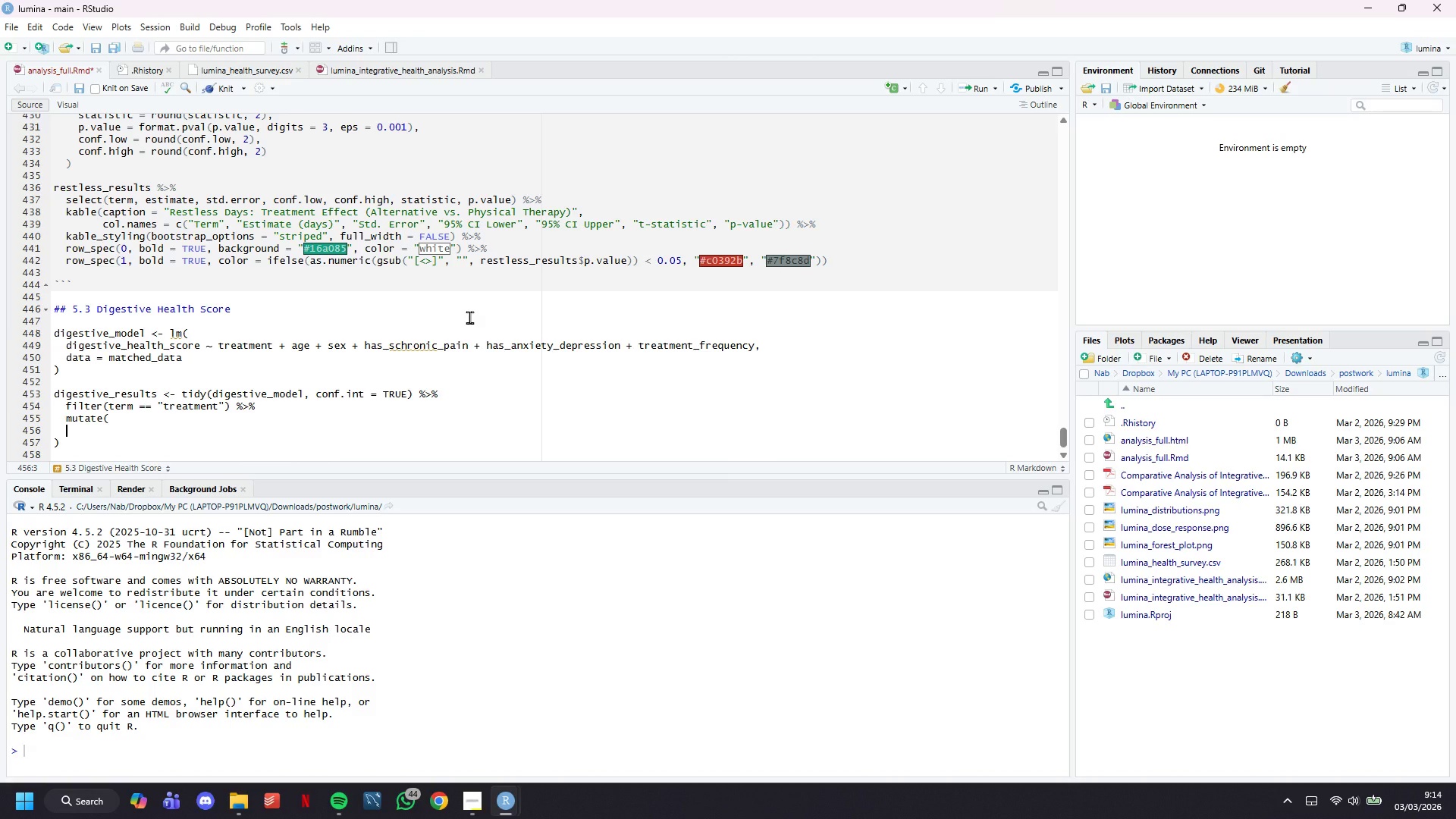 
type(estimate)
 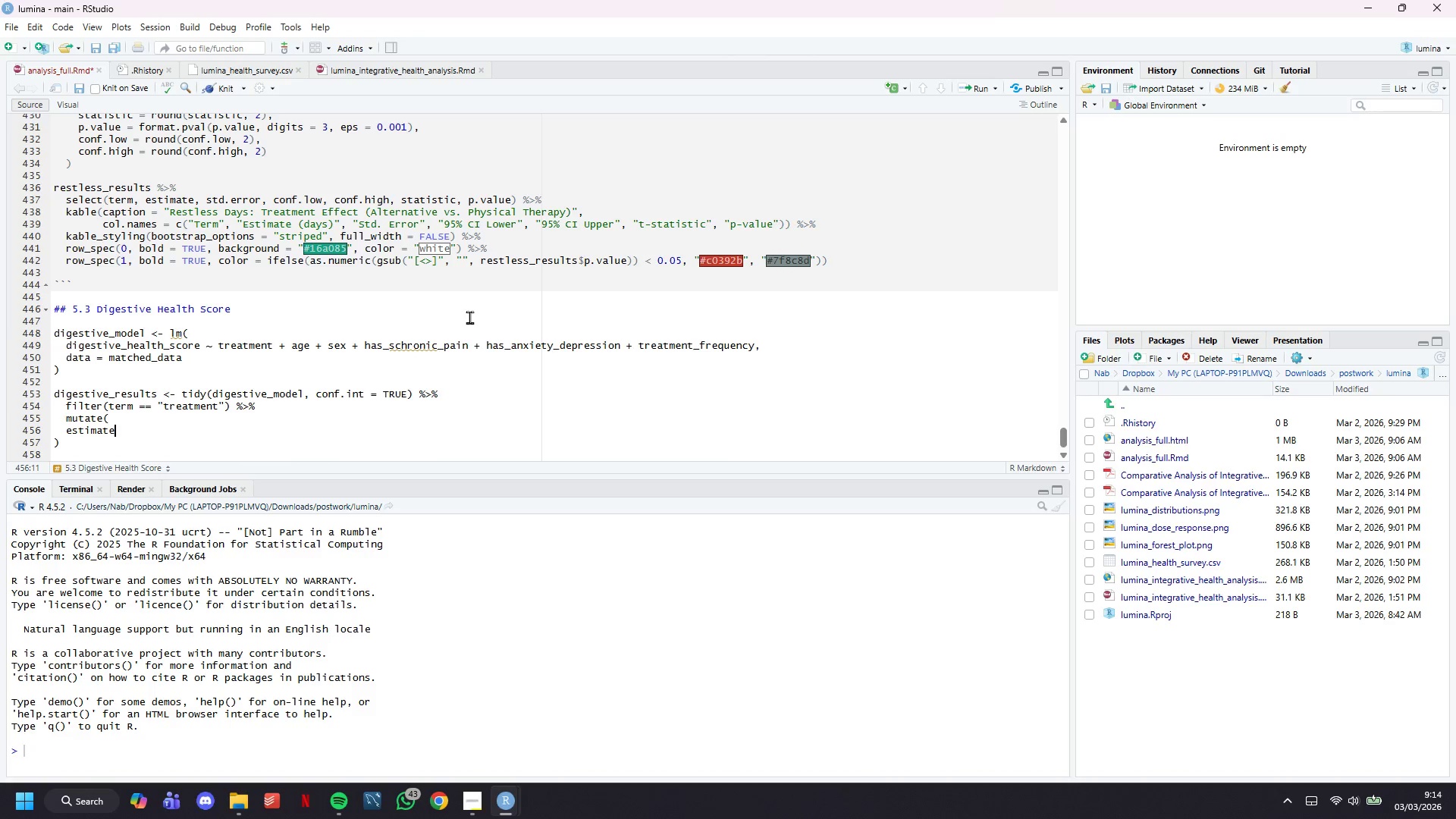 
wait(35.2)
 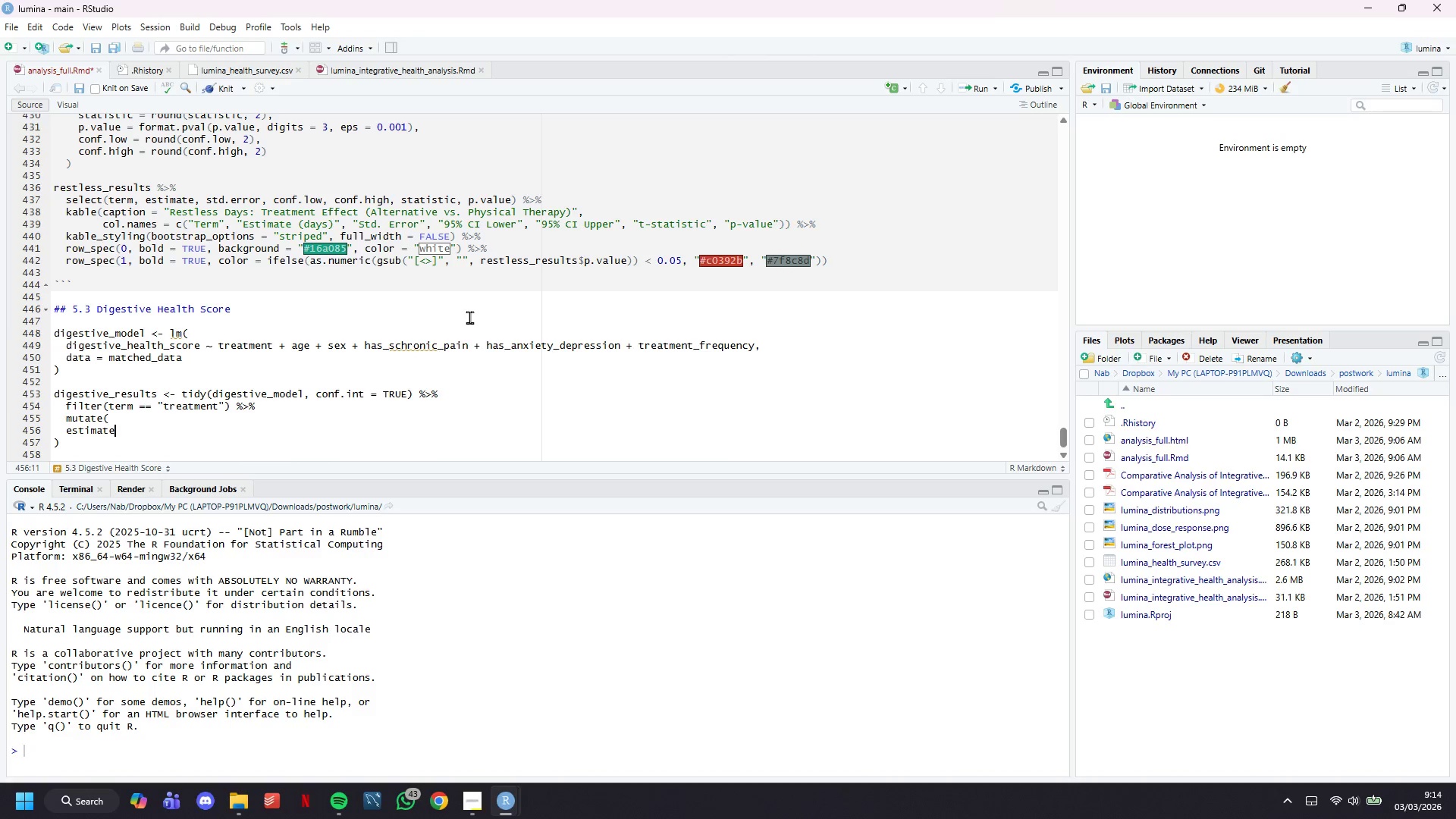 
type( = round(estimate, 3)
 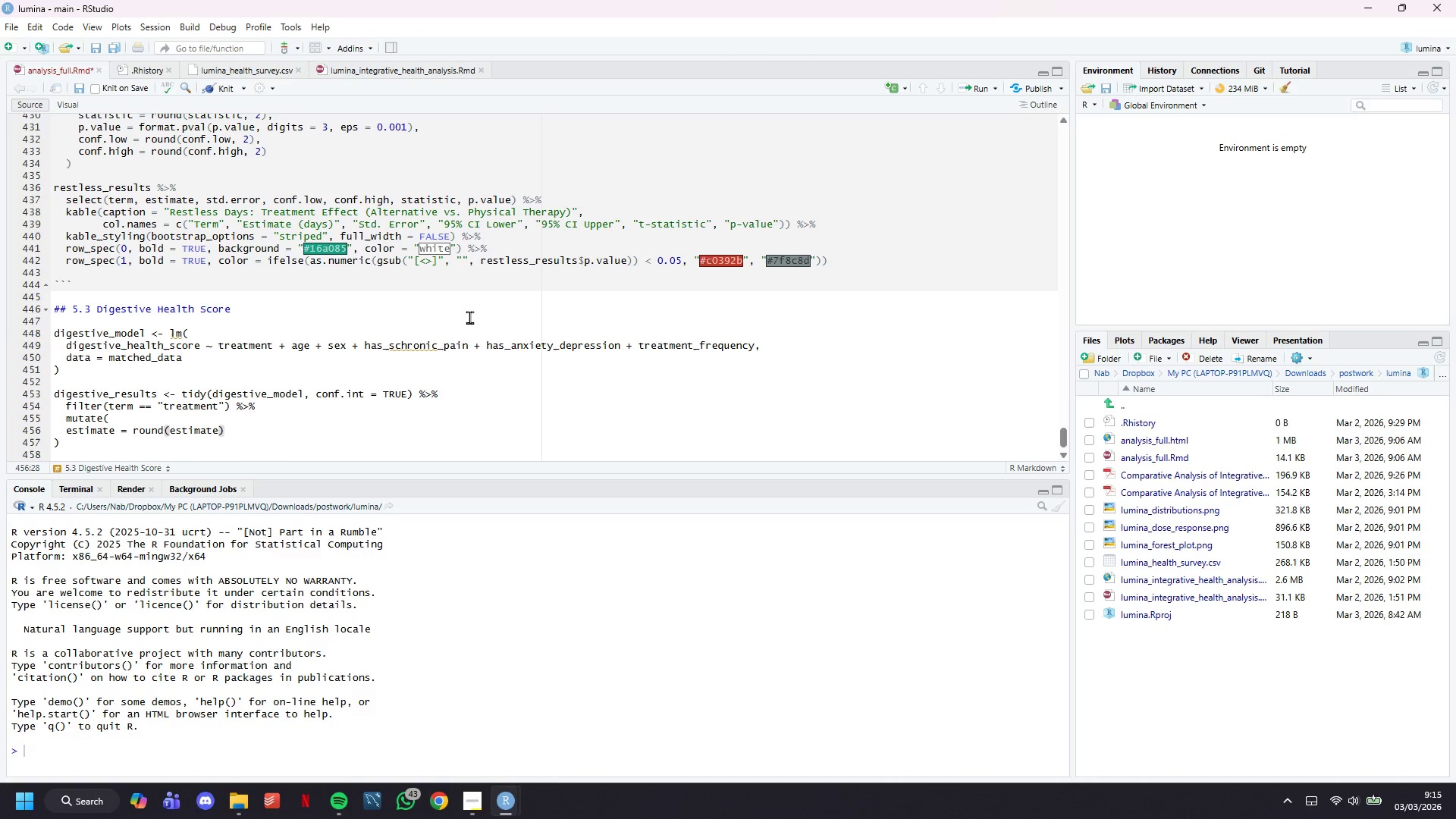 
 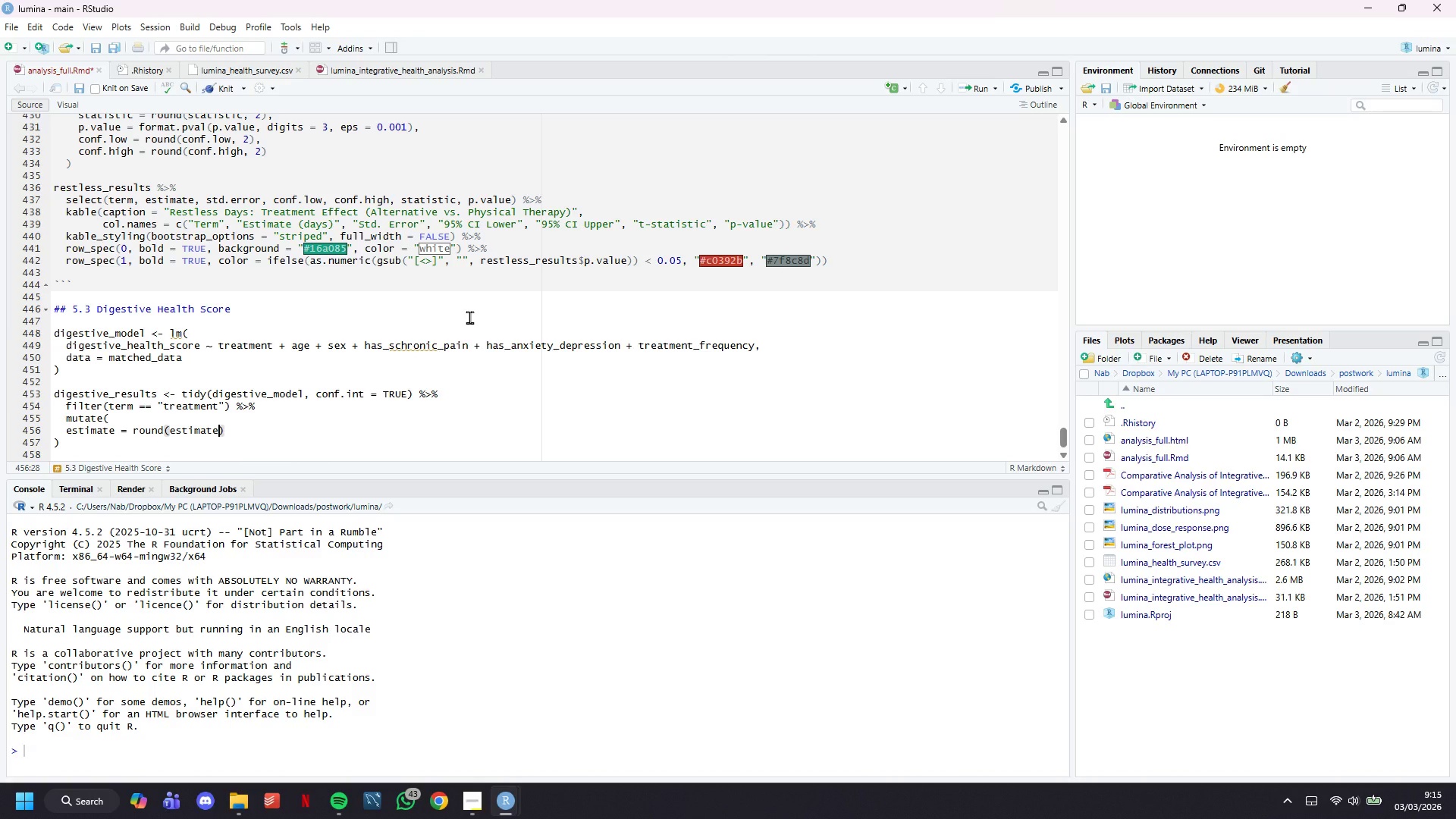 
key(ArrowRight)
 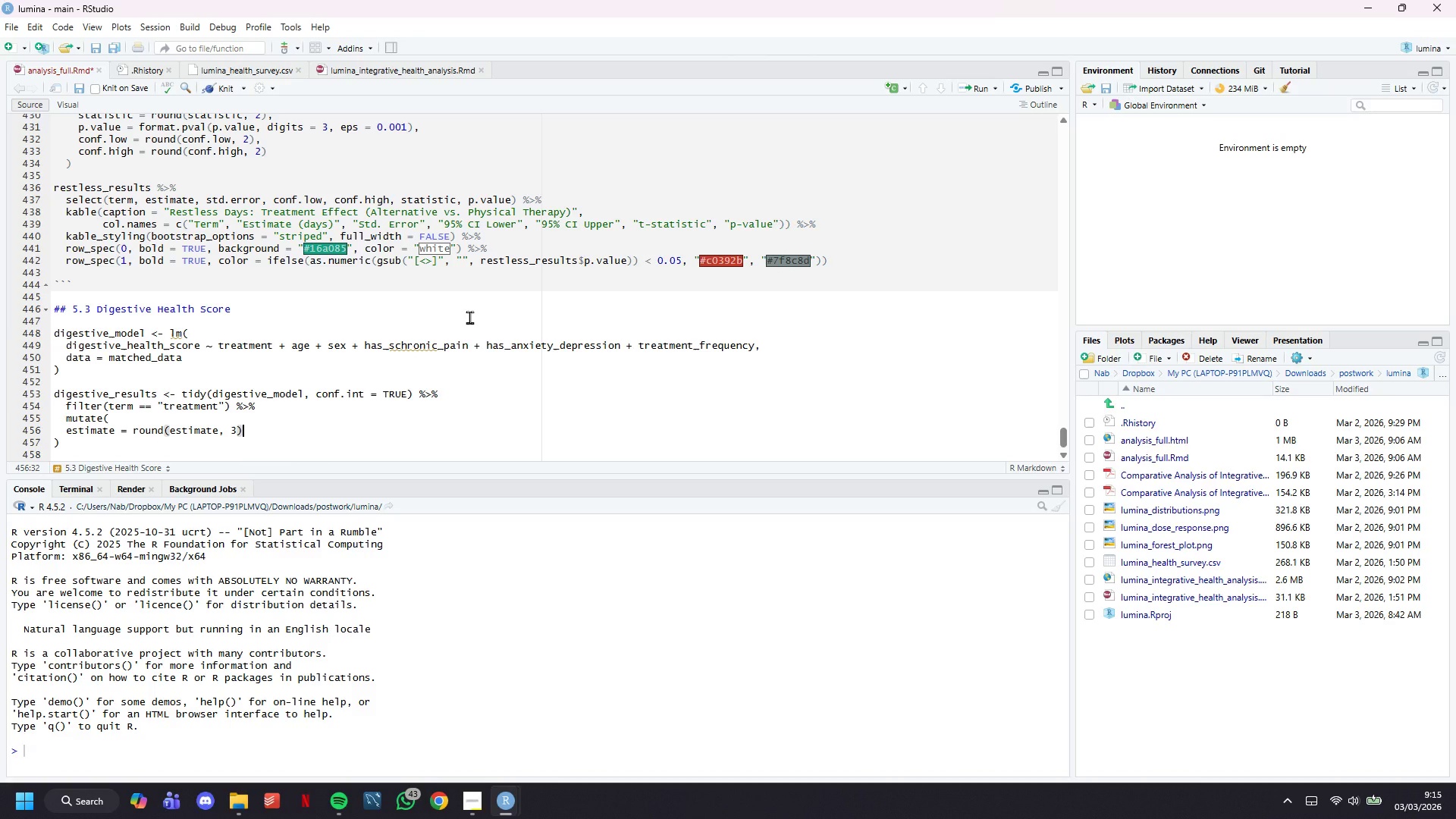 
key(Comma)
 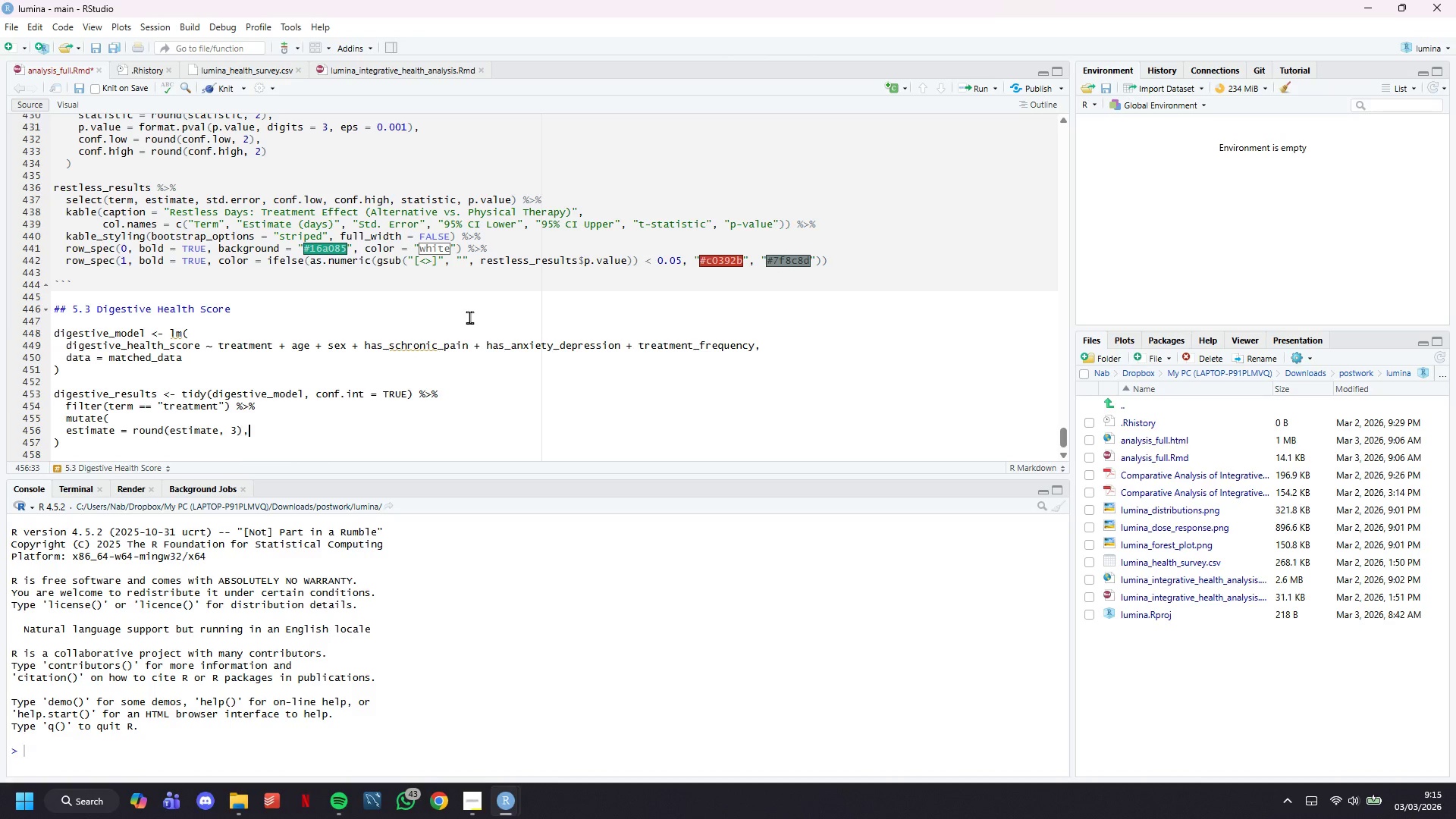 
key(Enter)
 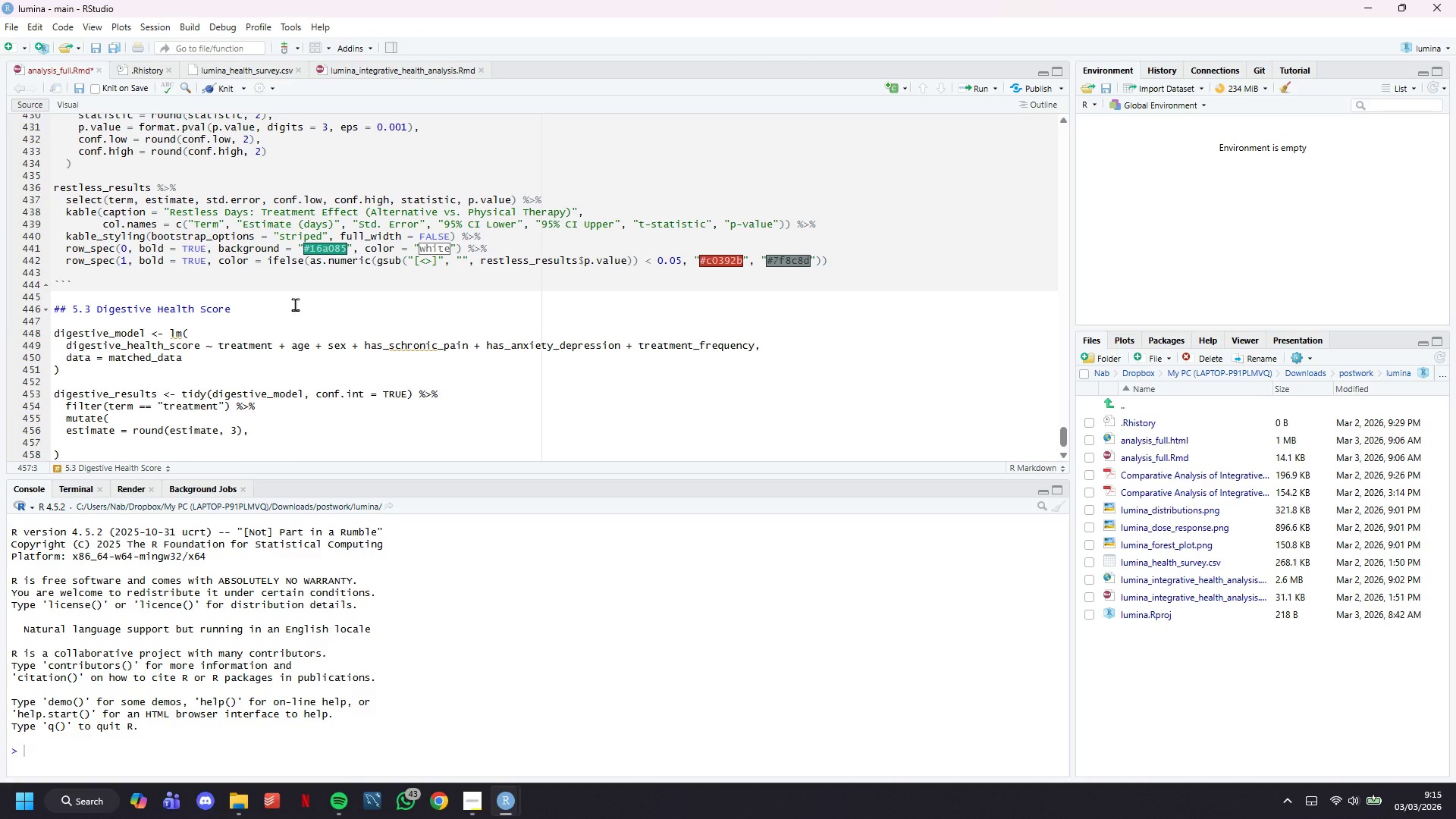 
scroll: coordinate [295, 304], scroll_direction: down, amount: 7.0
 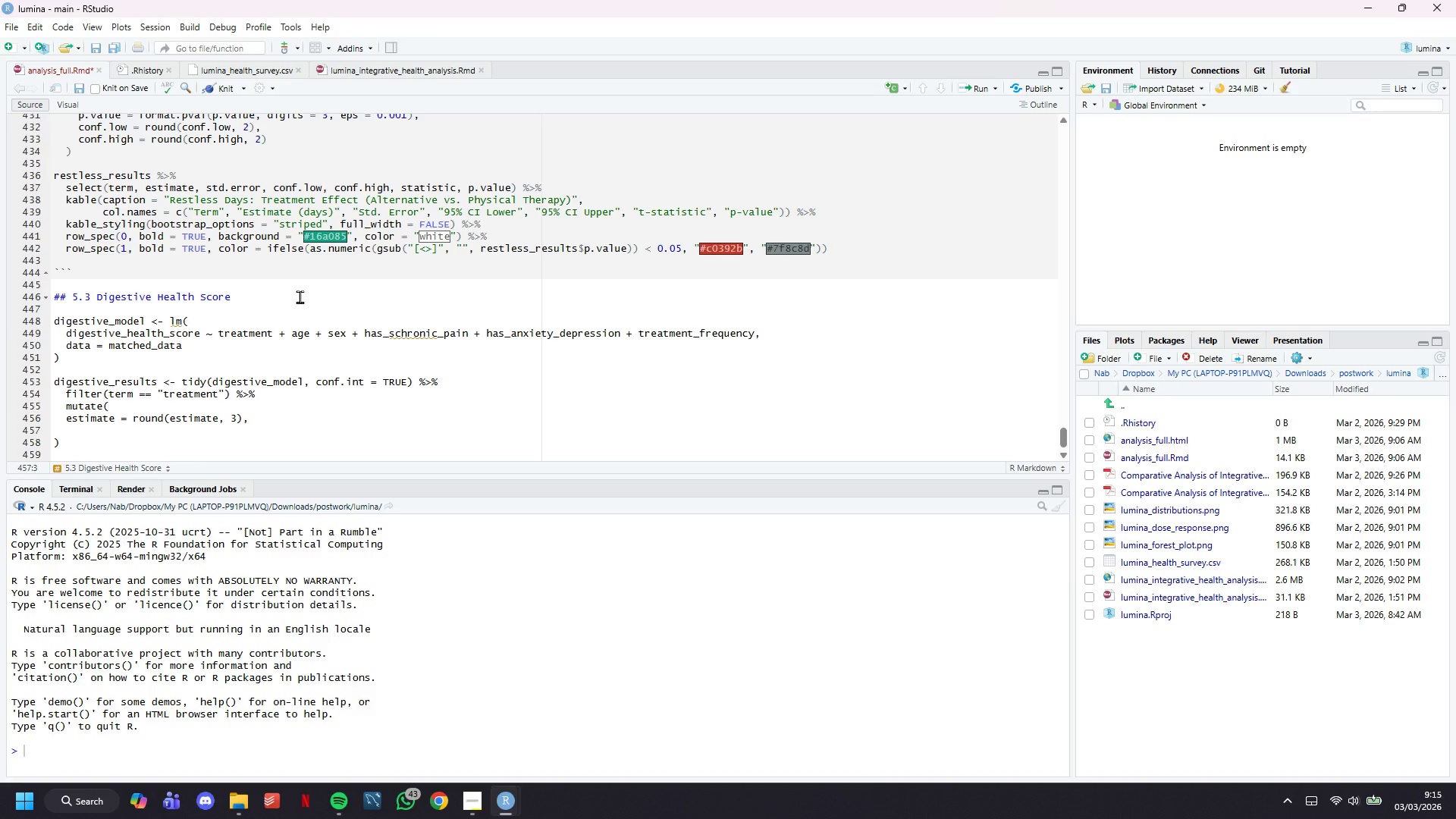 
type(std.error = round(std.error, 2)
 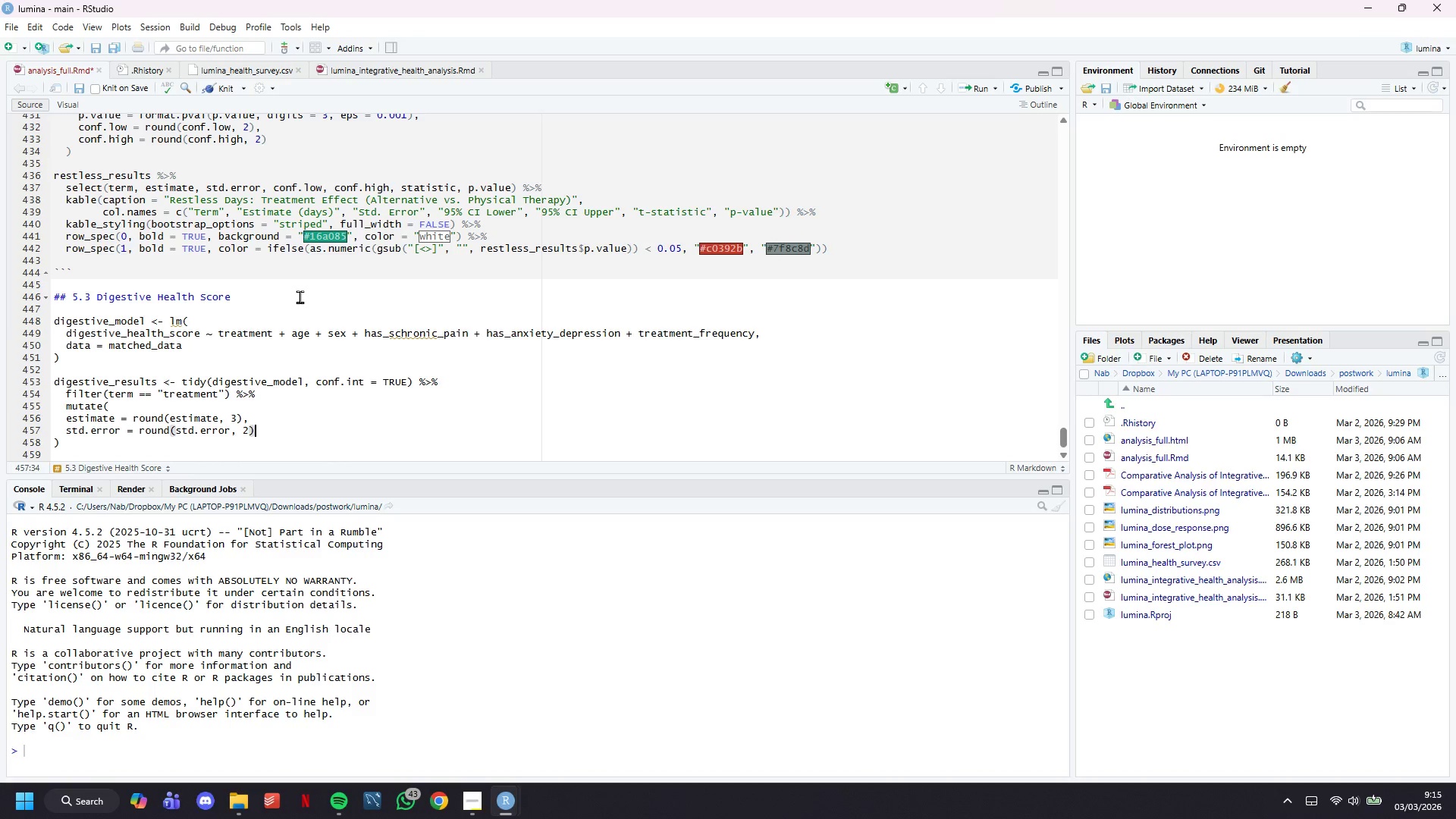 
 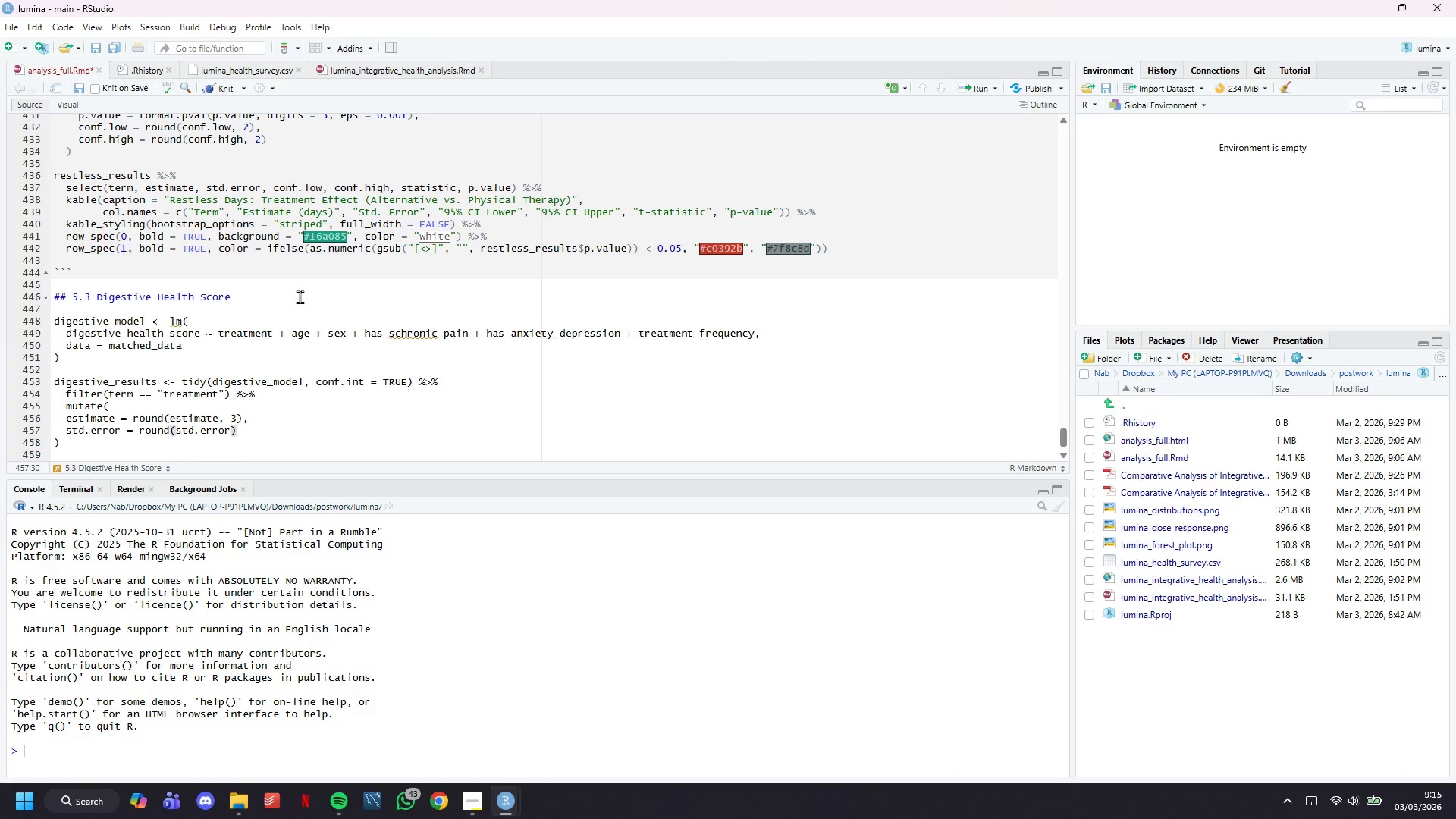 
key(ArrowRight)
 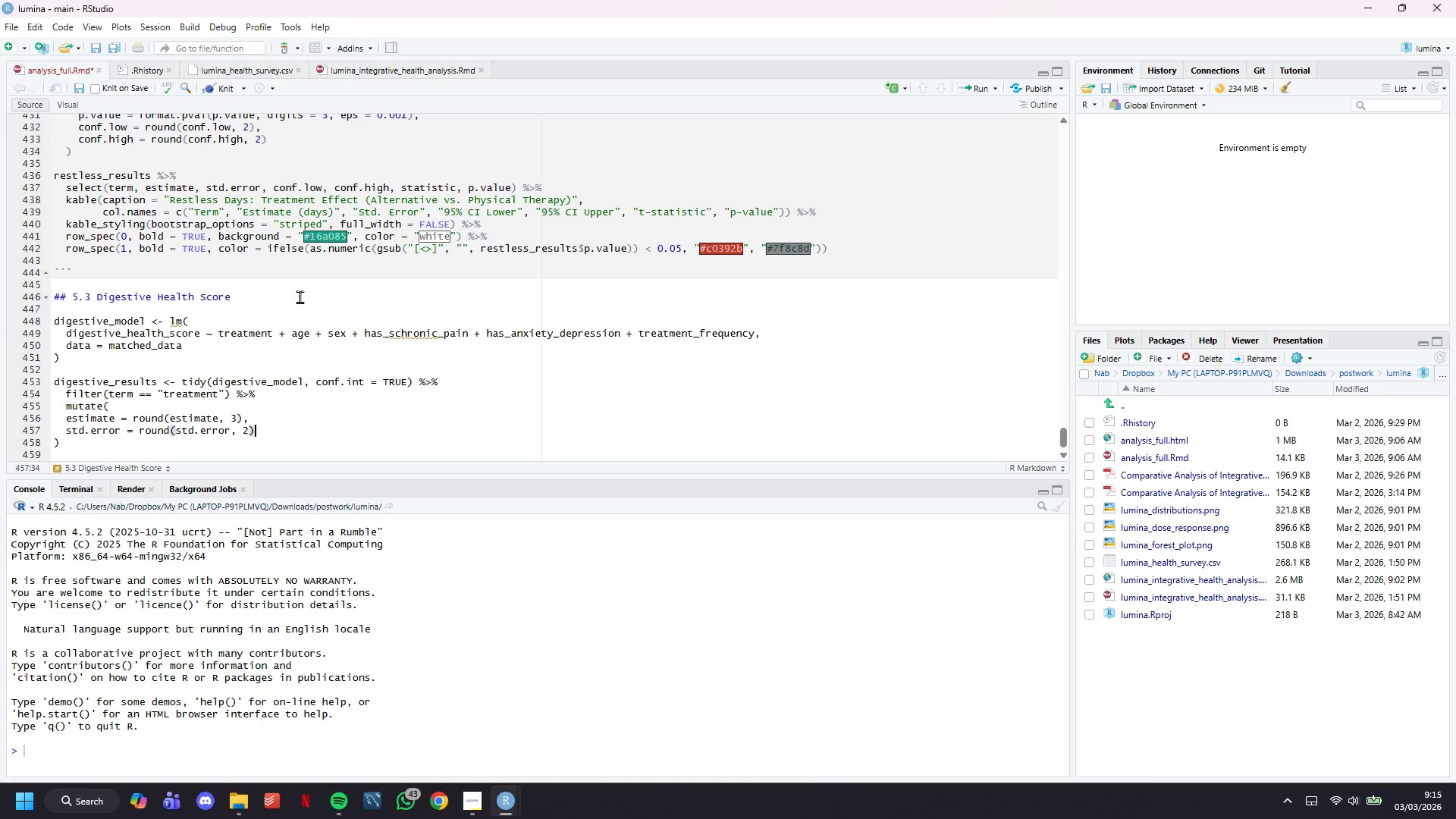 
key(ArrowLeft)
 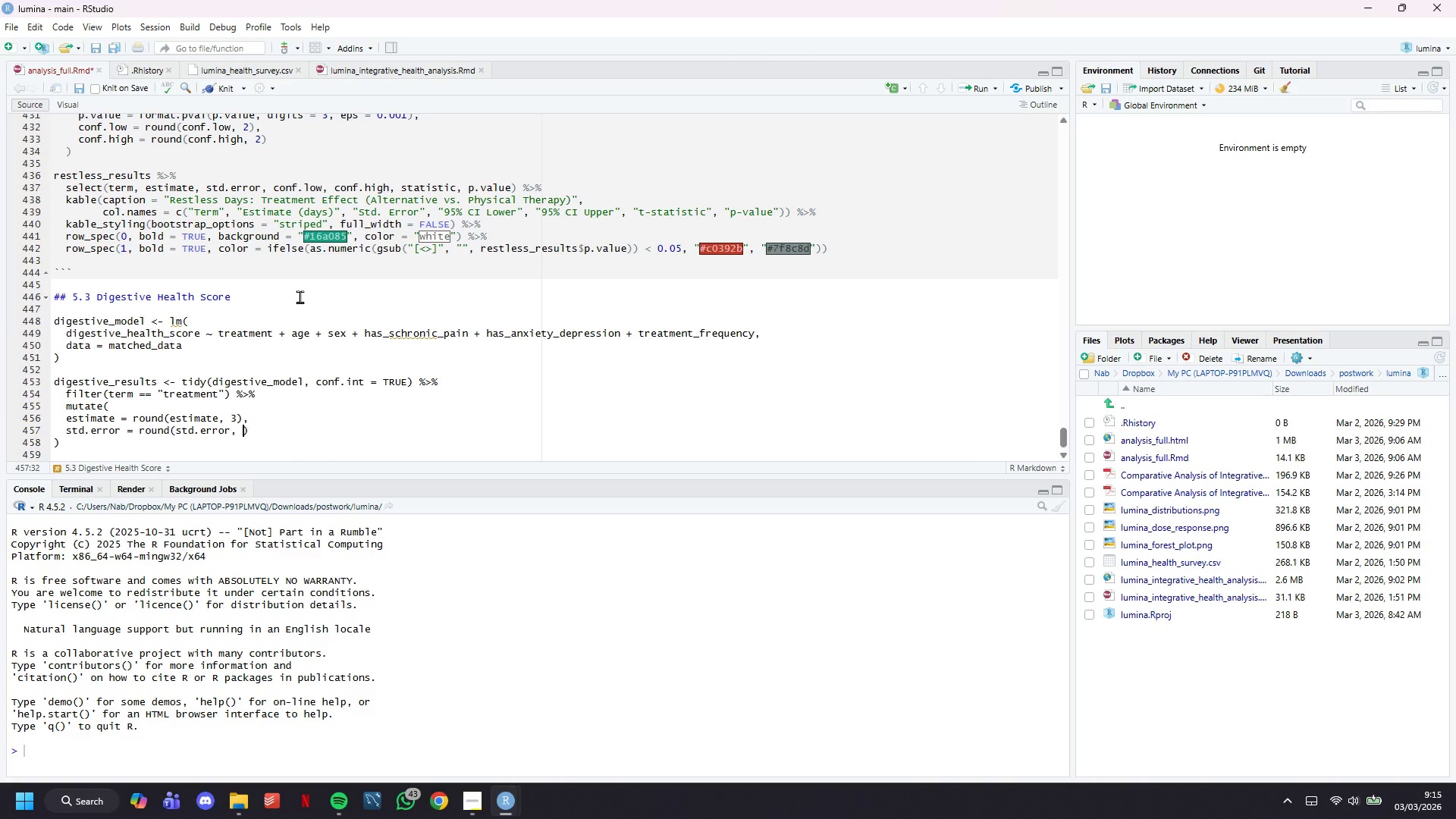 
key(Backspace)
 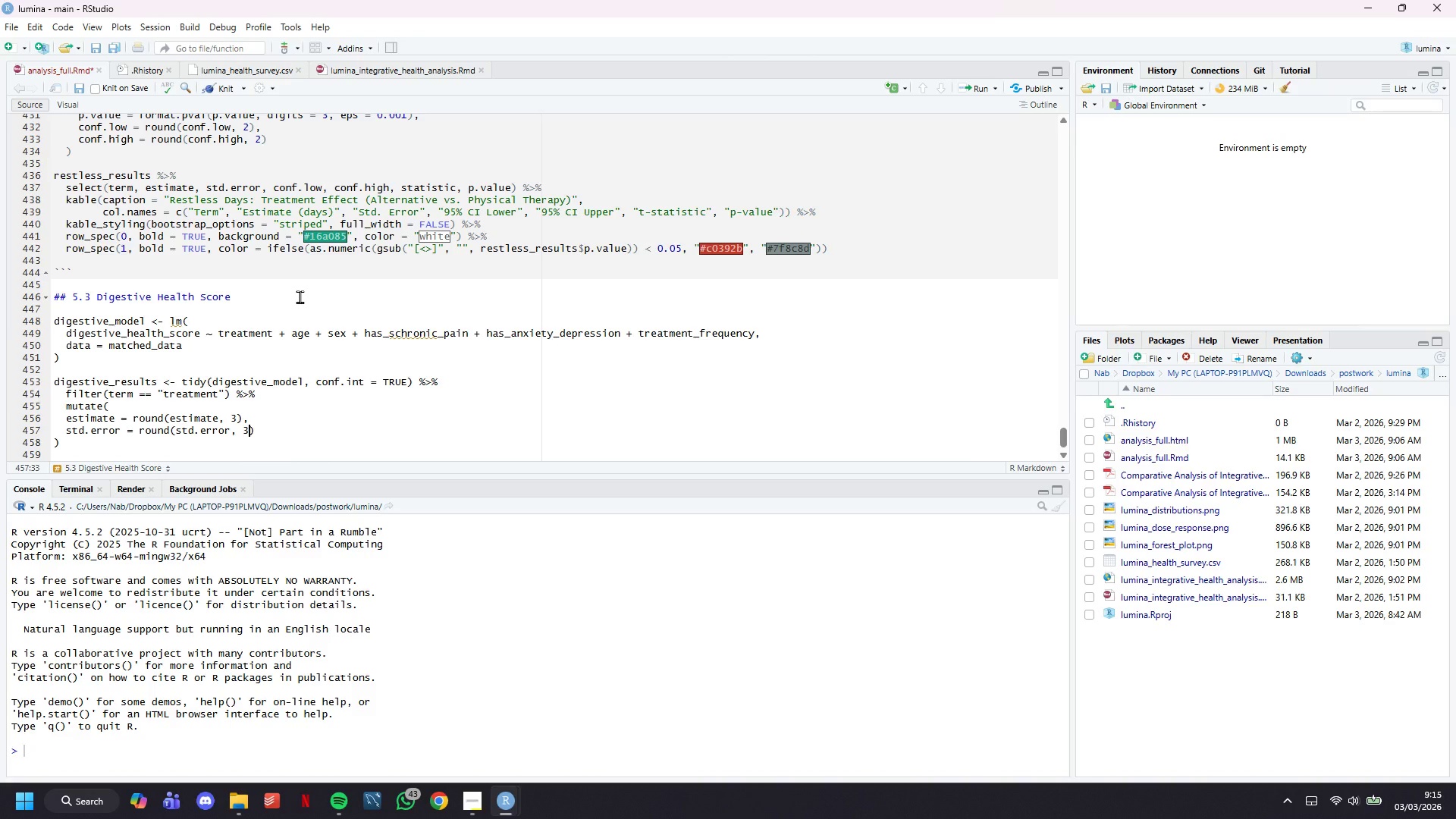 
key(3)
 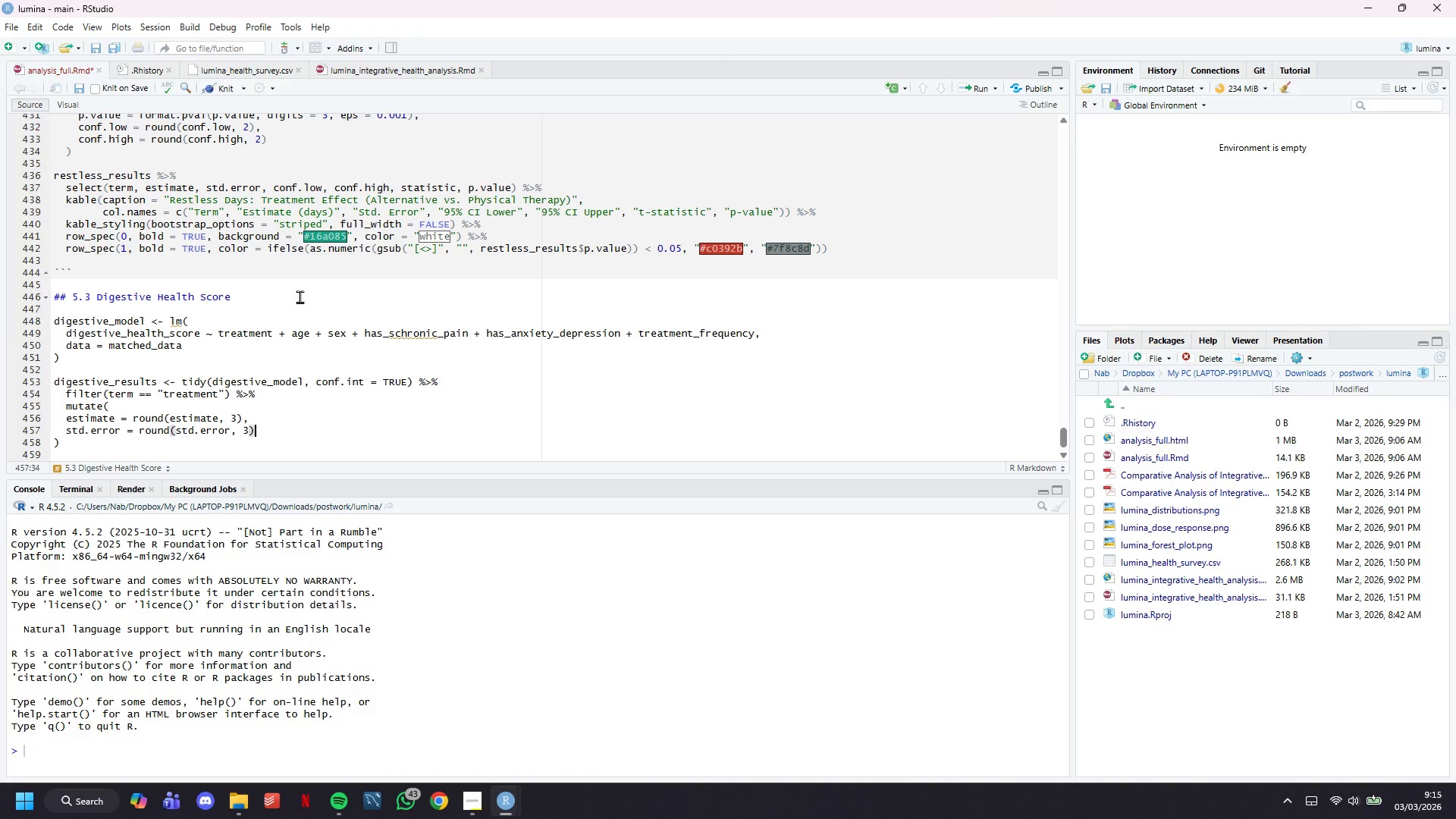 
key(ArrowRight)
 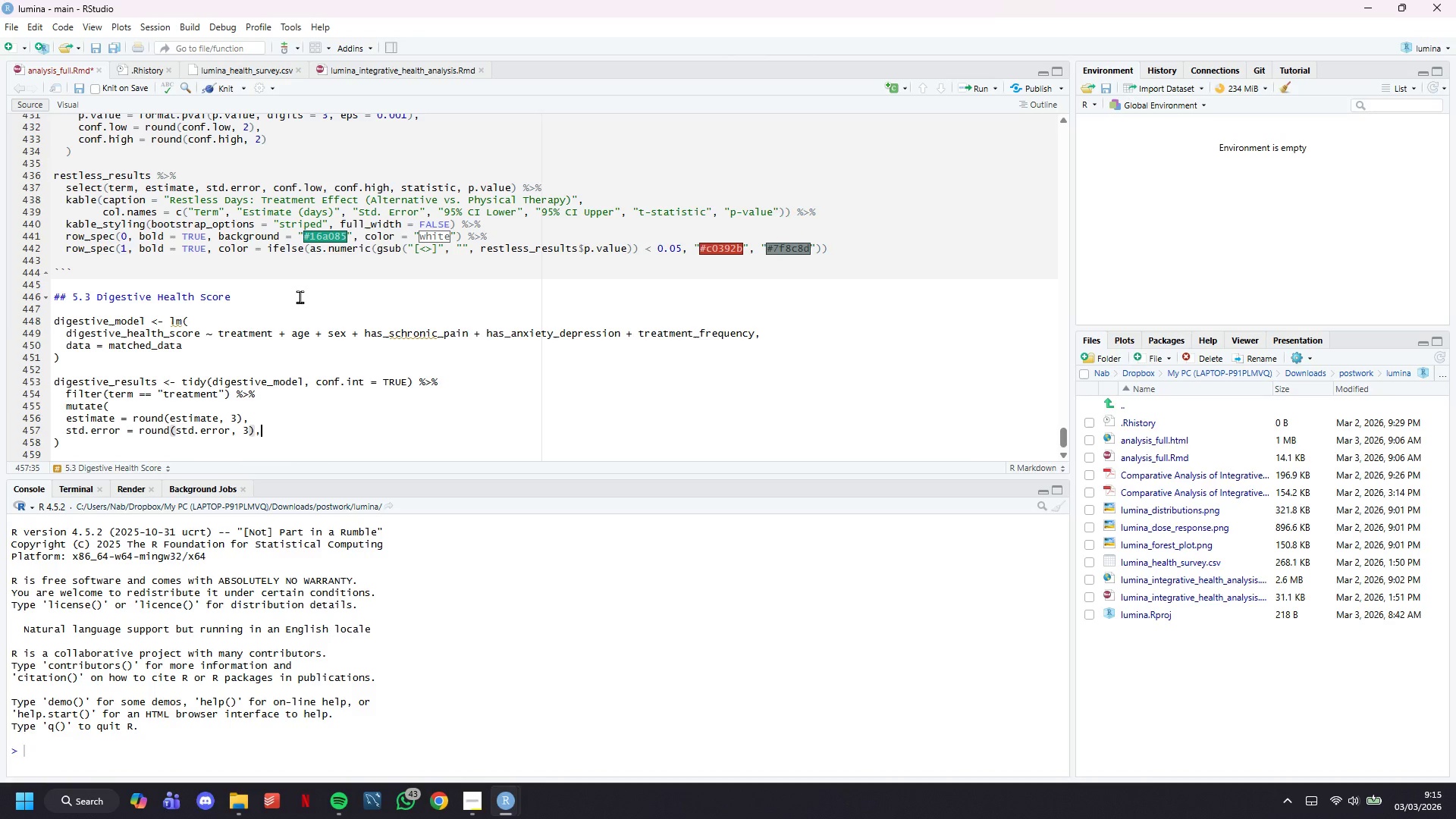 
key(Comma)
 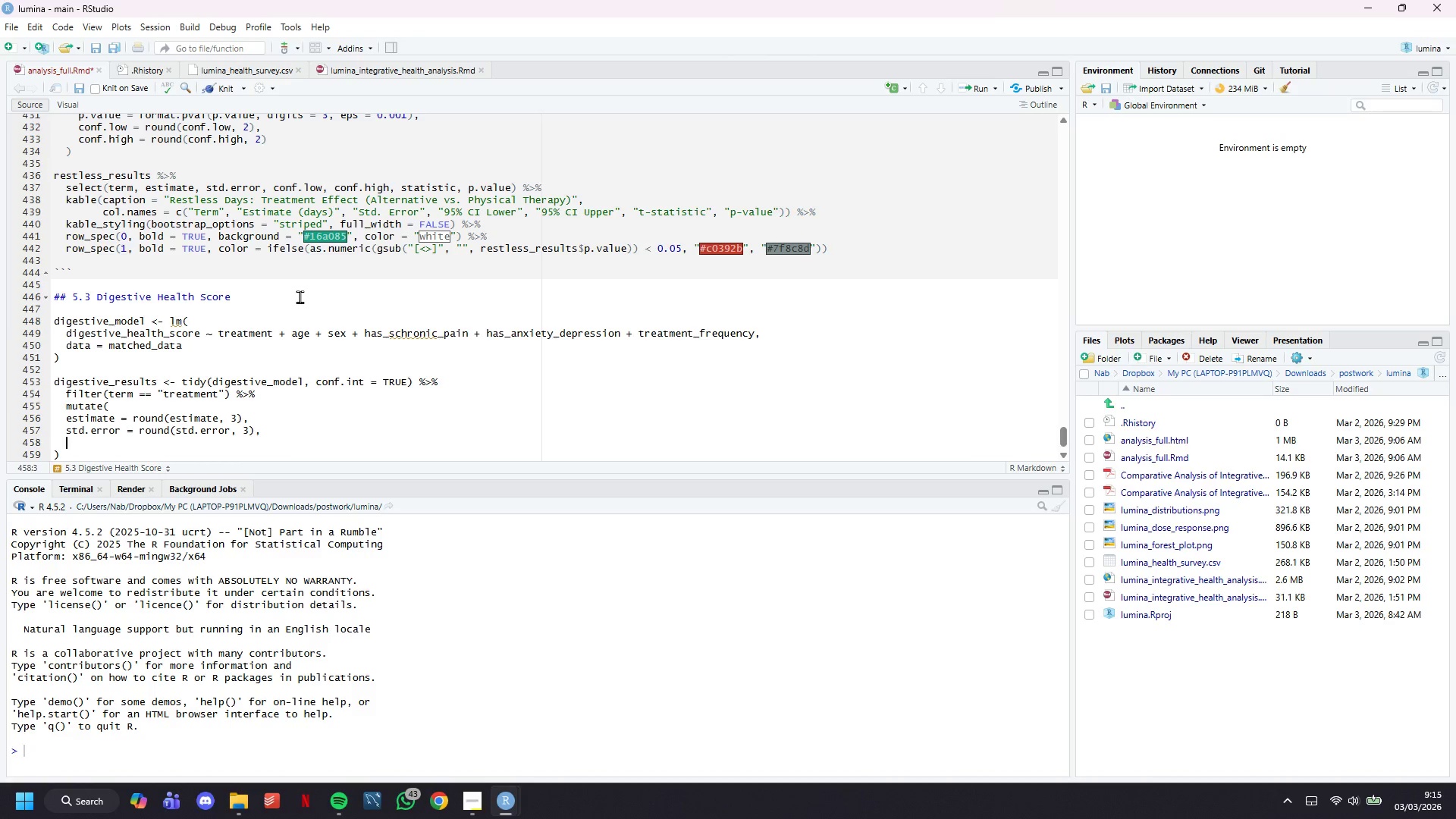 
key(Enter)
 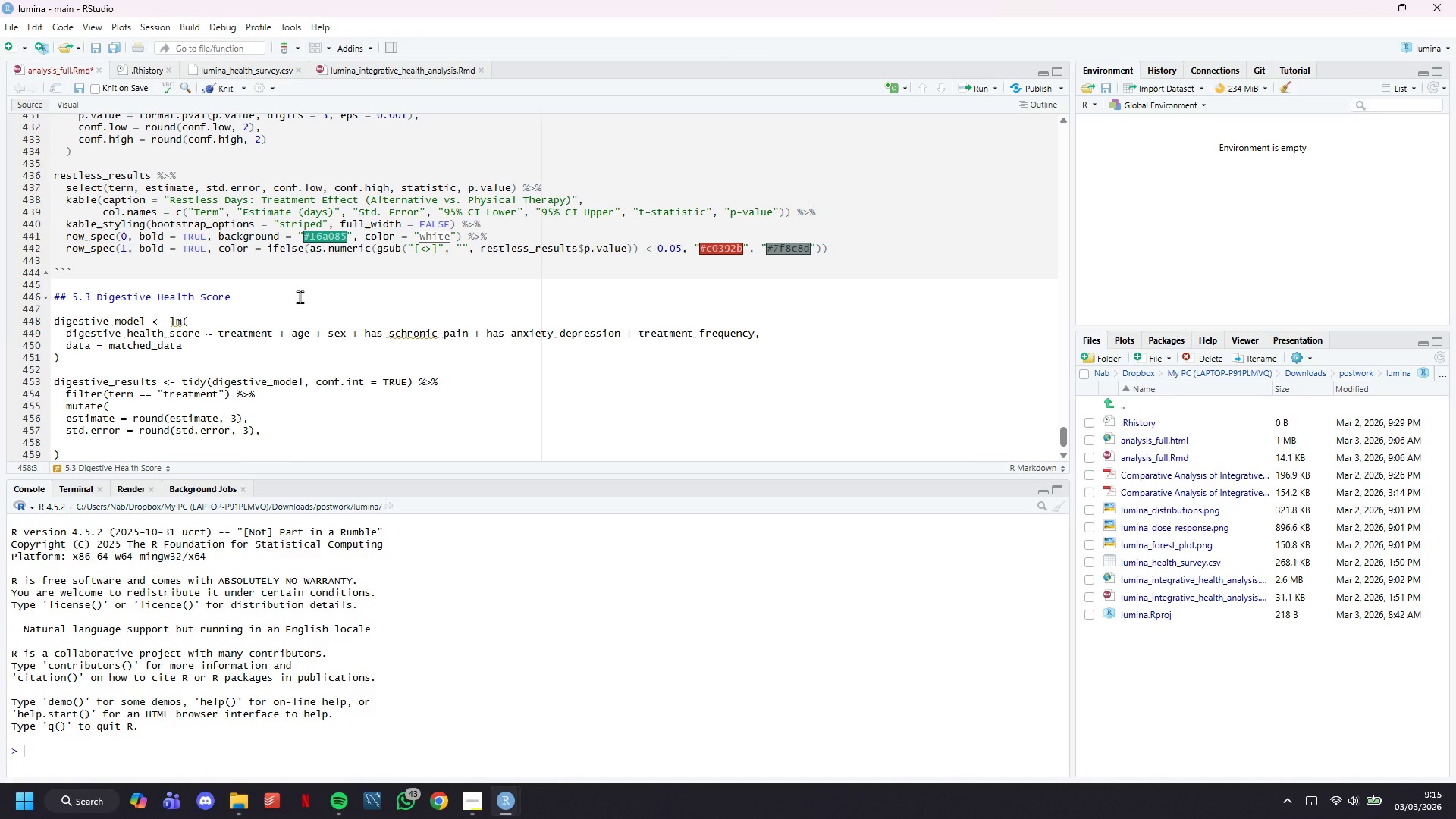 
type(statistic = round(statistic, 2)
 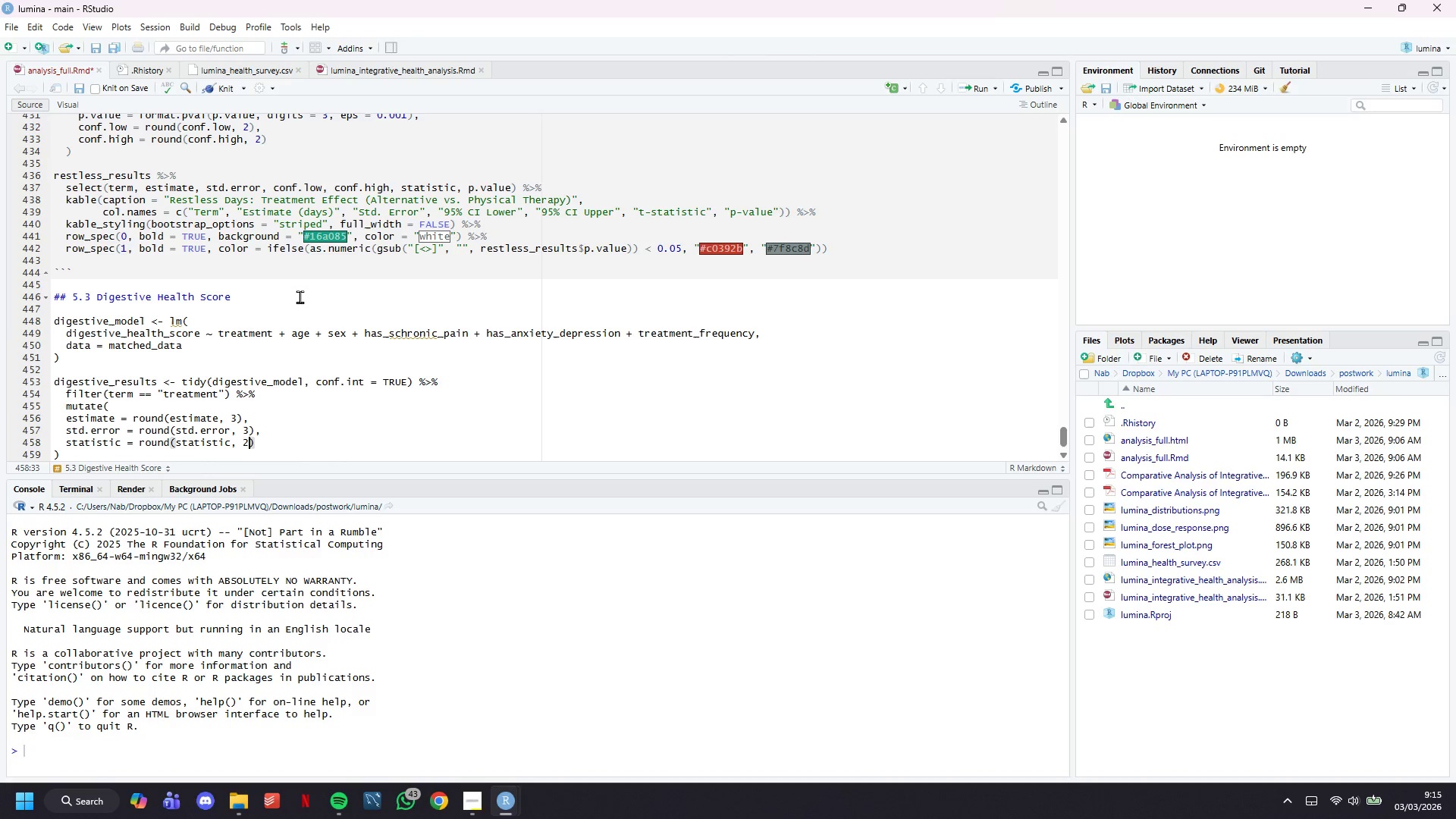 
key(ArrowRight)
 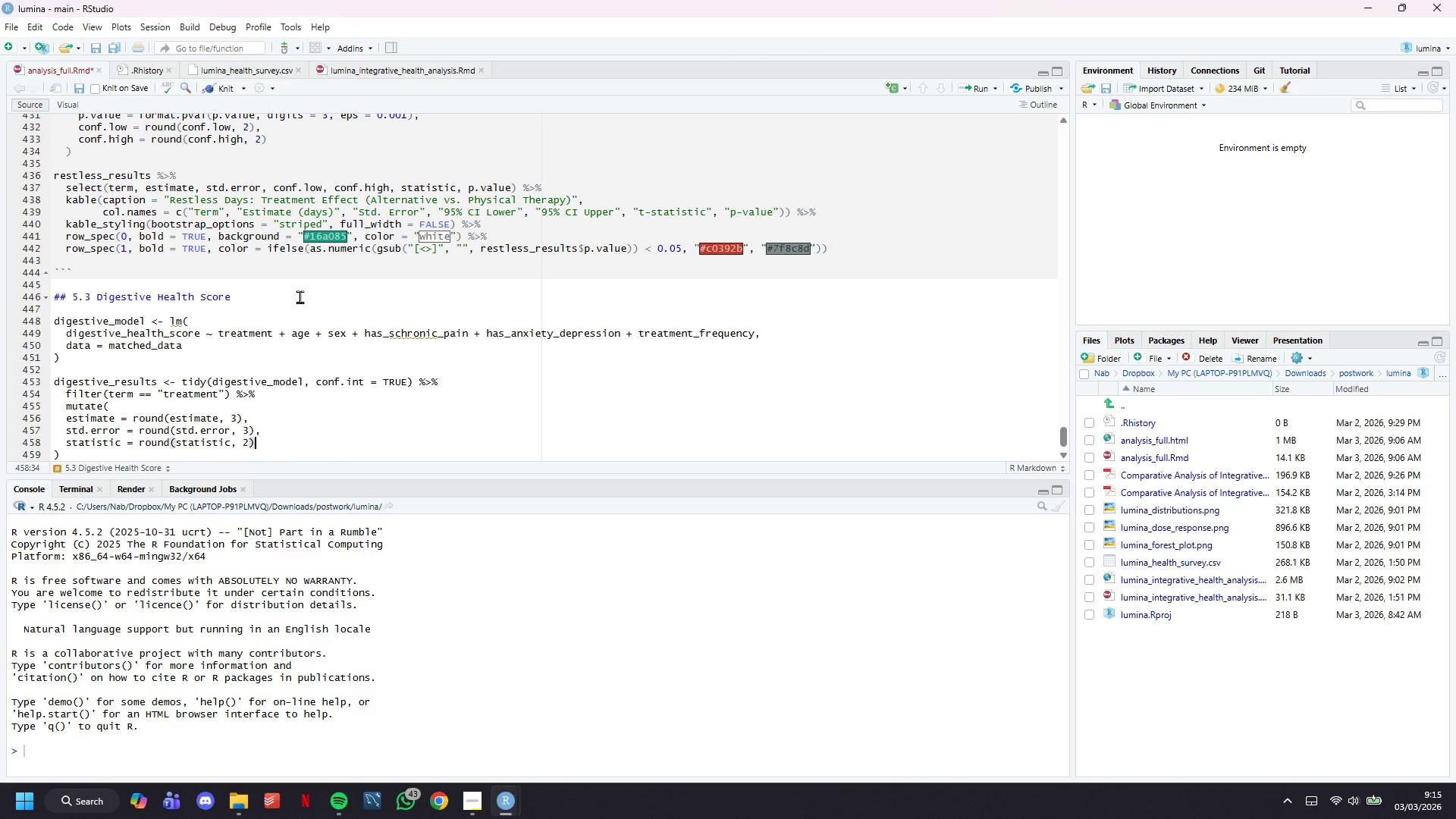 
key(Comma)
 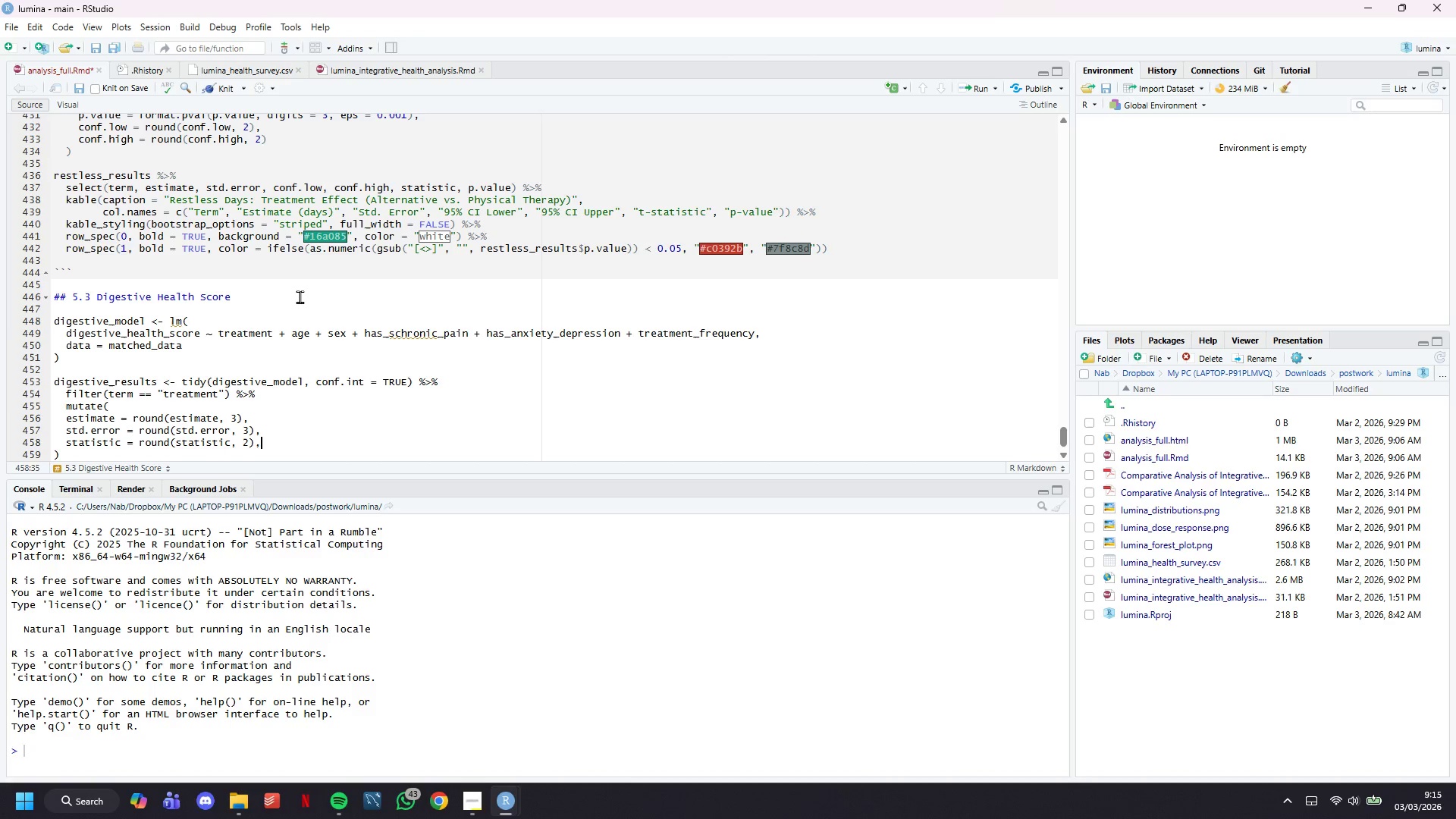 
key(Enter)
 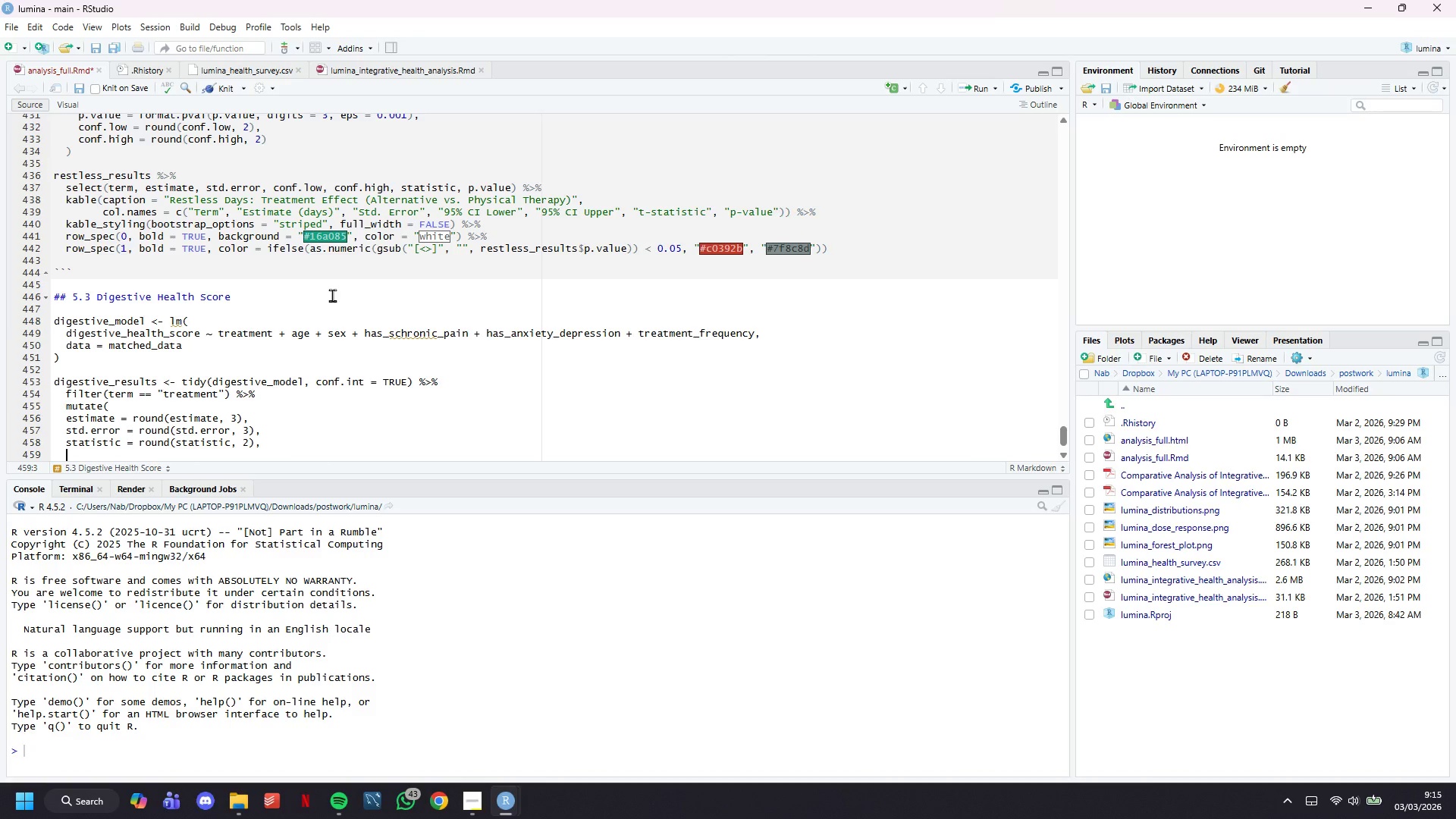 
scroll: coordinate [372, 356], scroll_direction: down, amount: 5.0
 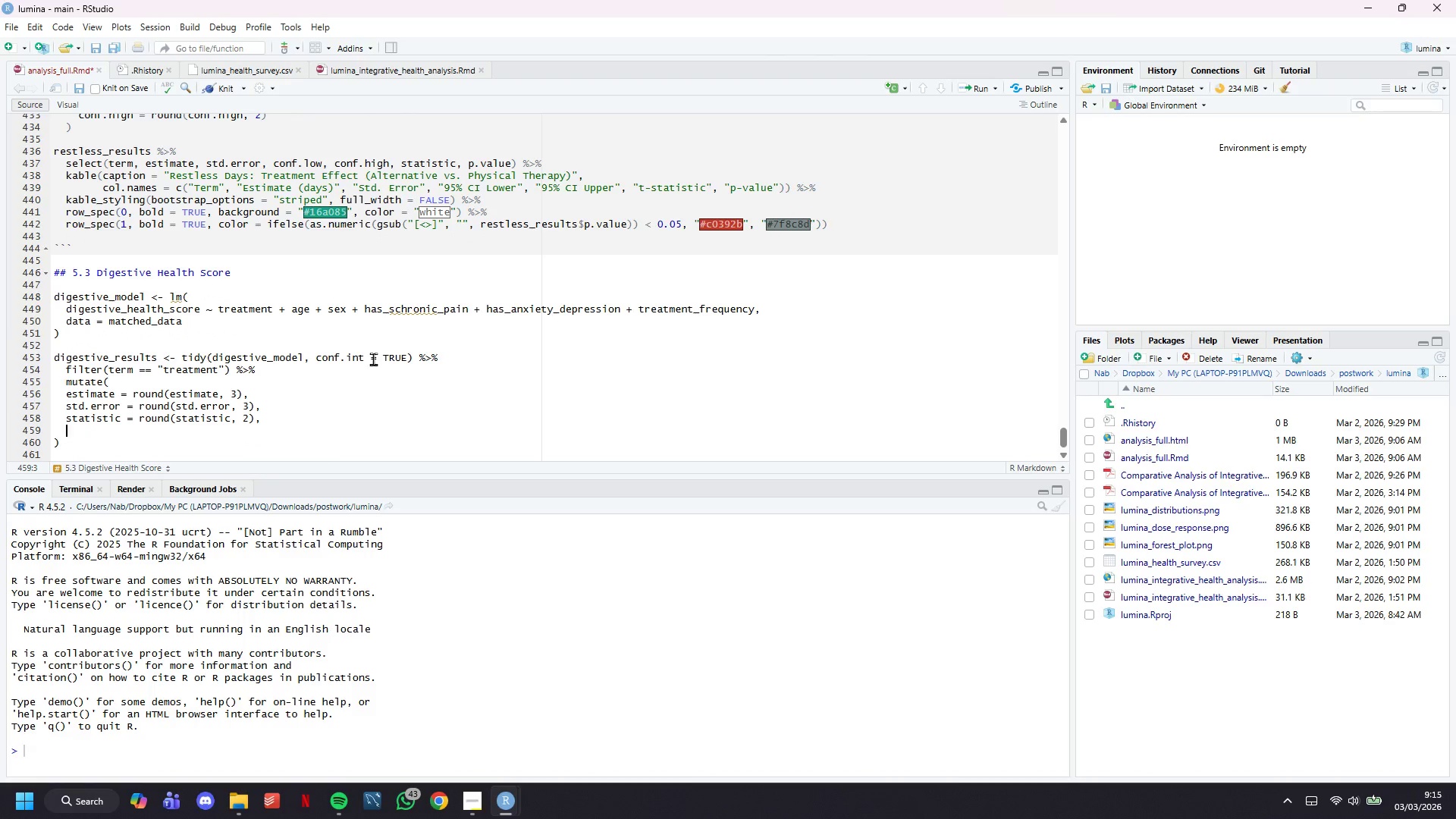 
type(p.value = format.pval(p.value, digits = 3, eps= )
key(Backspace)
key(Backspace)
type( = 0.001)
 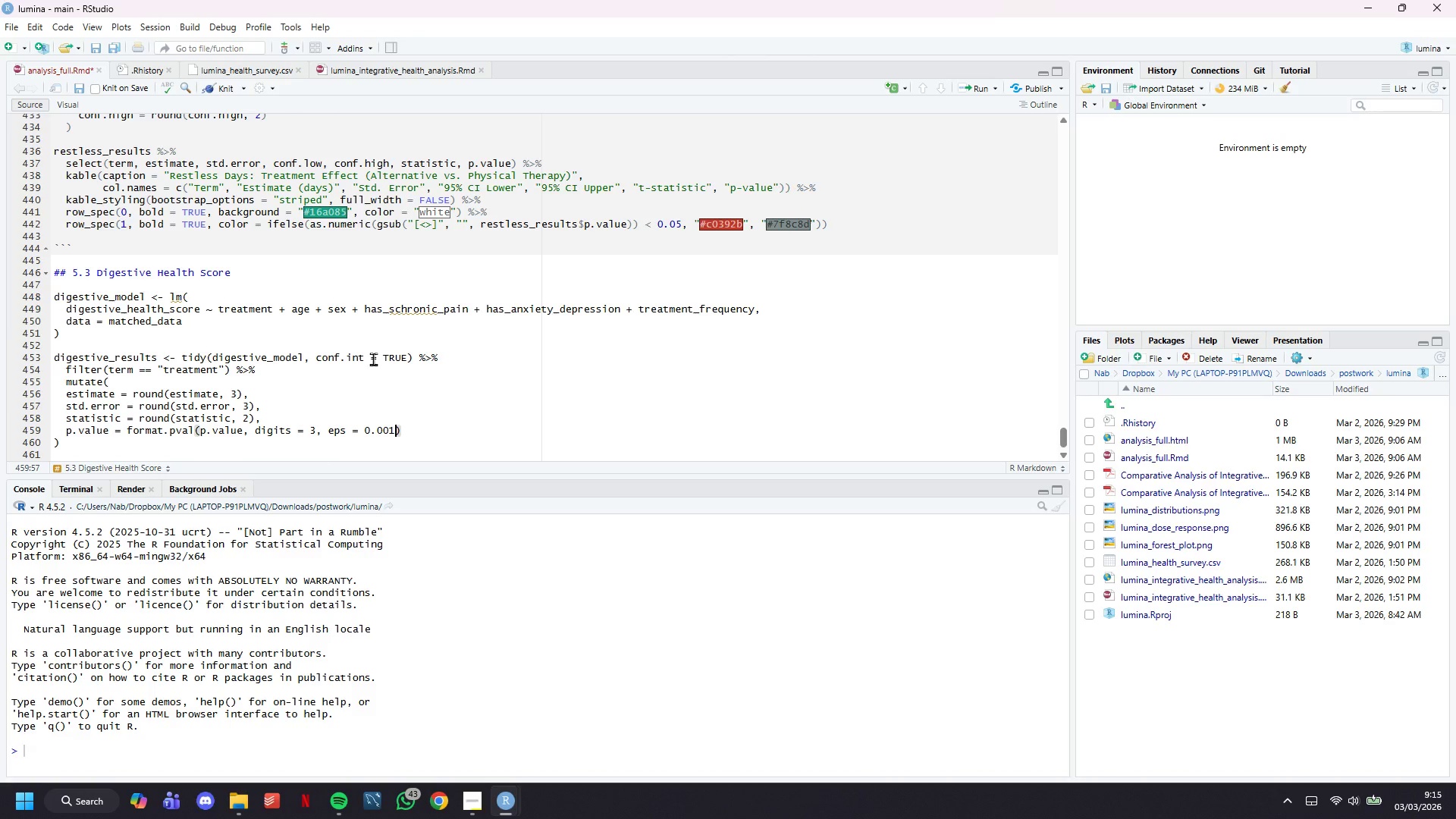 
wait(56.06)
 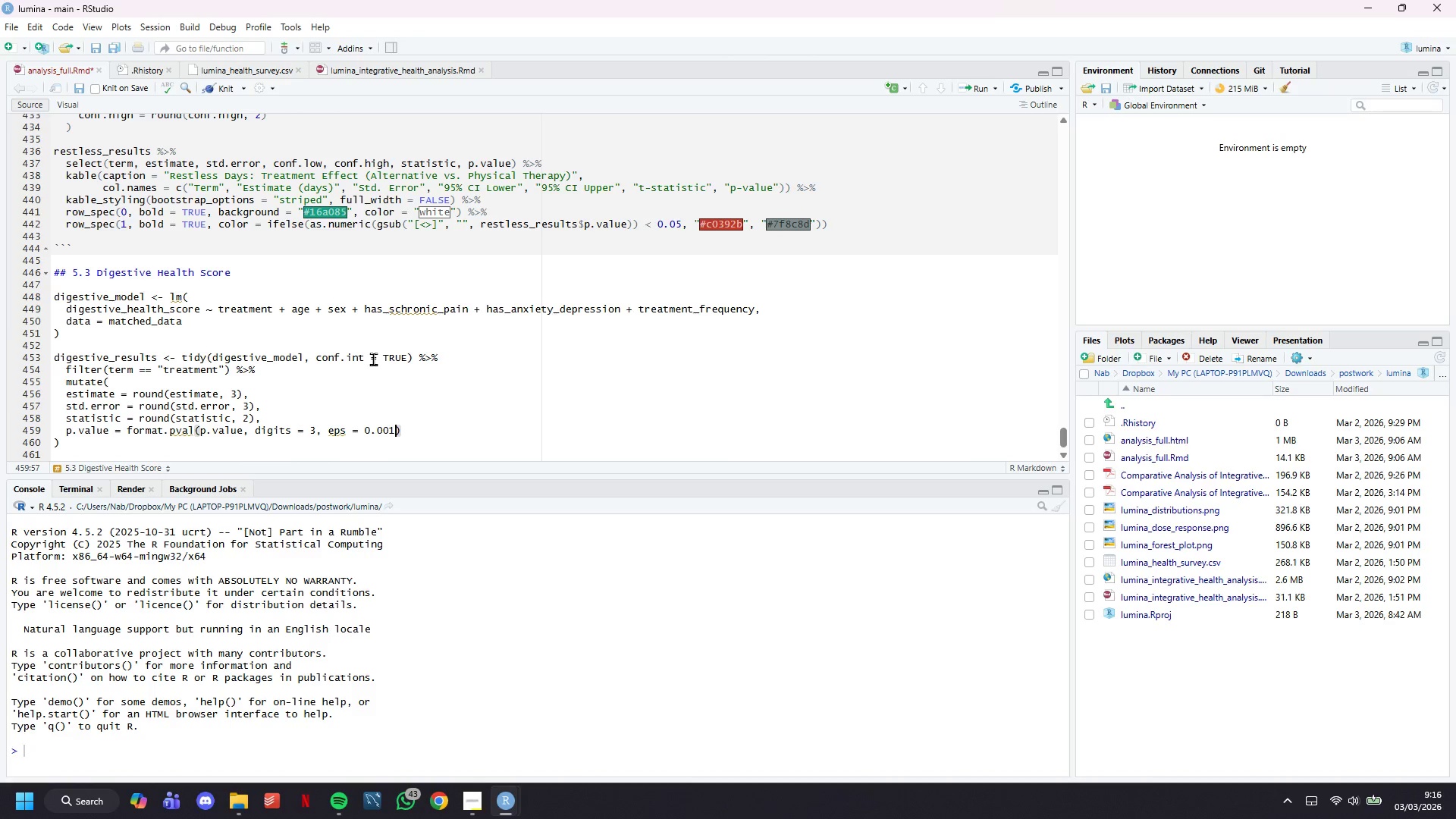 
key(ArrowRight)
 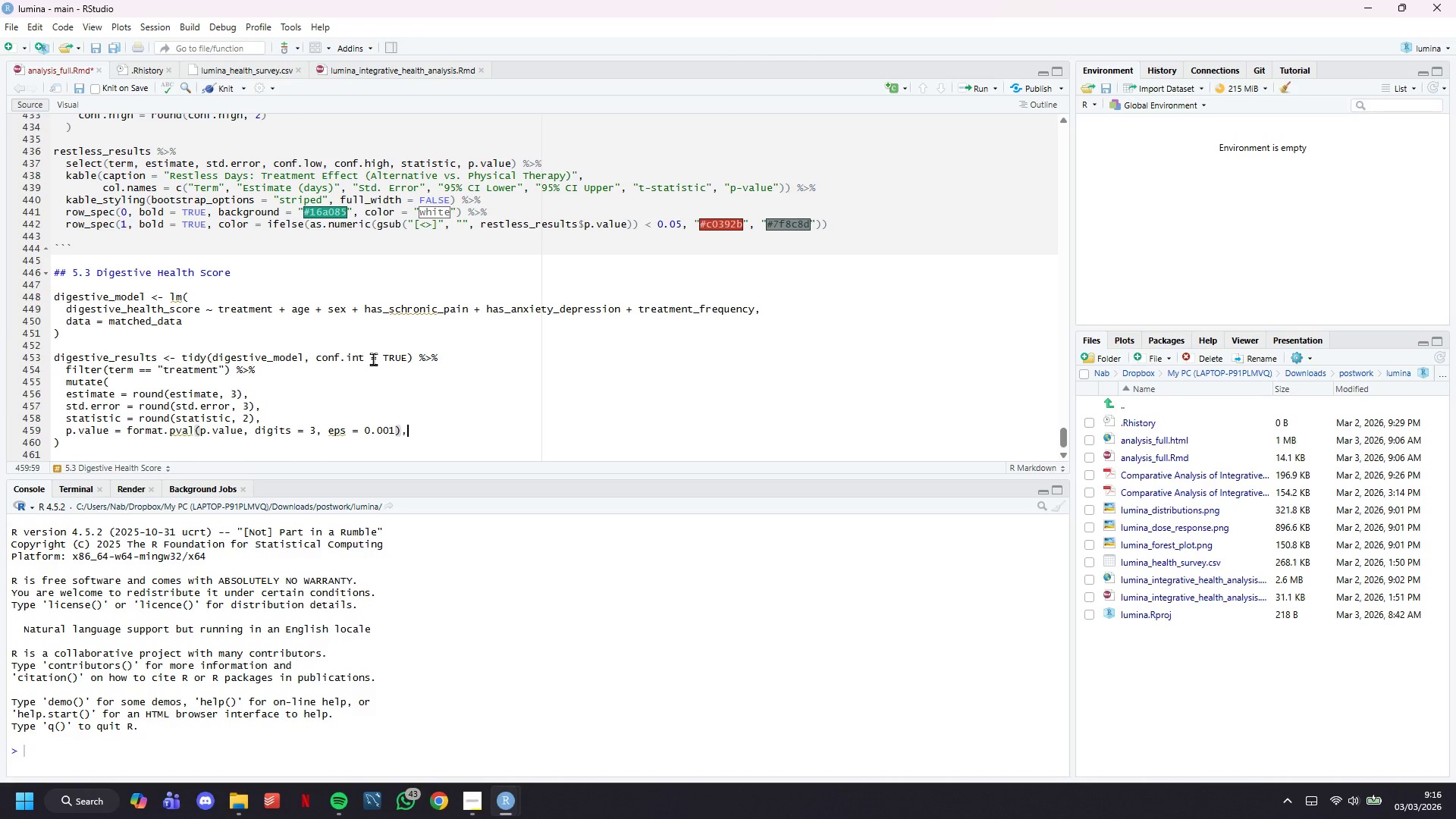 
key(Comma)
 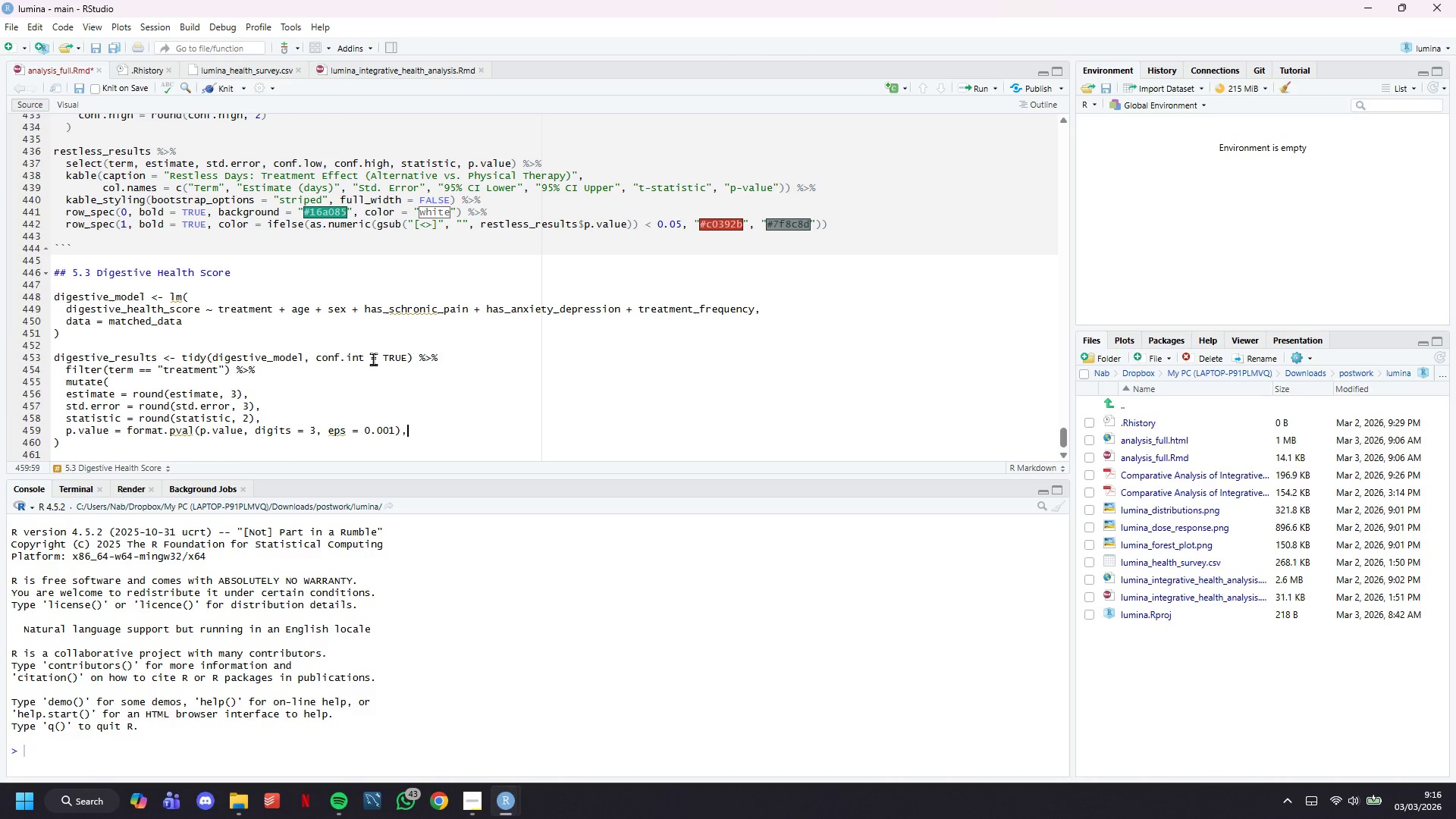 
key(Enter)
 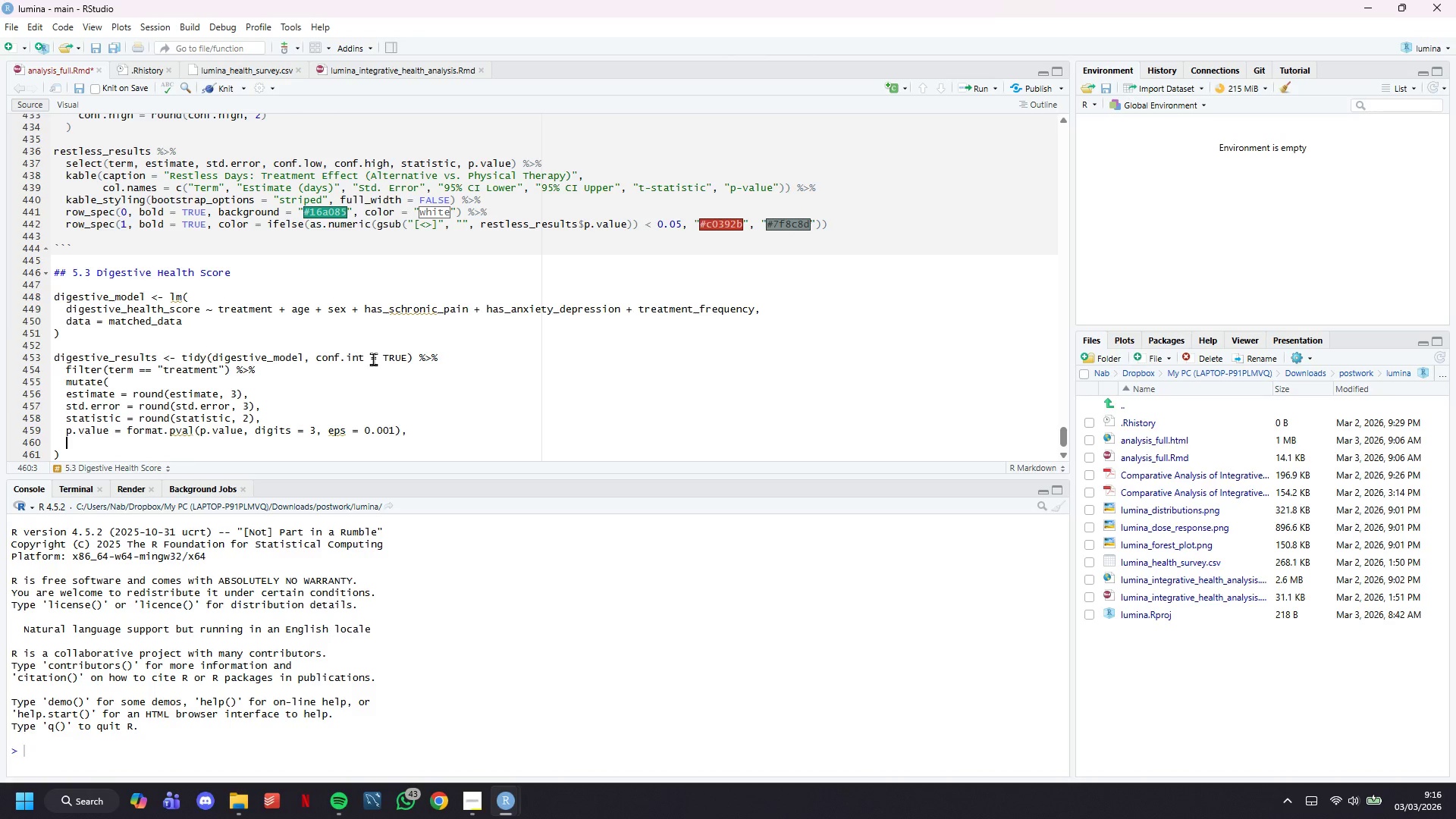 
type(conf.o)
key(Backspace)
type(low = round(conf.low, 3)
 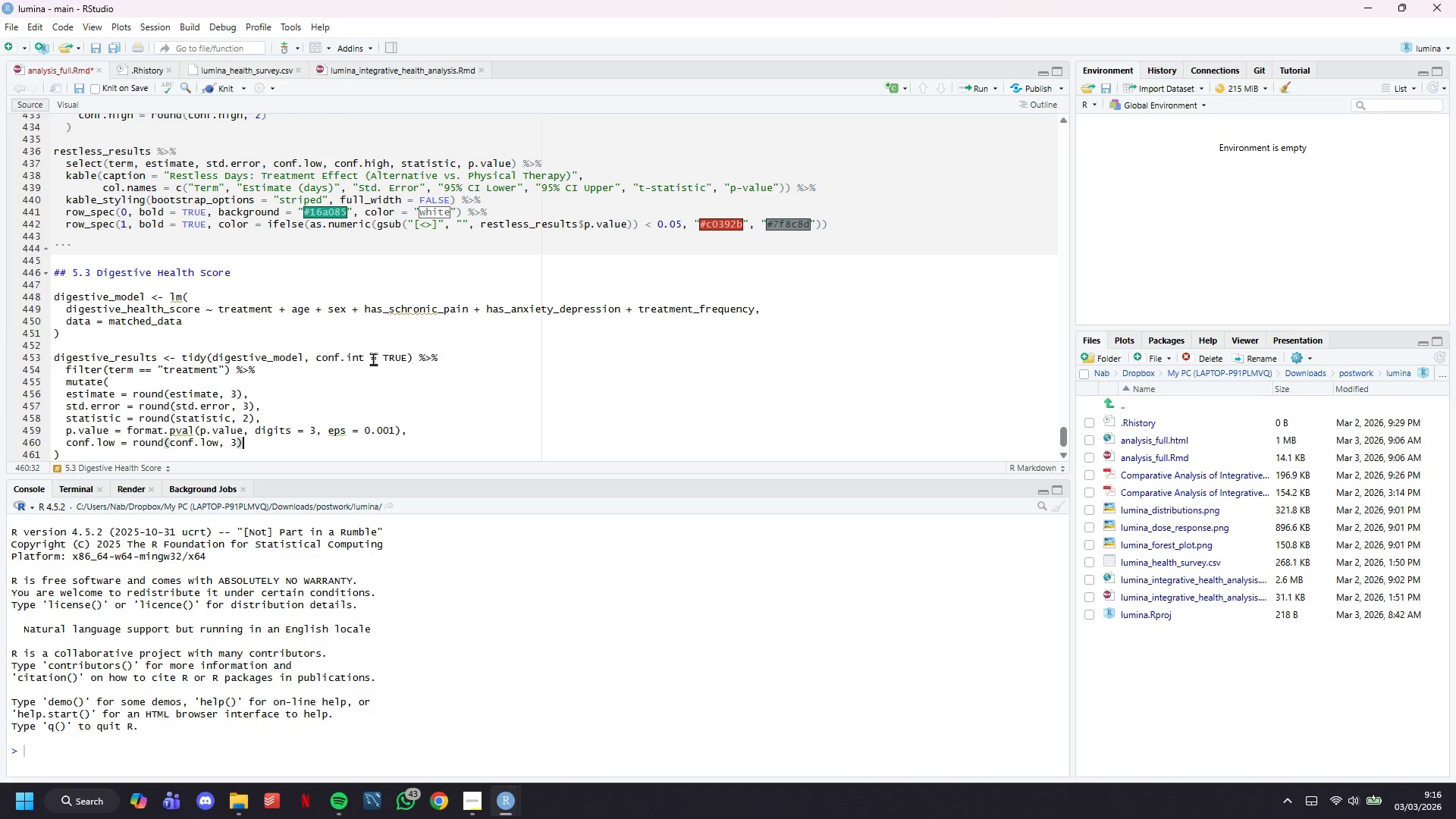 
key(ArrowRight)
 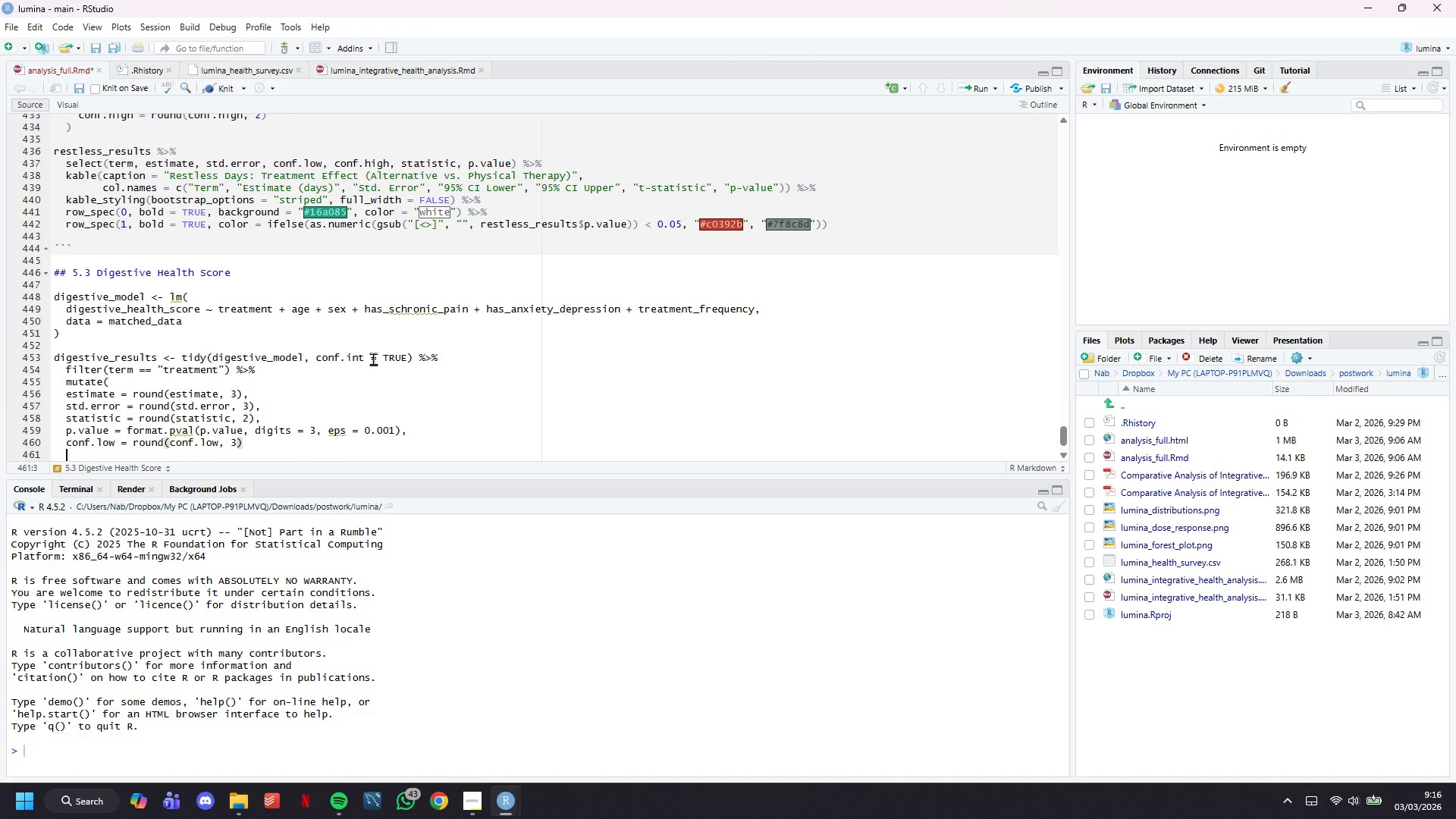 
key(Enter)
 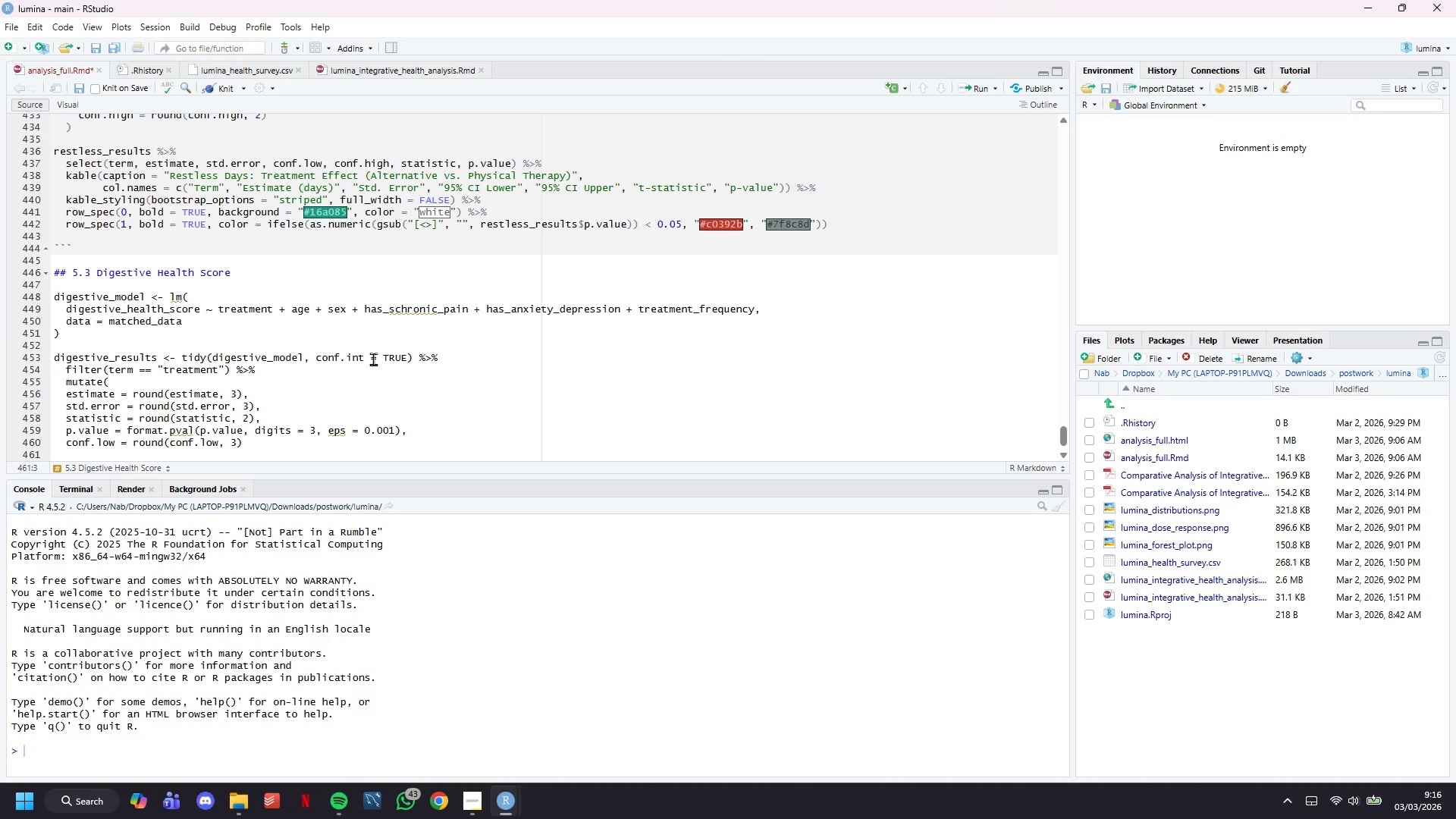 
key(ArrowLeft)
 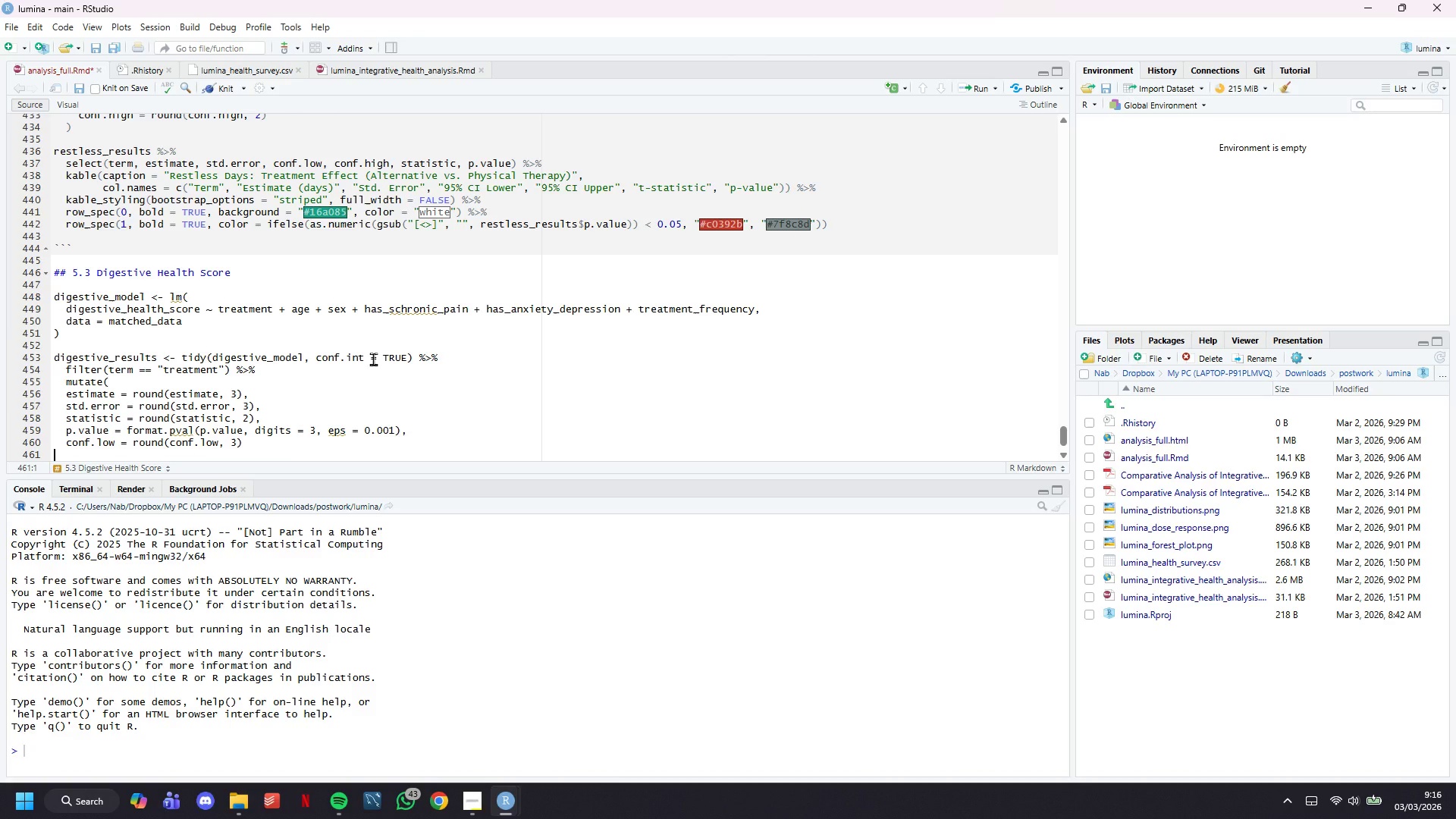 
key(ArrowLeft)
 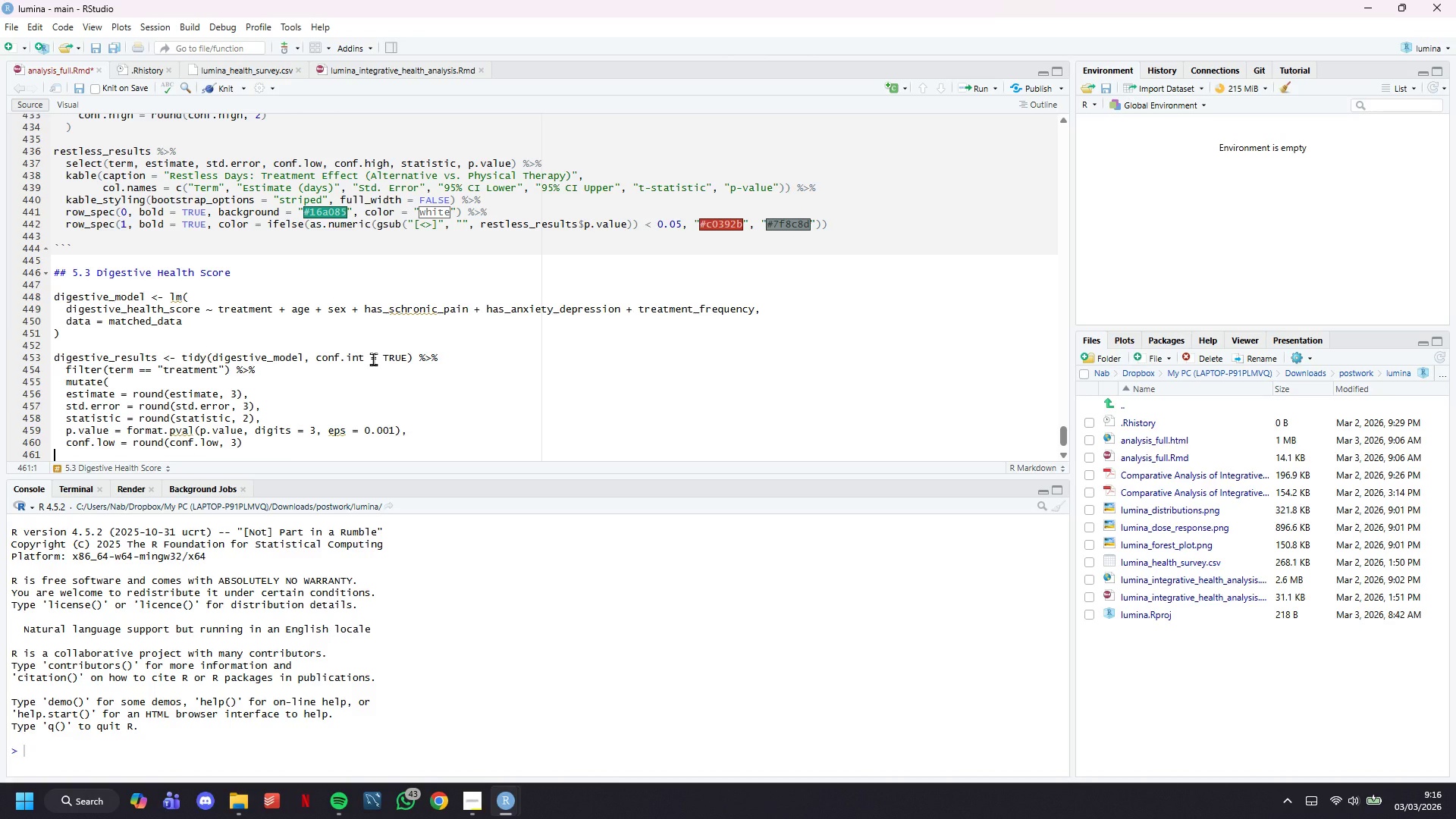 
key(ArrowLeft)
 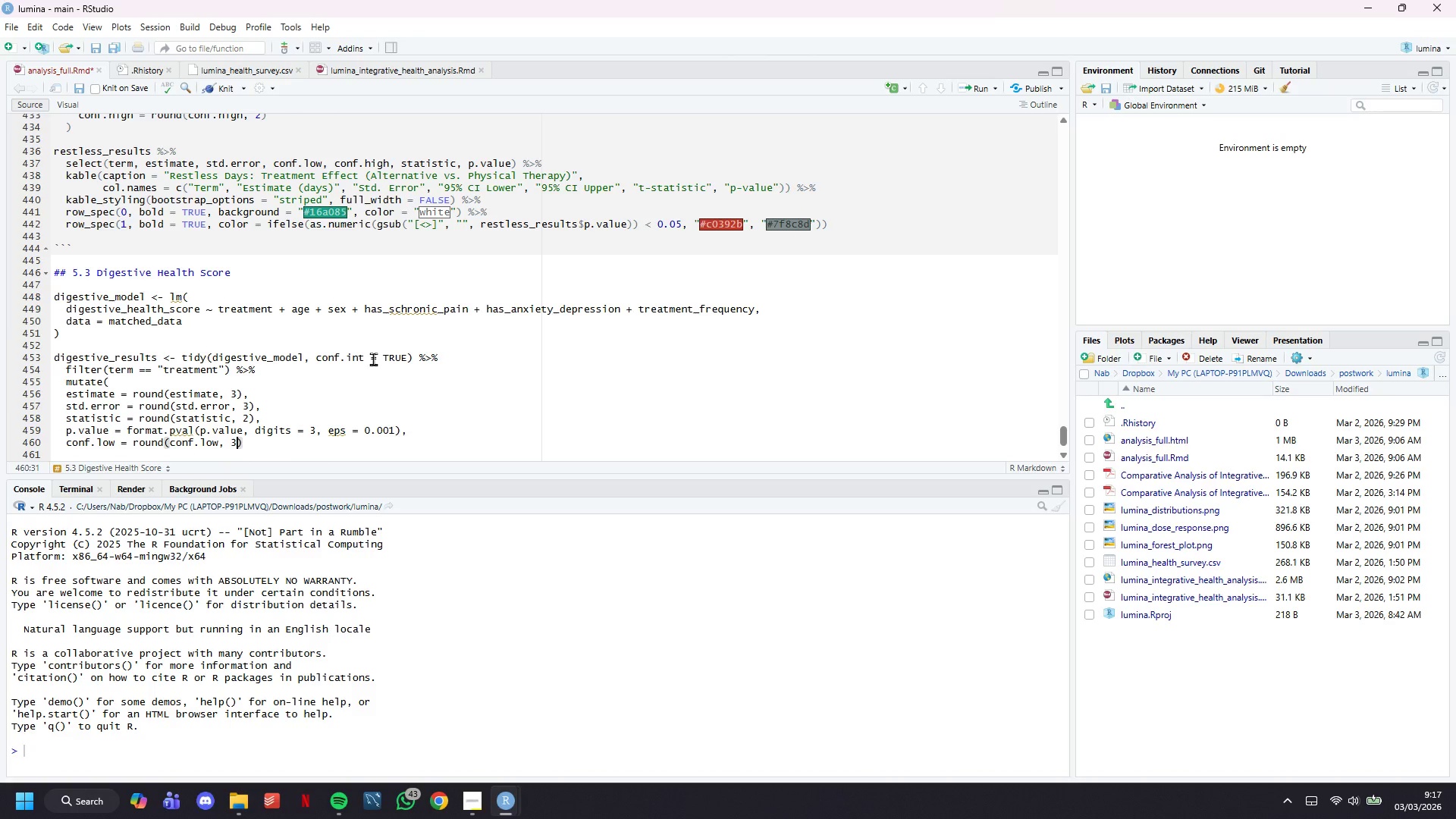 
key(ArrowRight)
 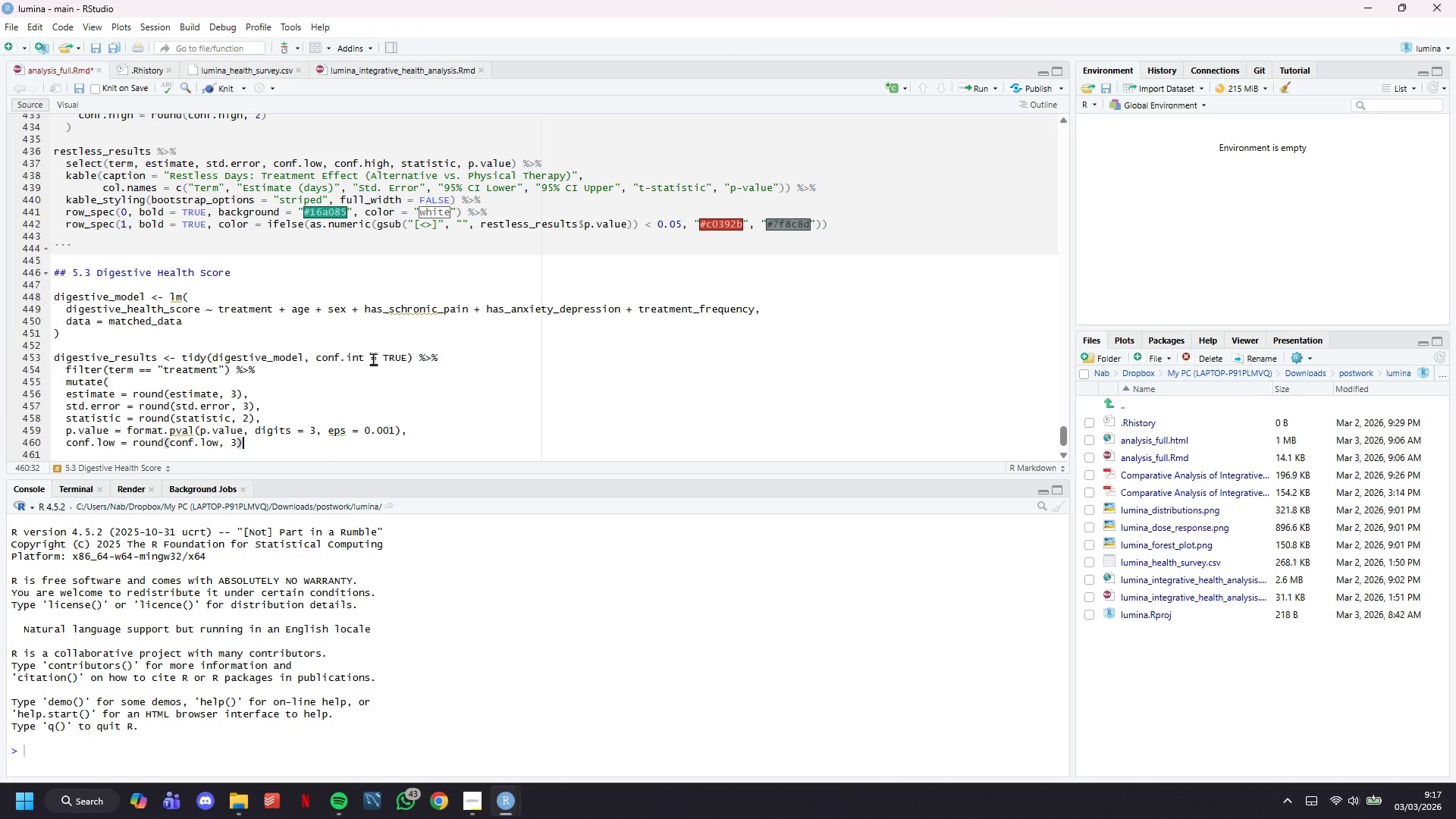 
key(Comma)
 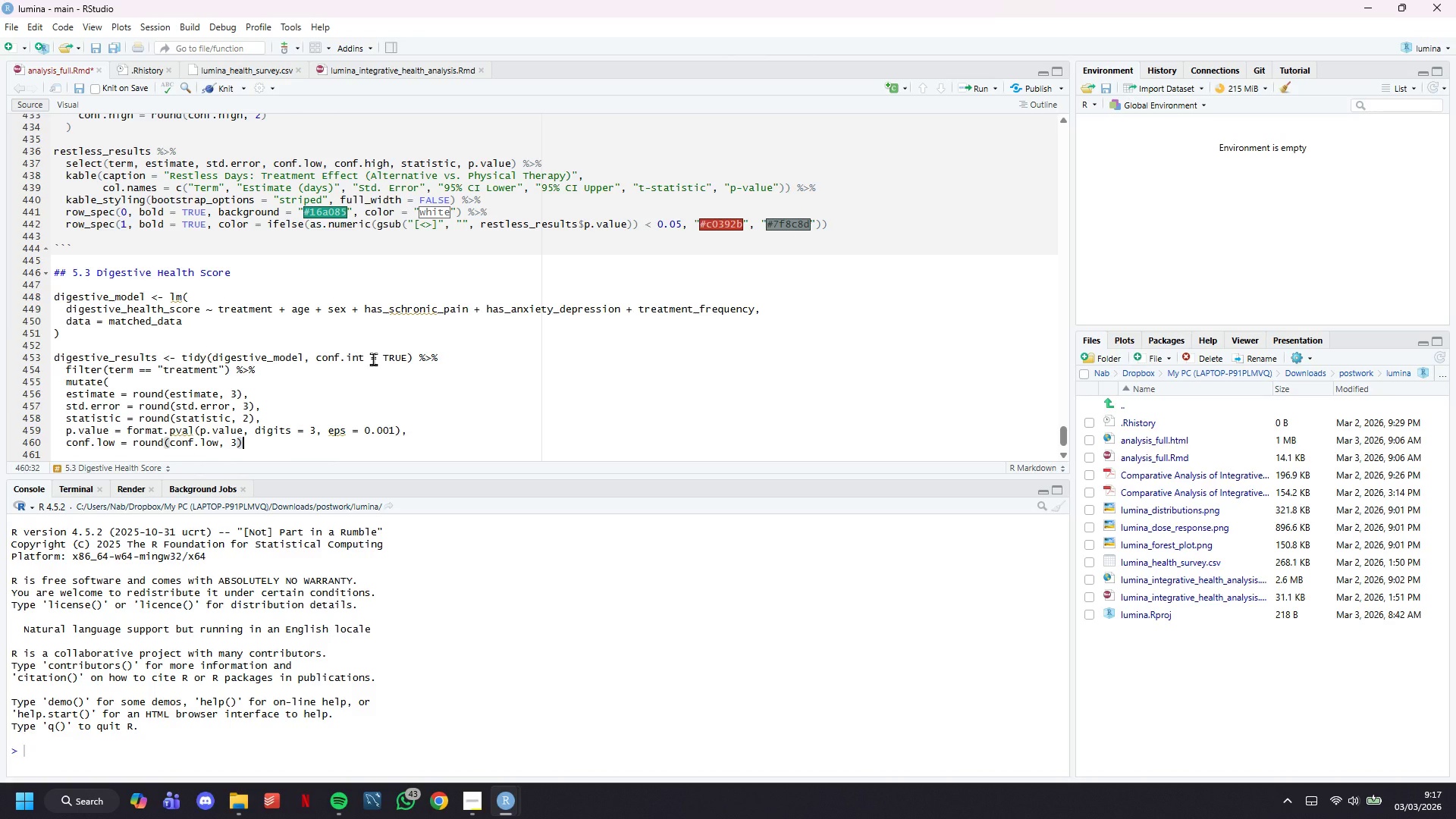 
key(Enter)
 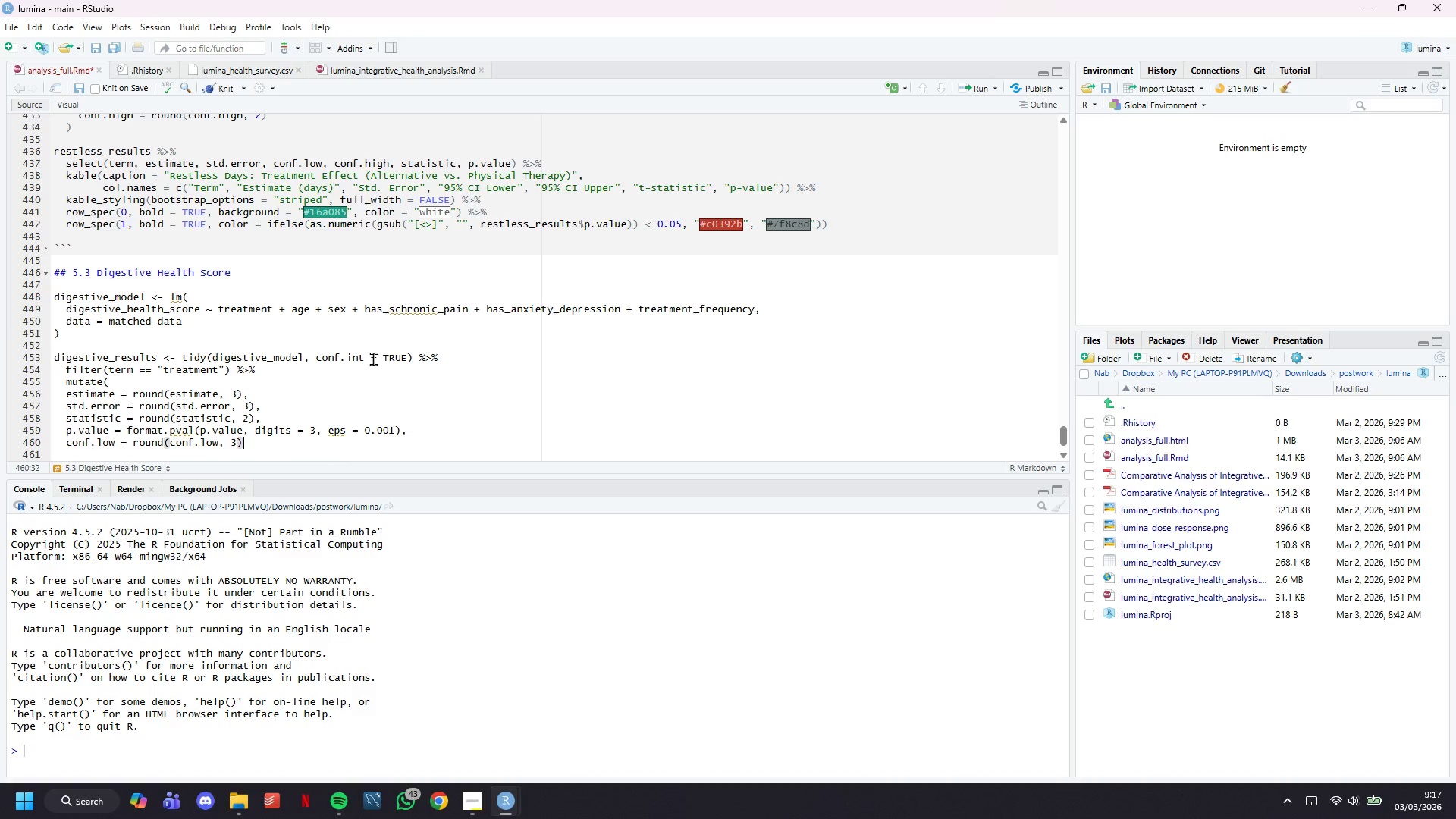 
scroll: coordinate [392, 338], scroll_direction: down, amount: 6.0
 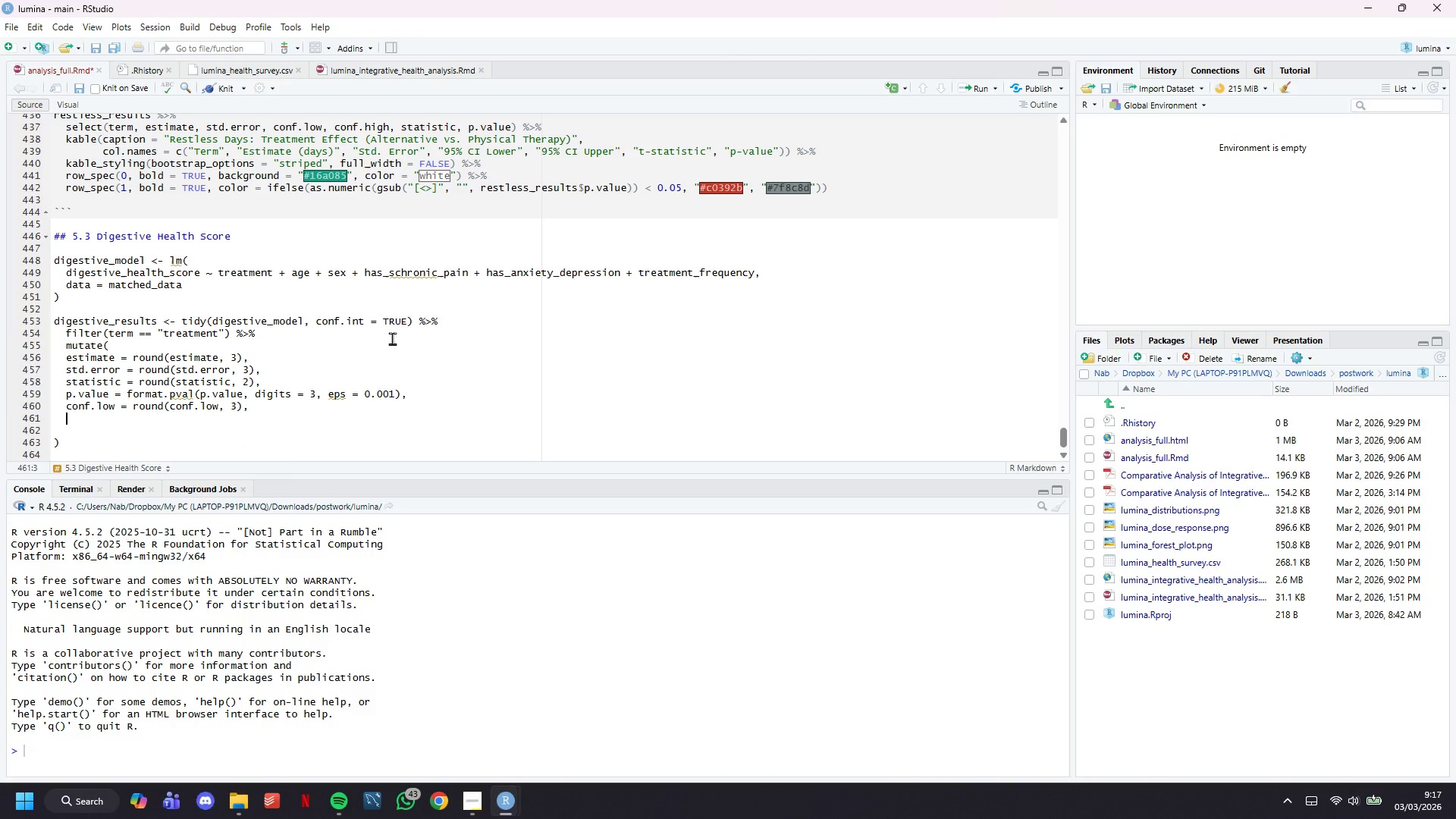 
type(conf.high = round(conf.high, 3)
 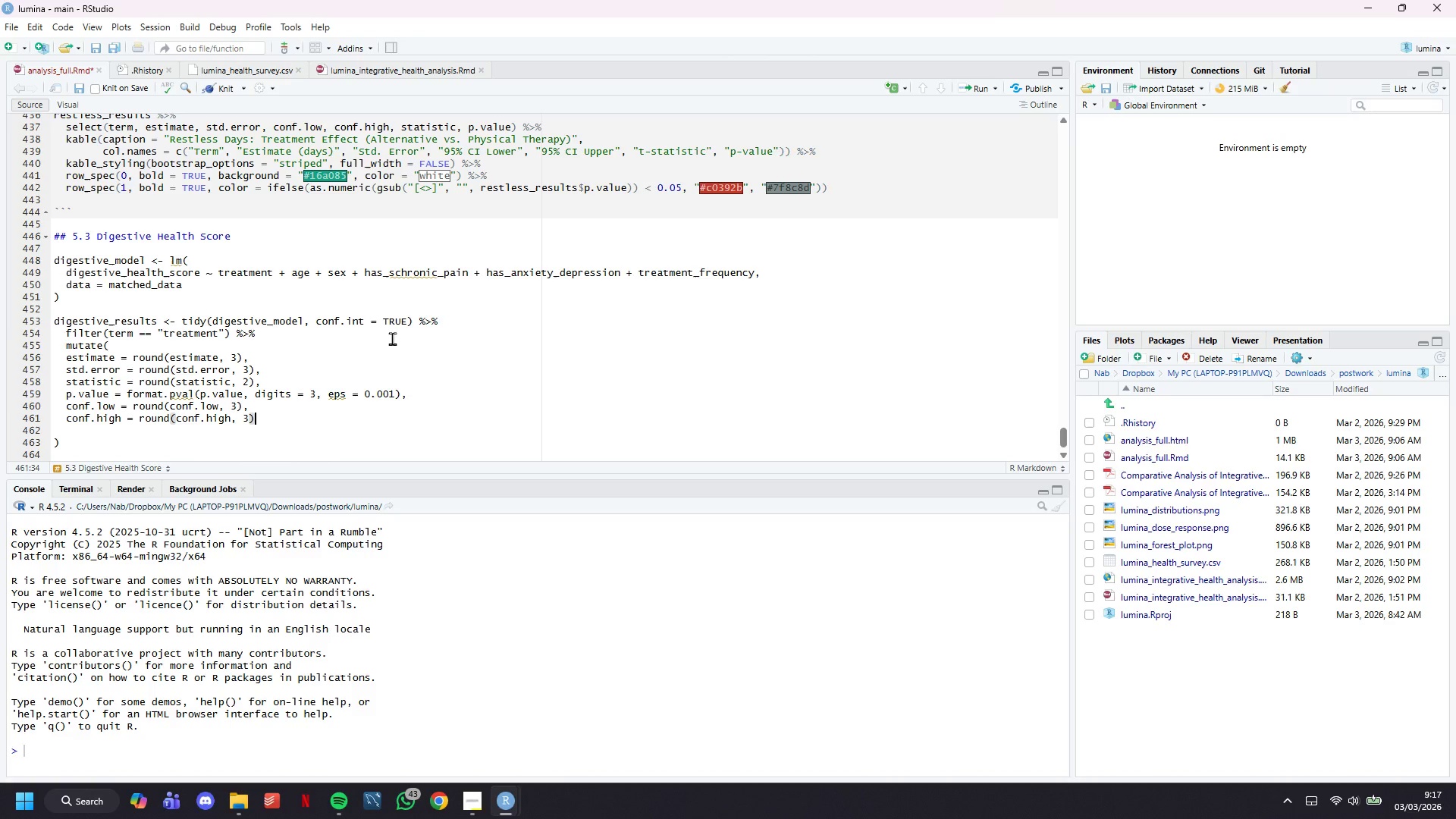 
 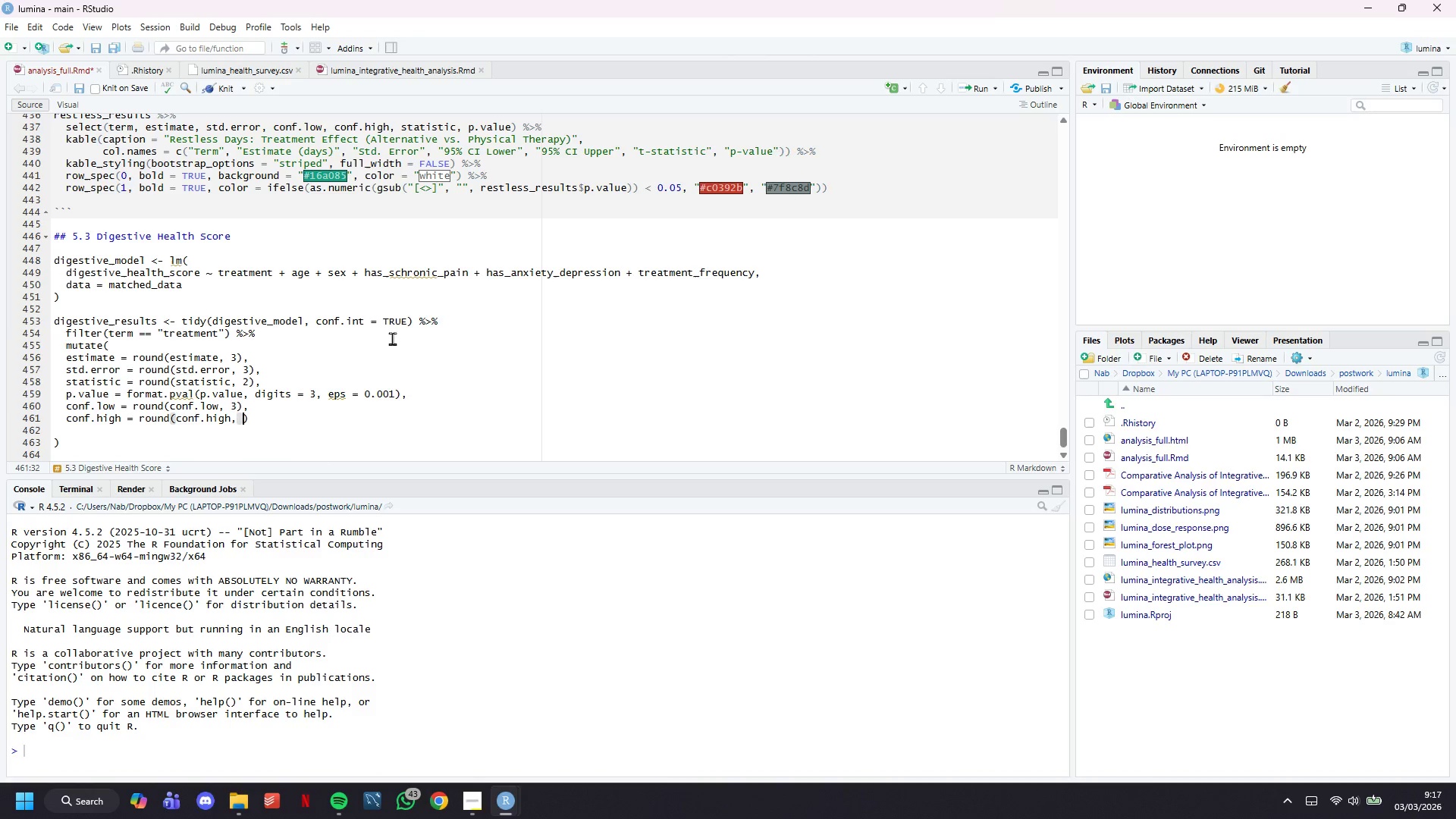 
key(ArrowRight)
 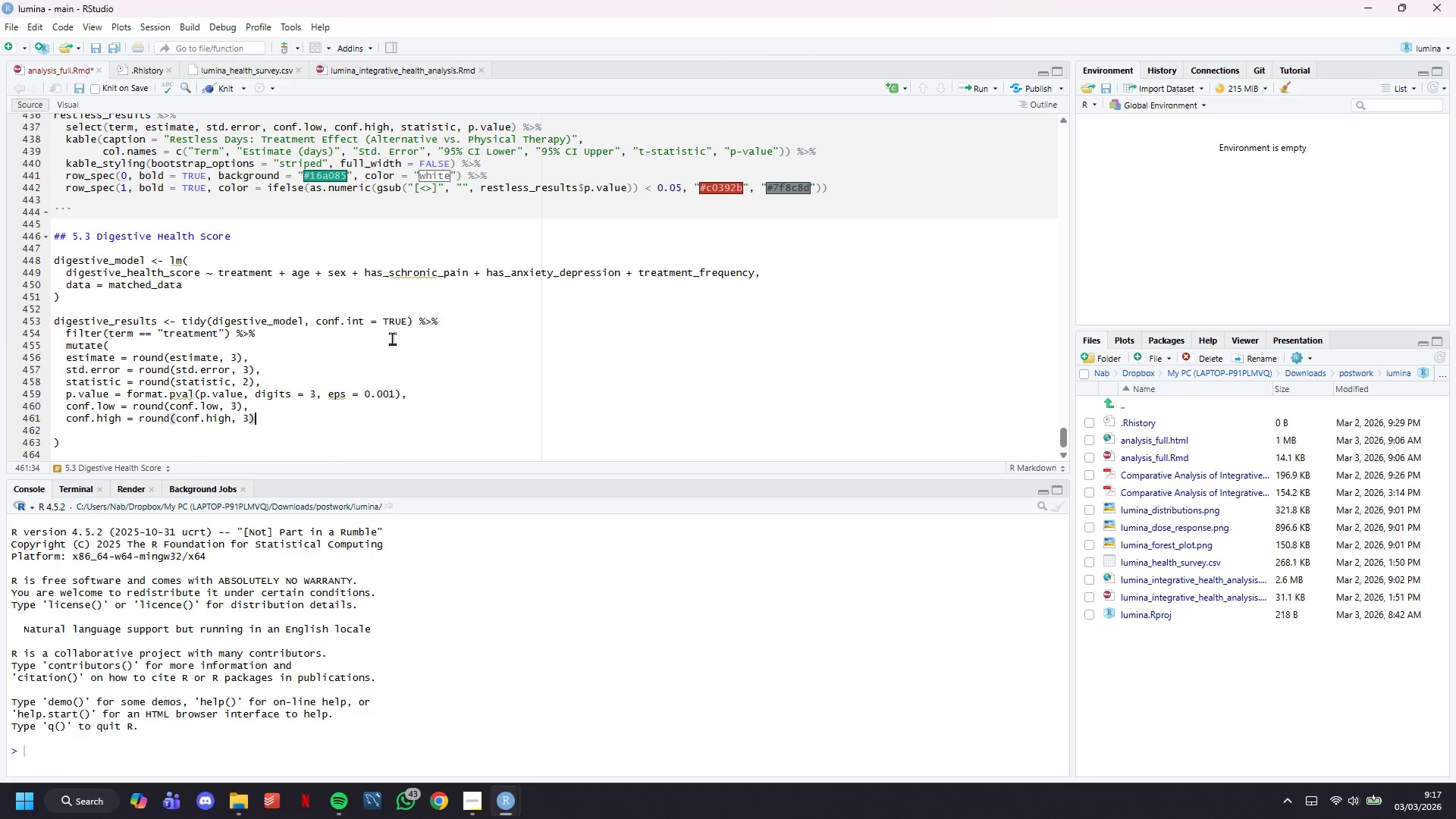 
key(ArrowDown)
 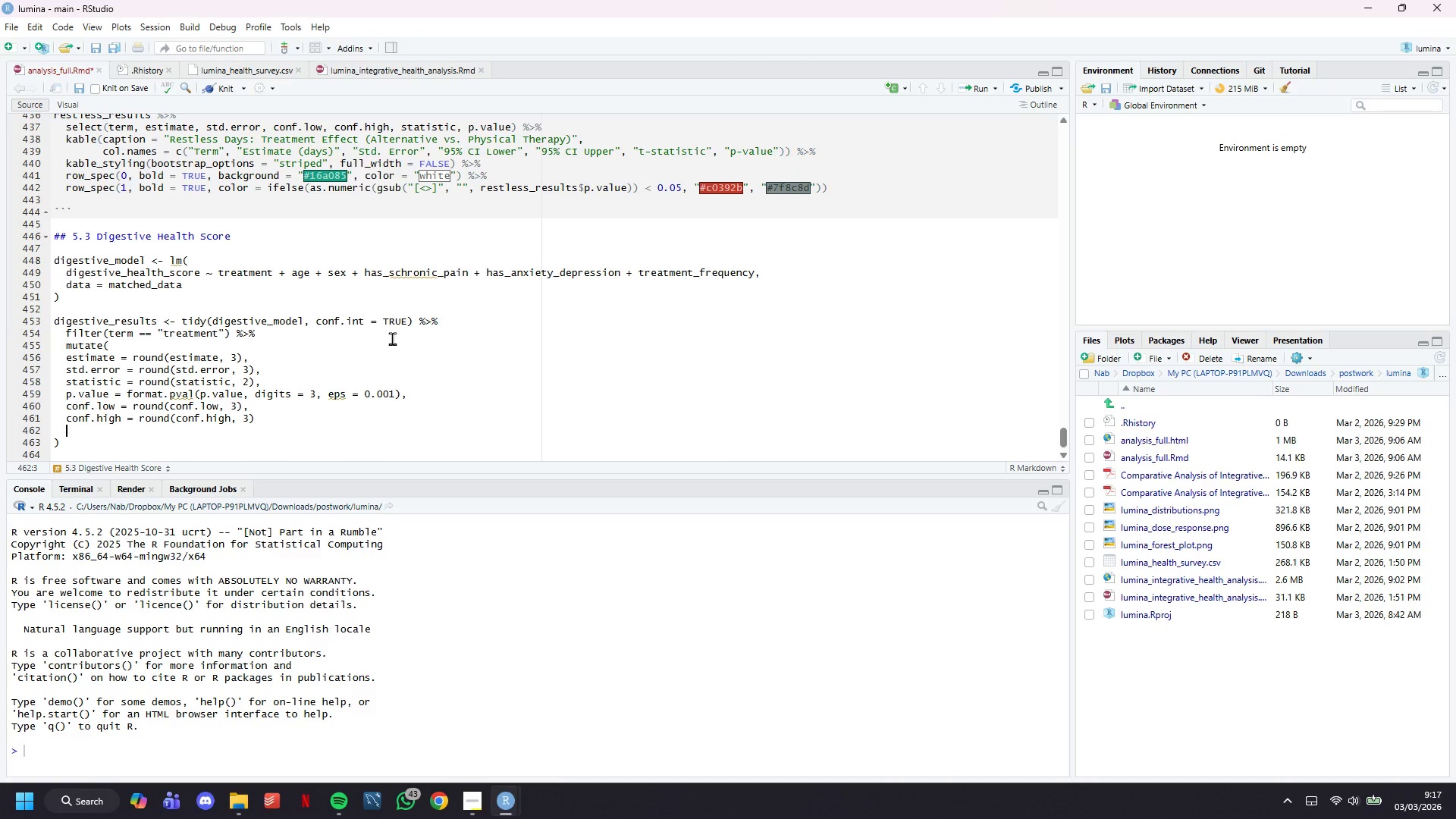 
key(Backspace)
 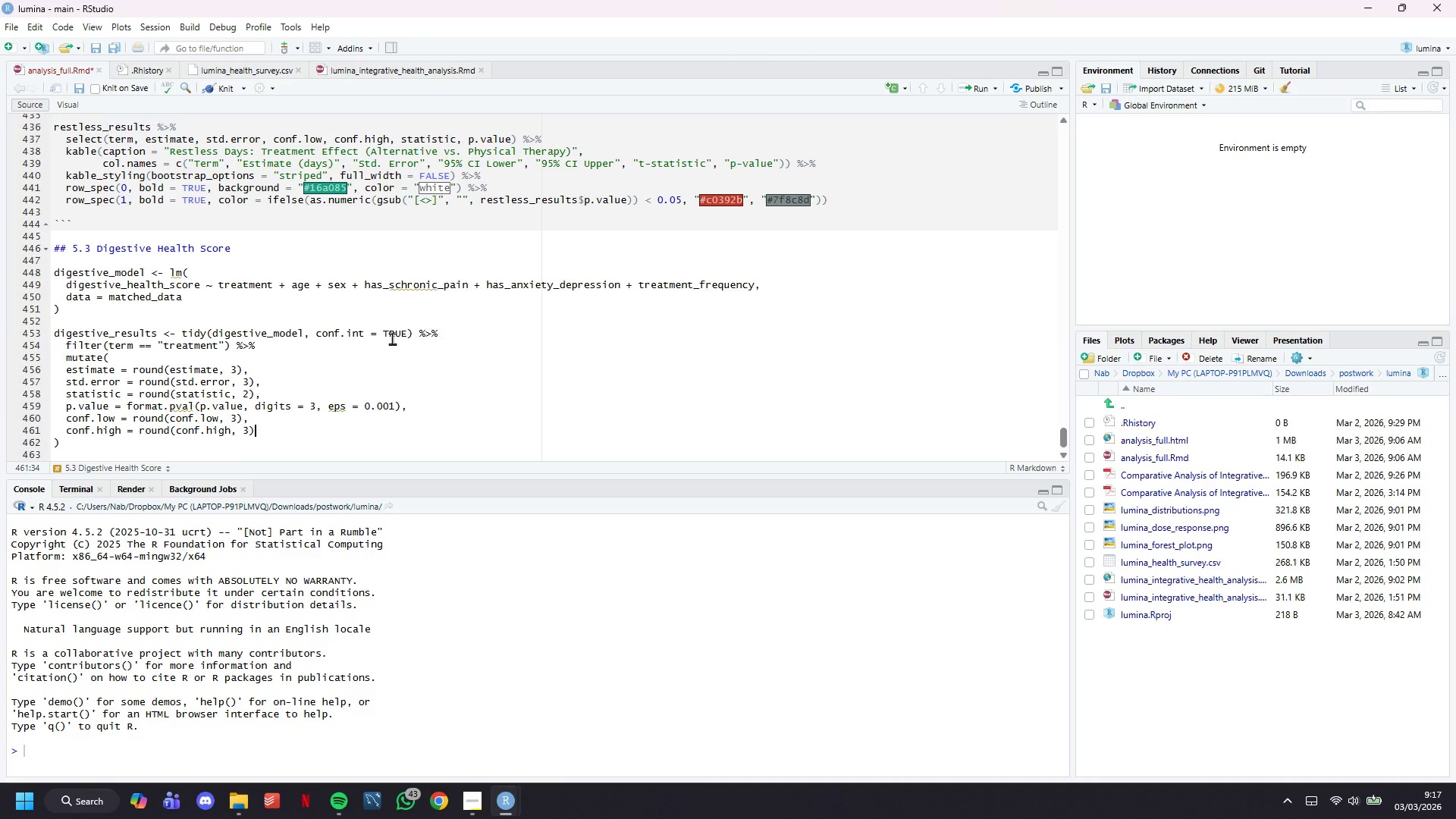 
key(Backspace)
 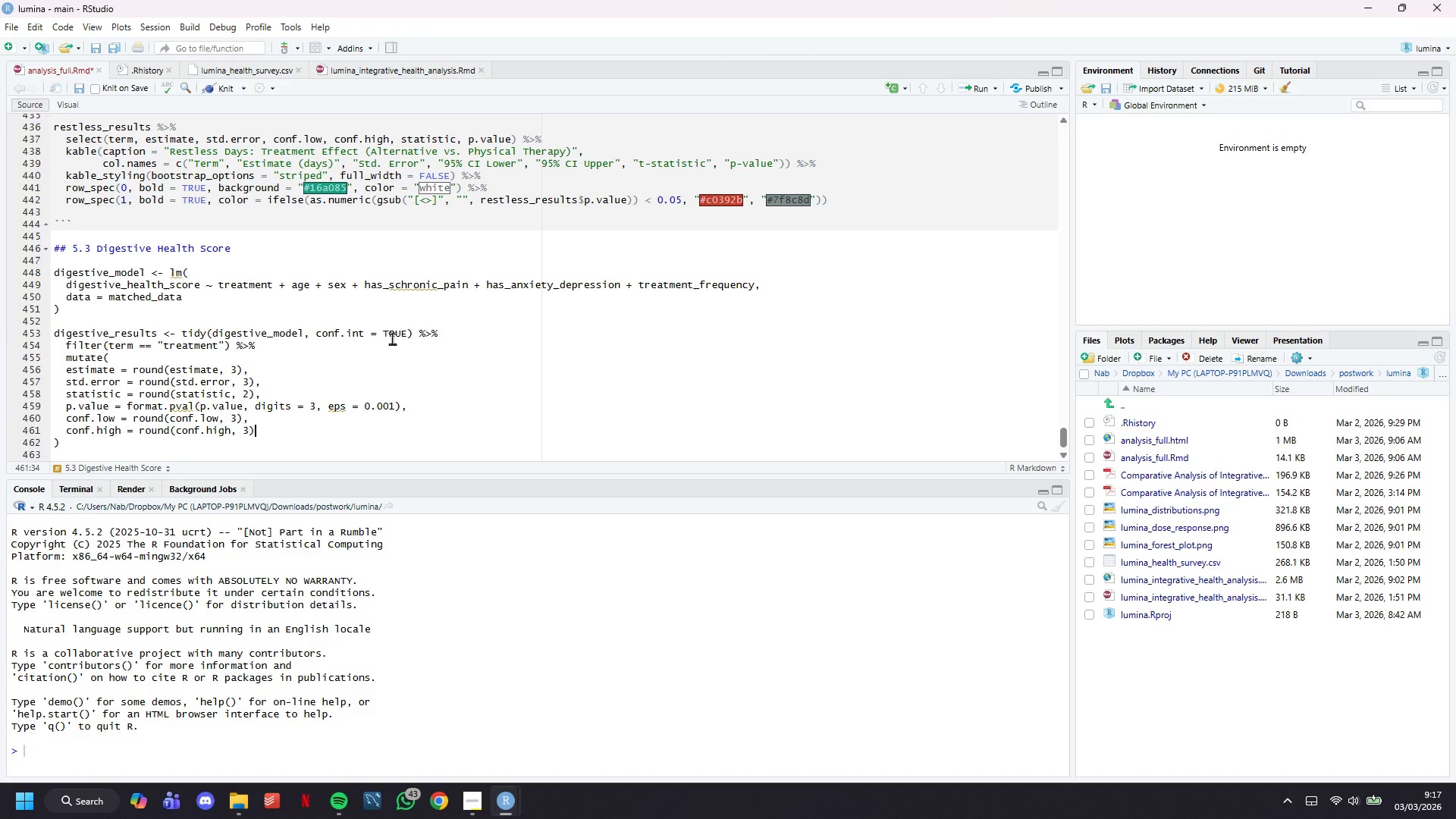 
wait(19.19)
 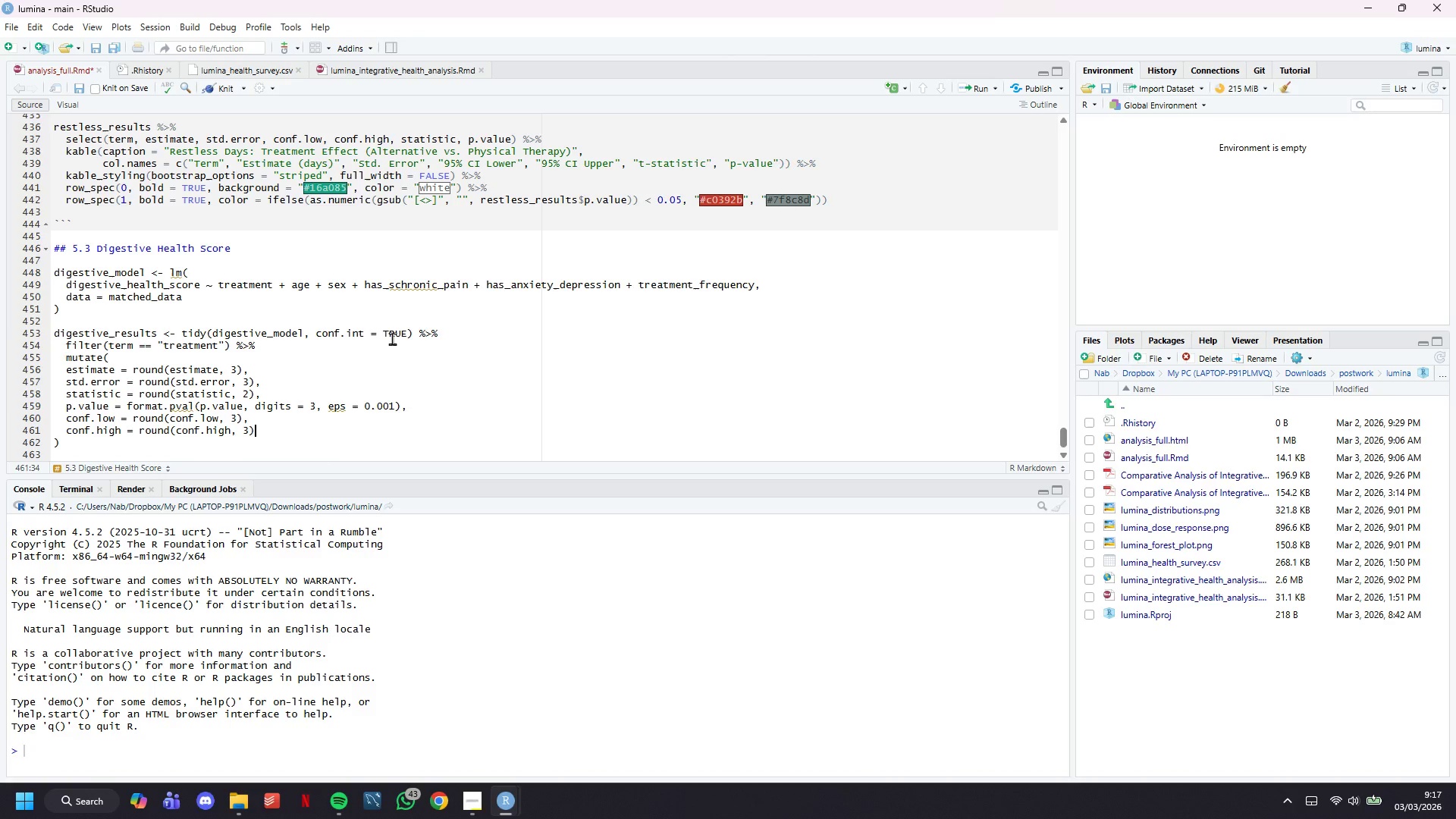 
scroll: coordinate [409, 328], scroll_direction: down, amount: 4.0
 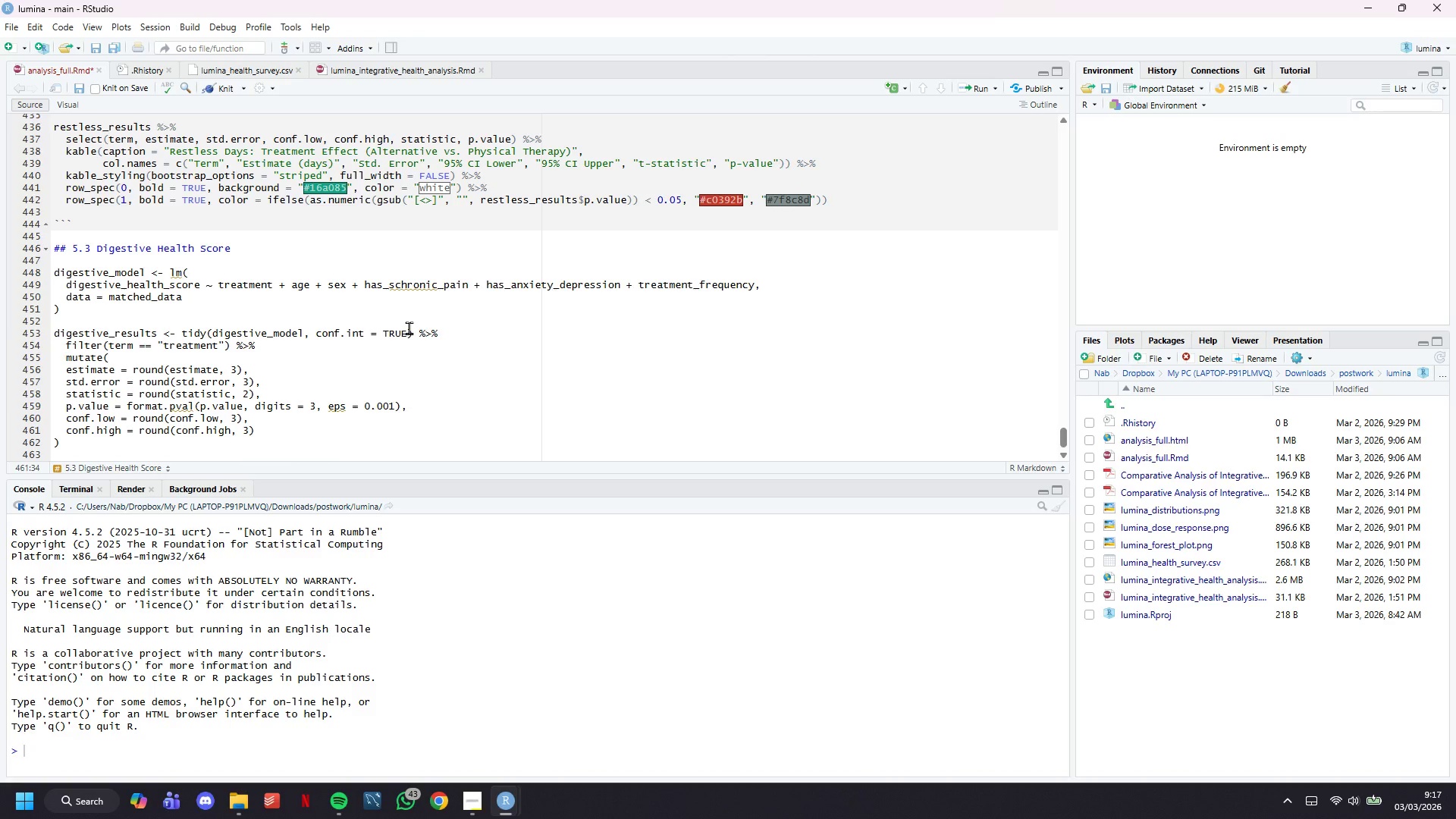 
wait(12.92)
 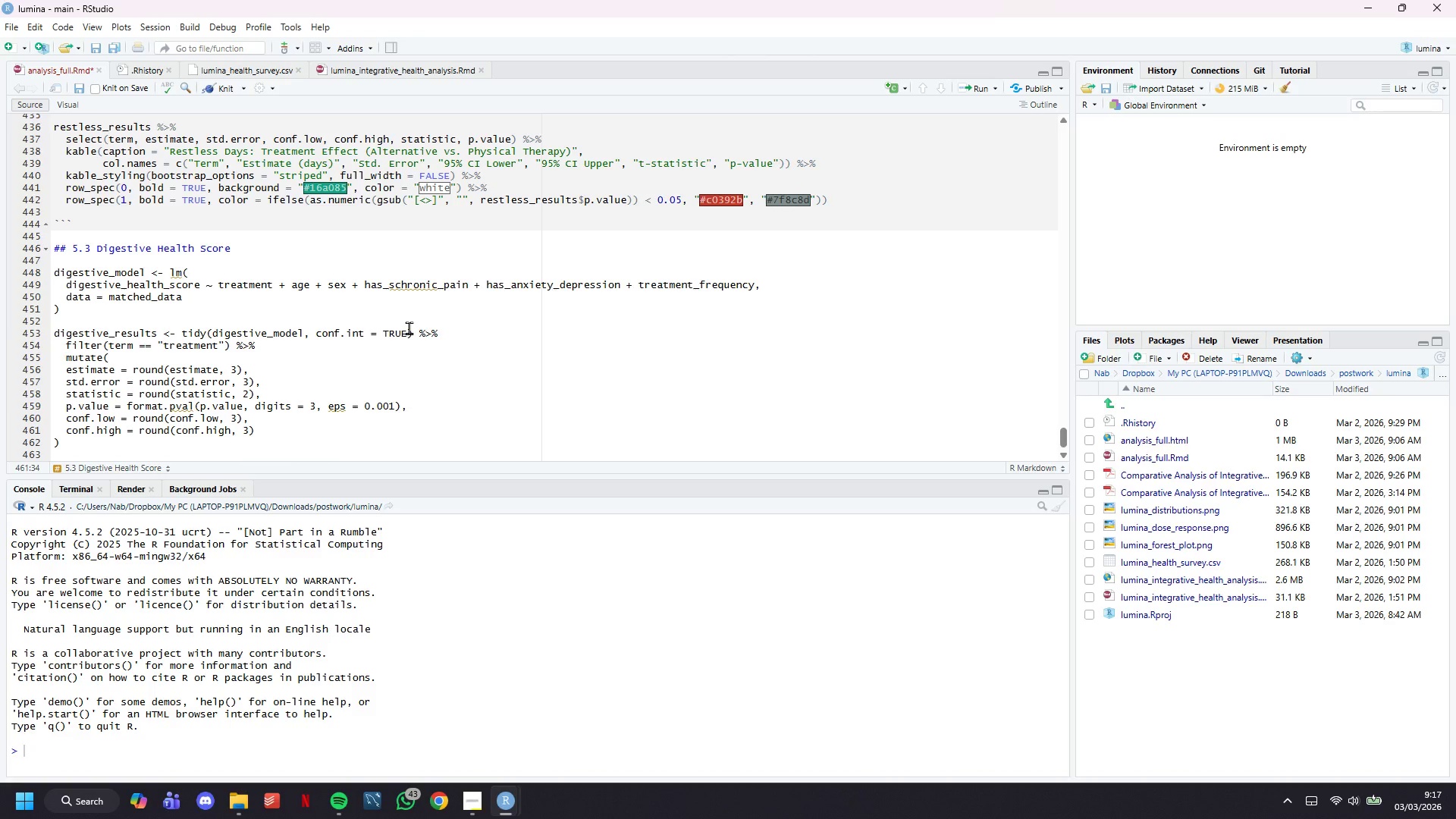 
key(ArrowDown)
 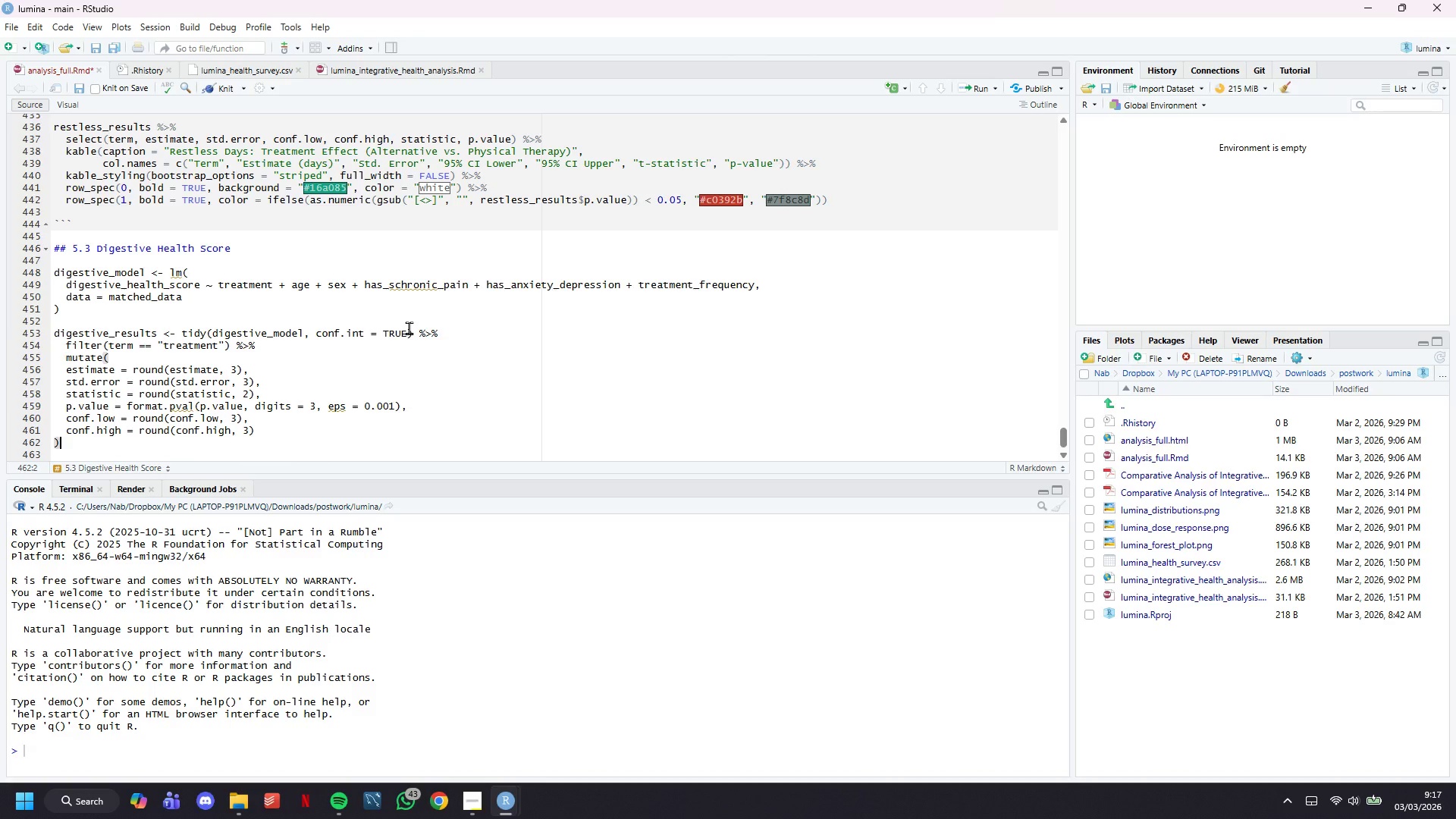 
key(Enter)
 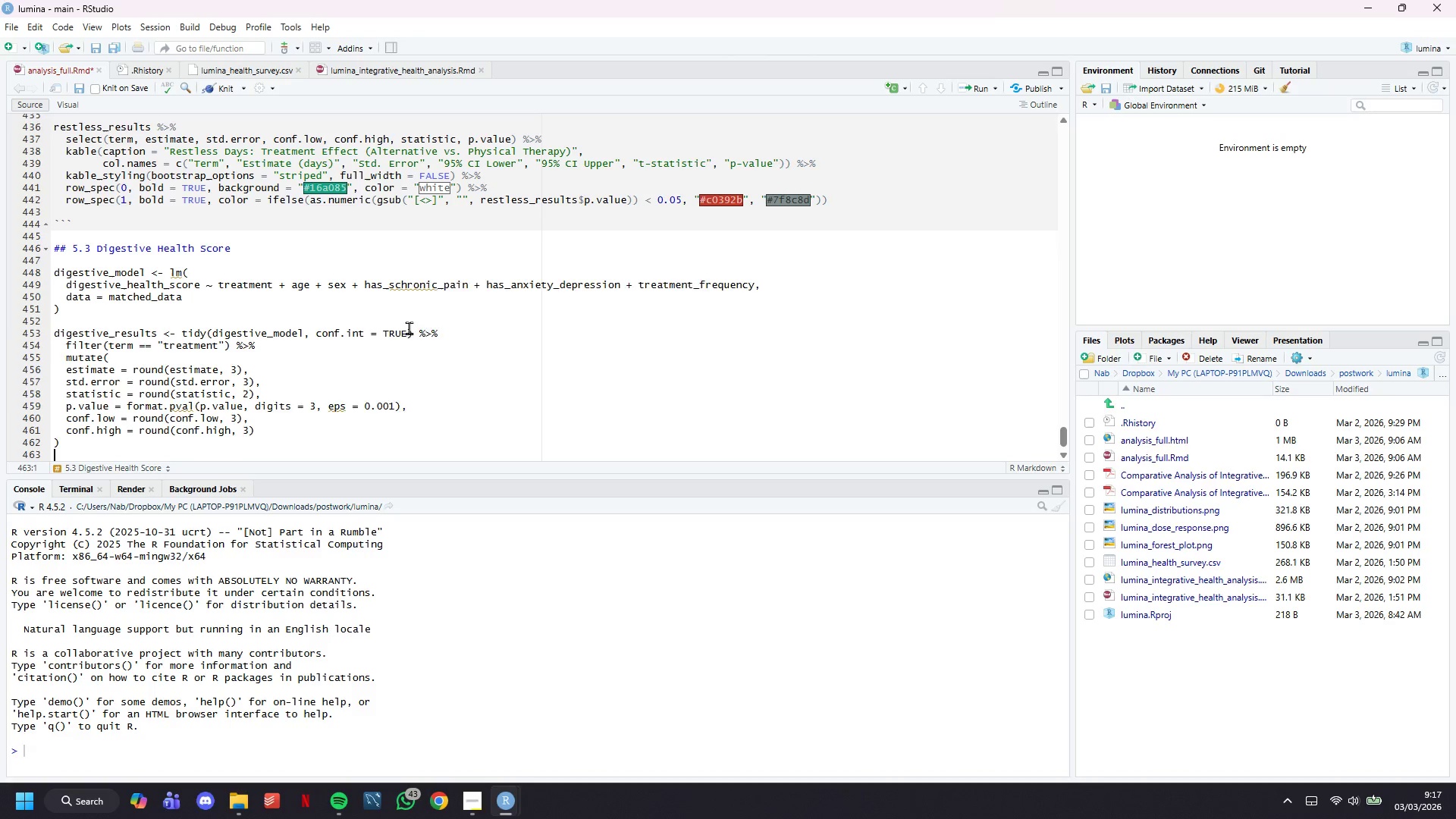 
key(Enter)
 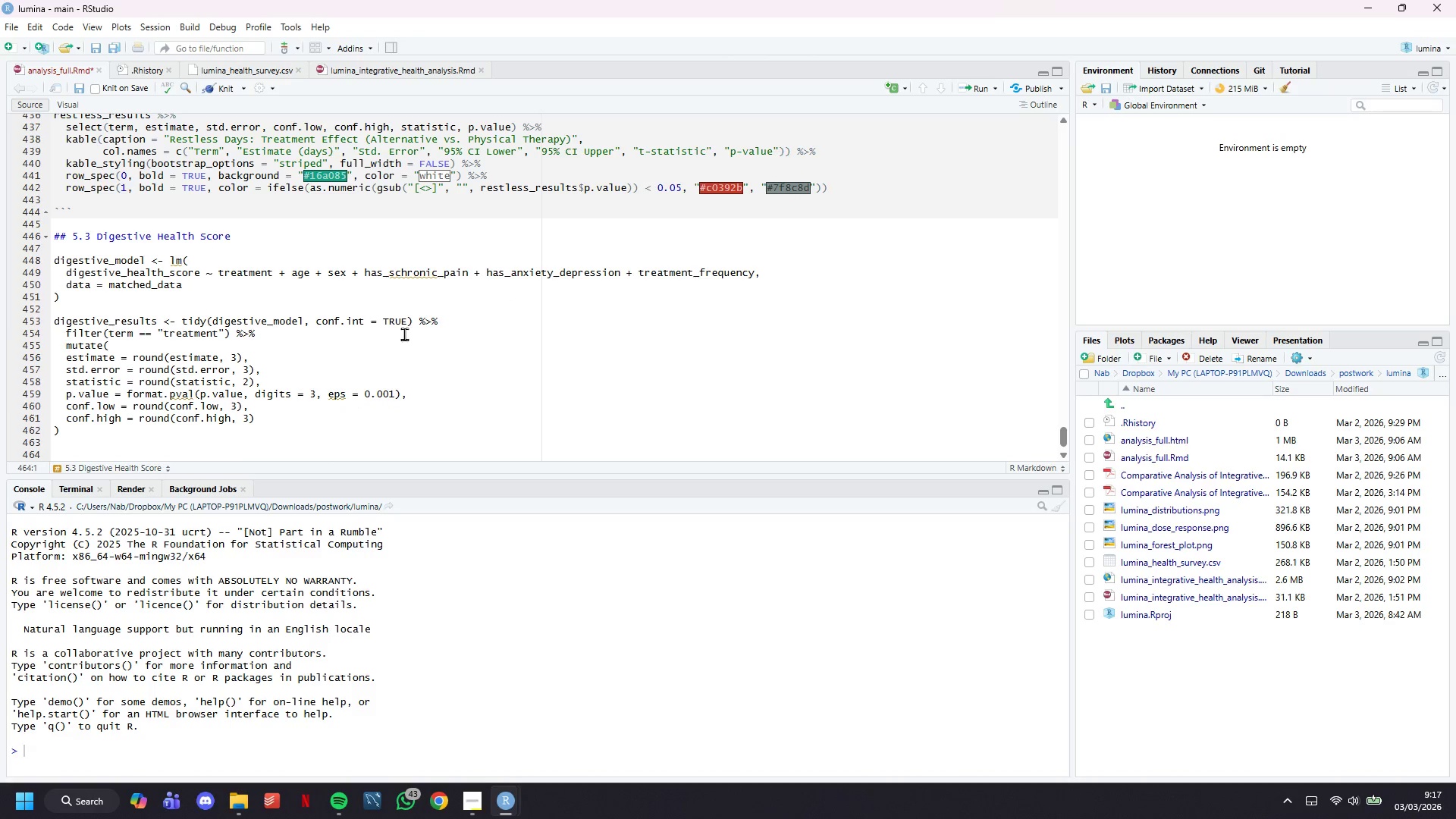 
scroll: coordinate [386, 328], scroll_direction: down, amount: 9.0
 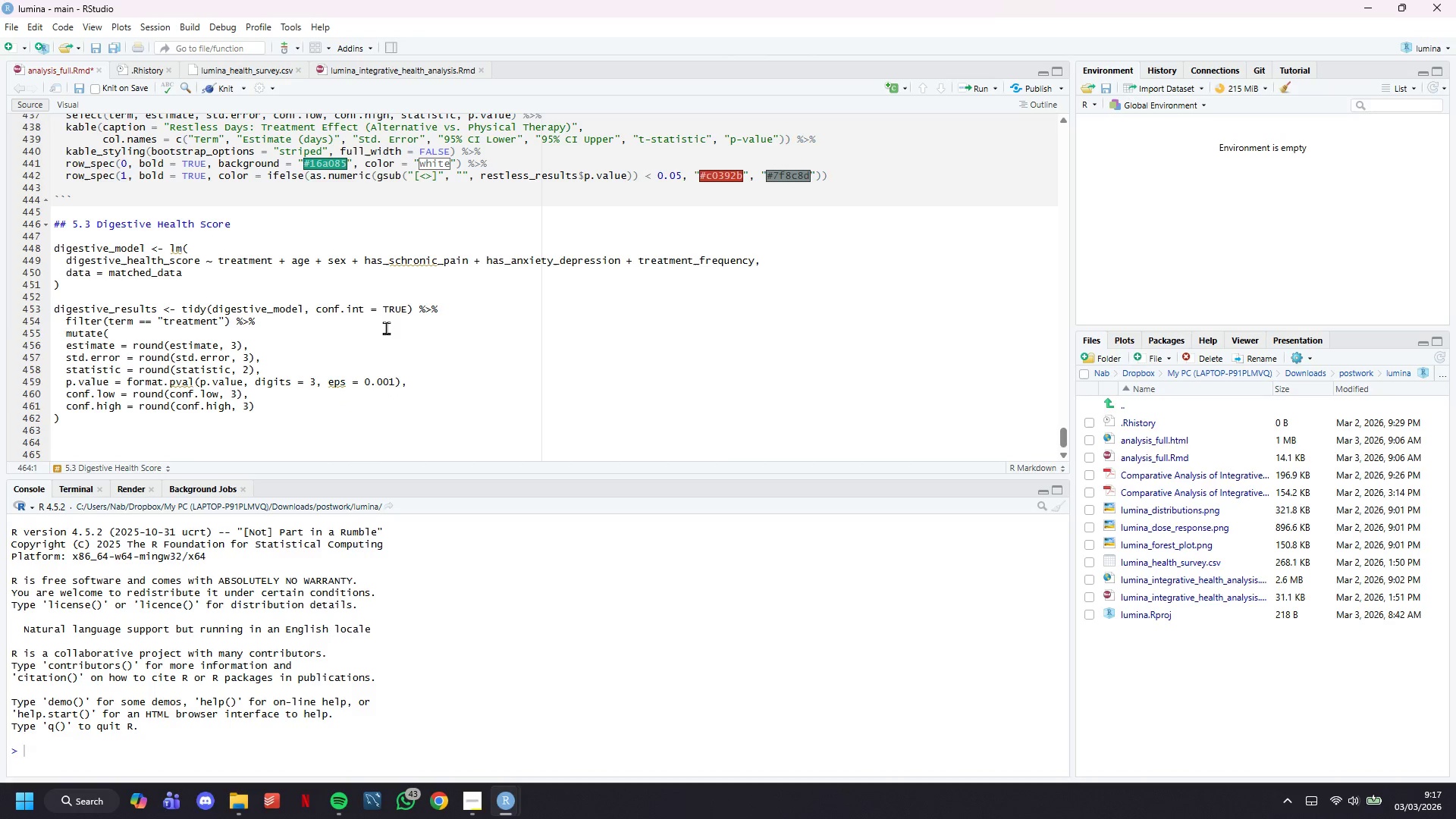 
type(digestive_results %>%)
 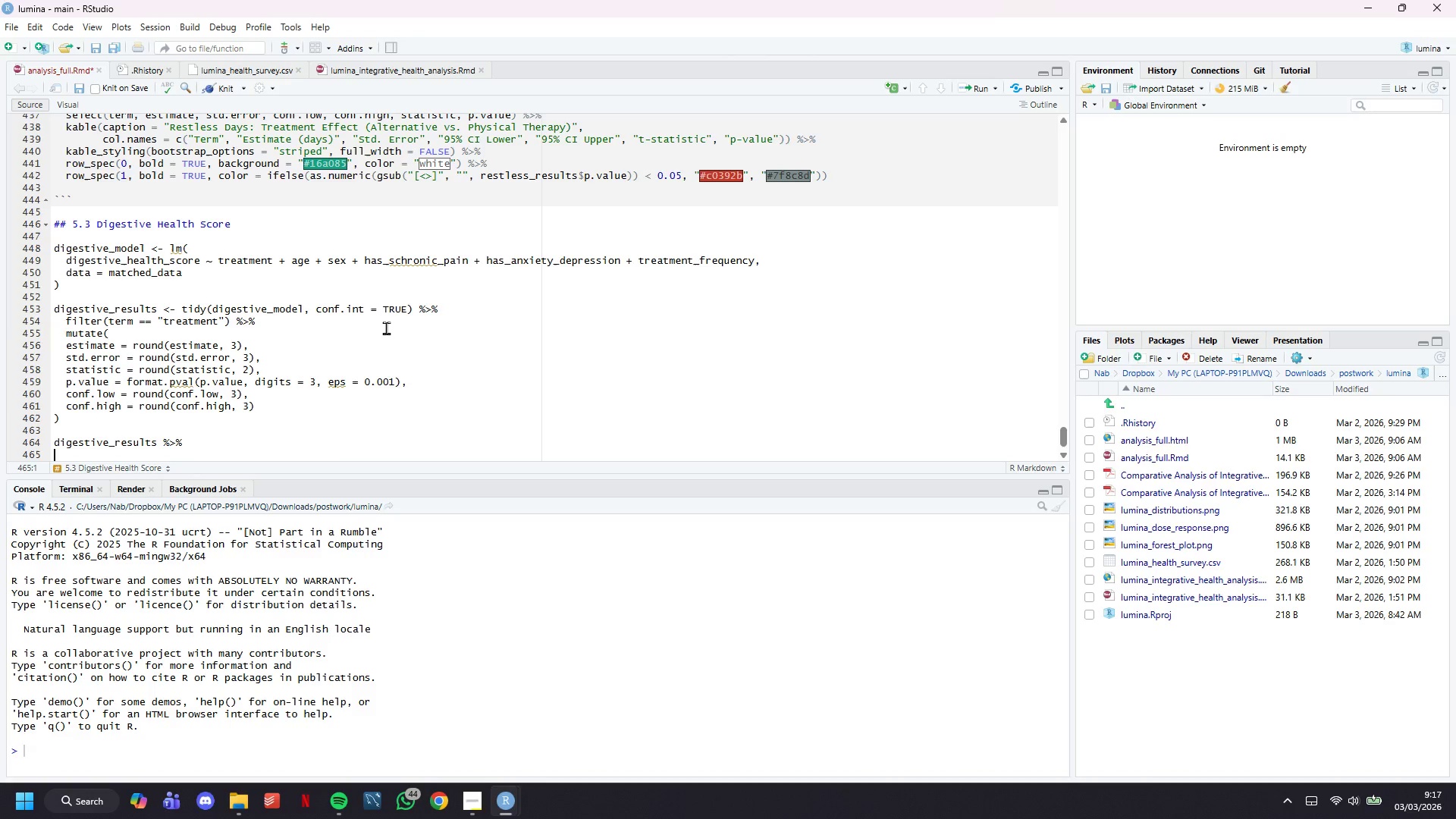 
 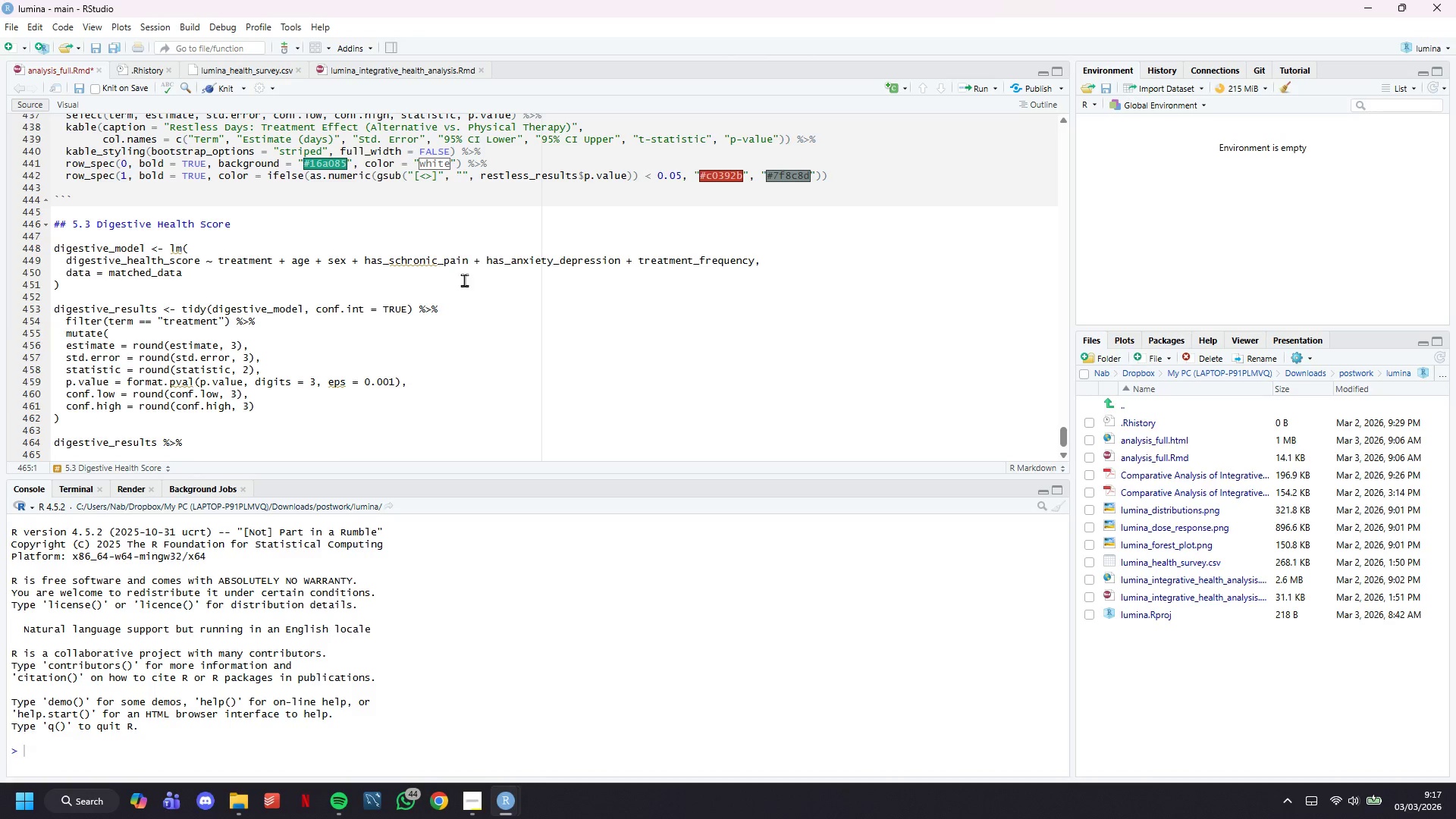 
key(Enter)
 